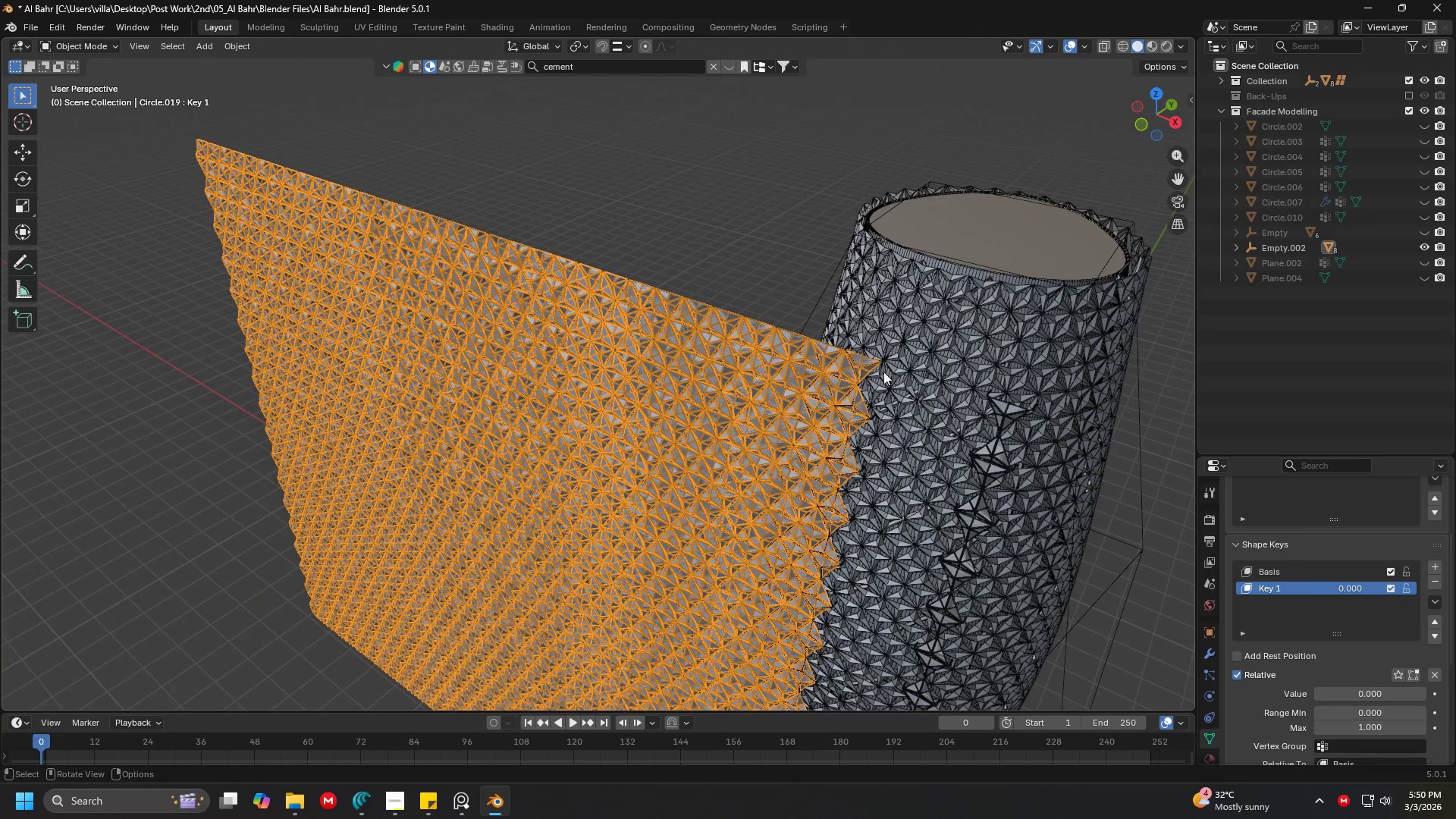 
hold_key(key=ShiftLeft, duration=1.08)
left_click([899, 359])
 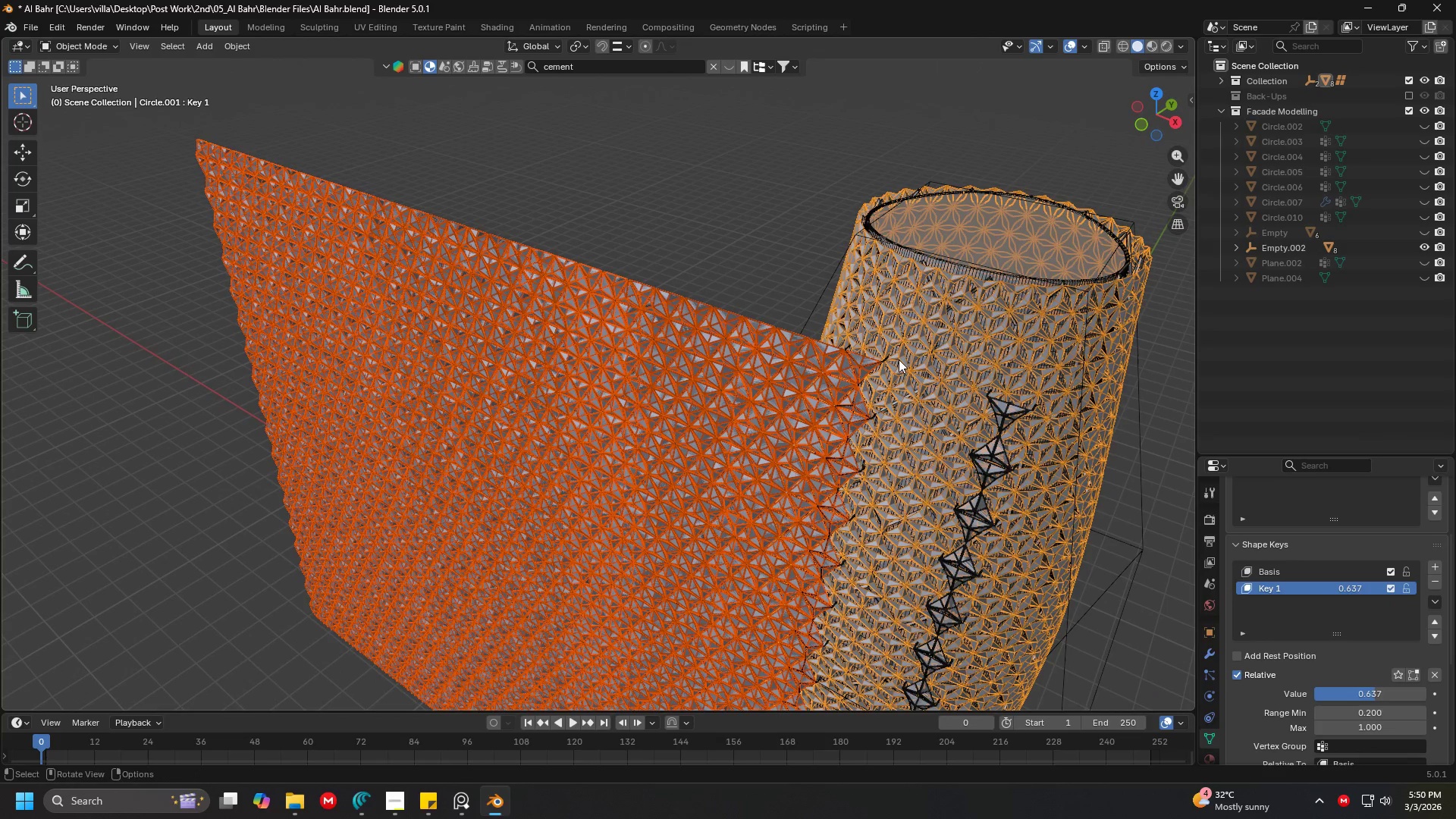 
key(Control+L)
 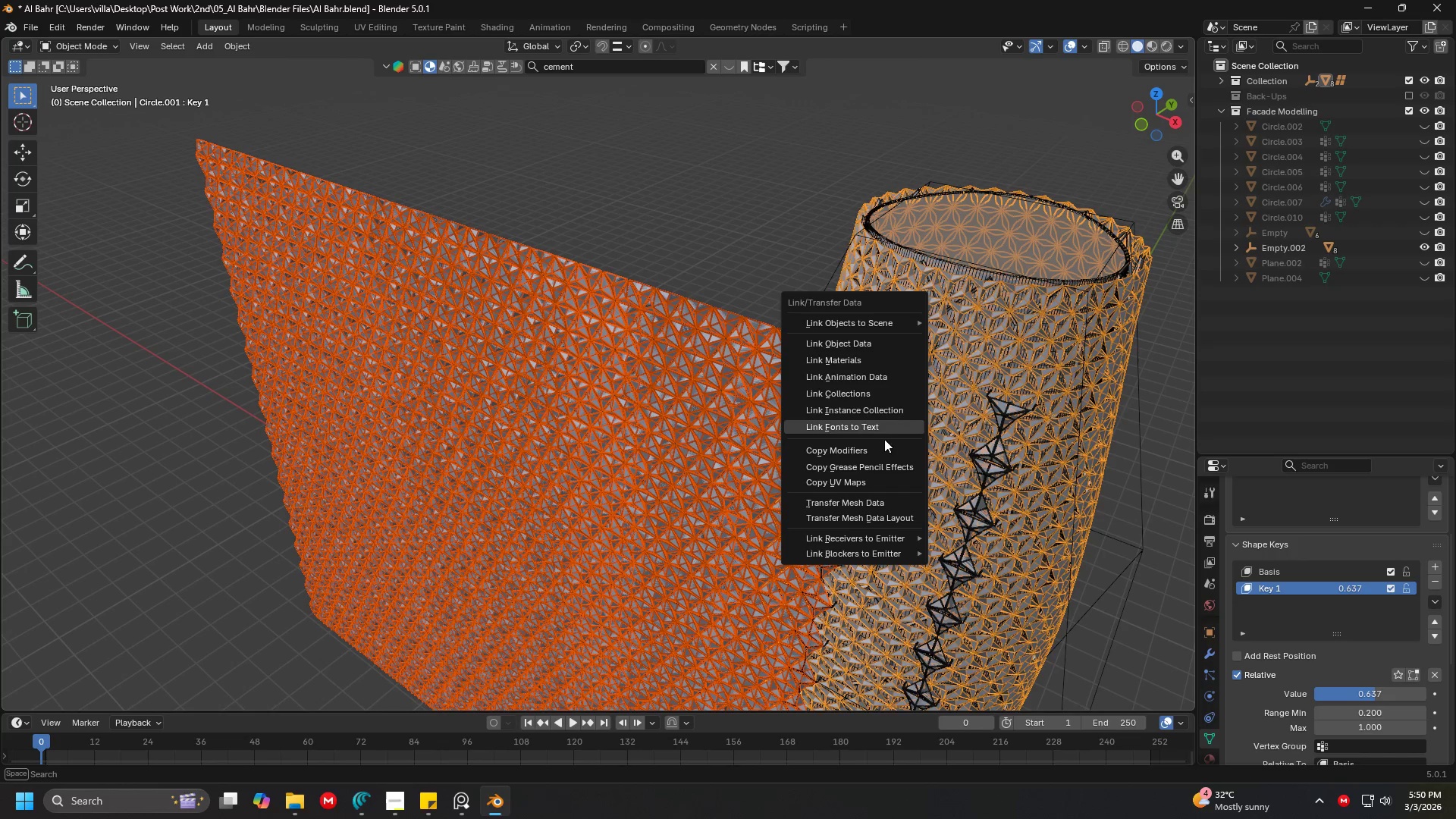 
left_click([877, 454])
 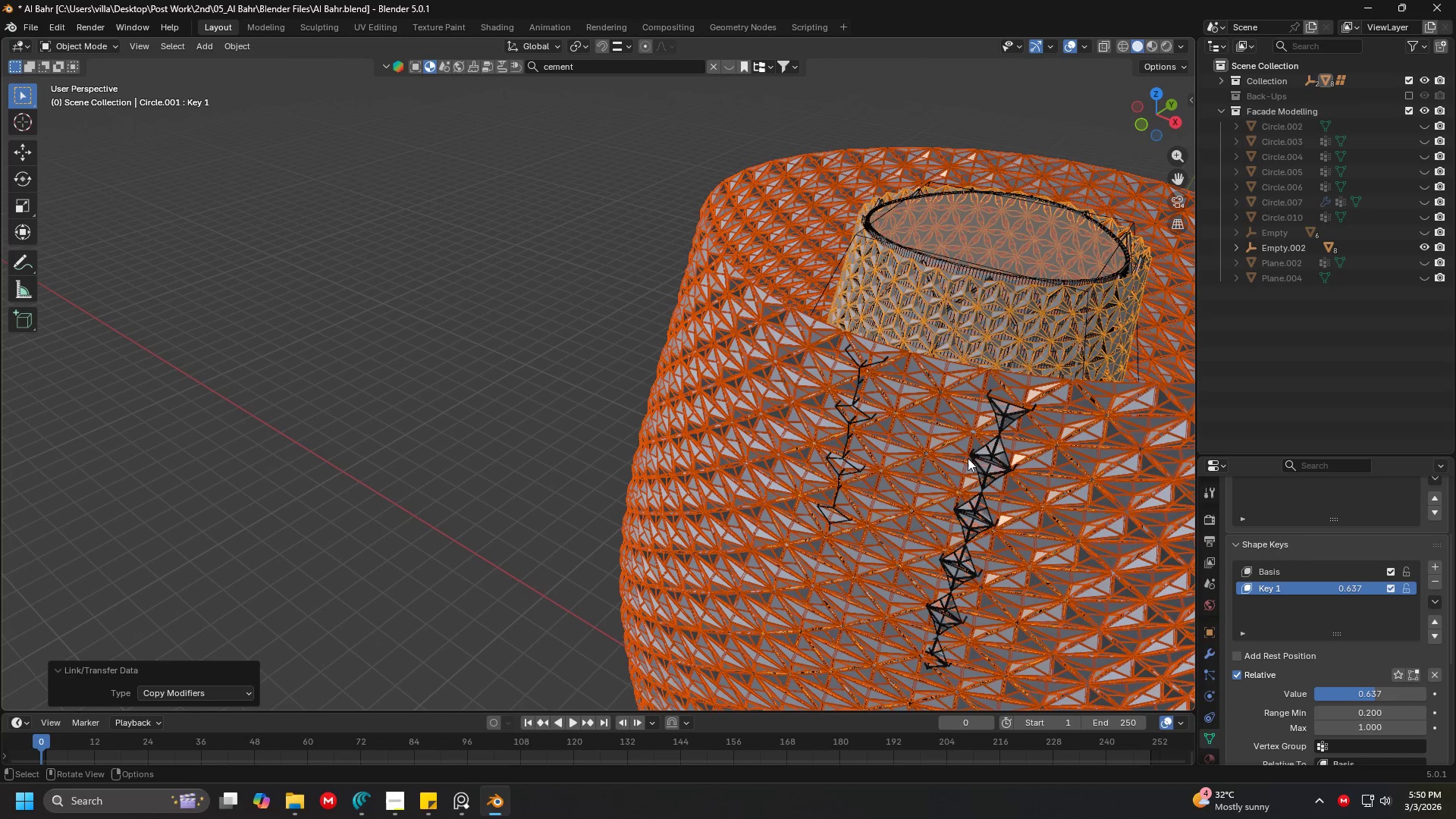 
key(Shift+ShiftLeft)
 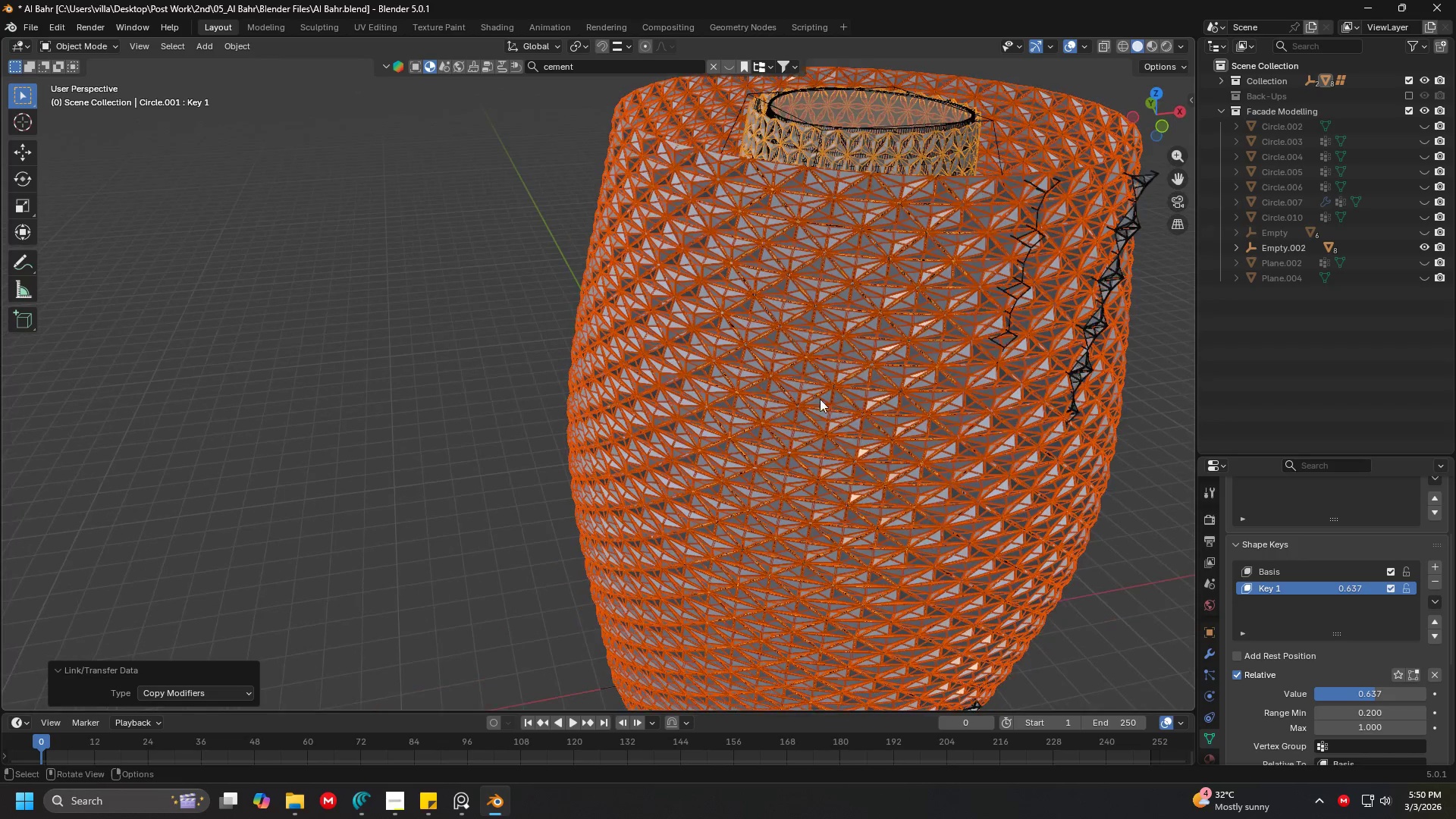 
key(Shift+ShiftLeft)
 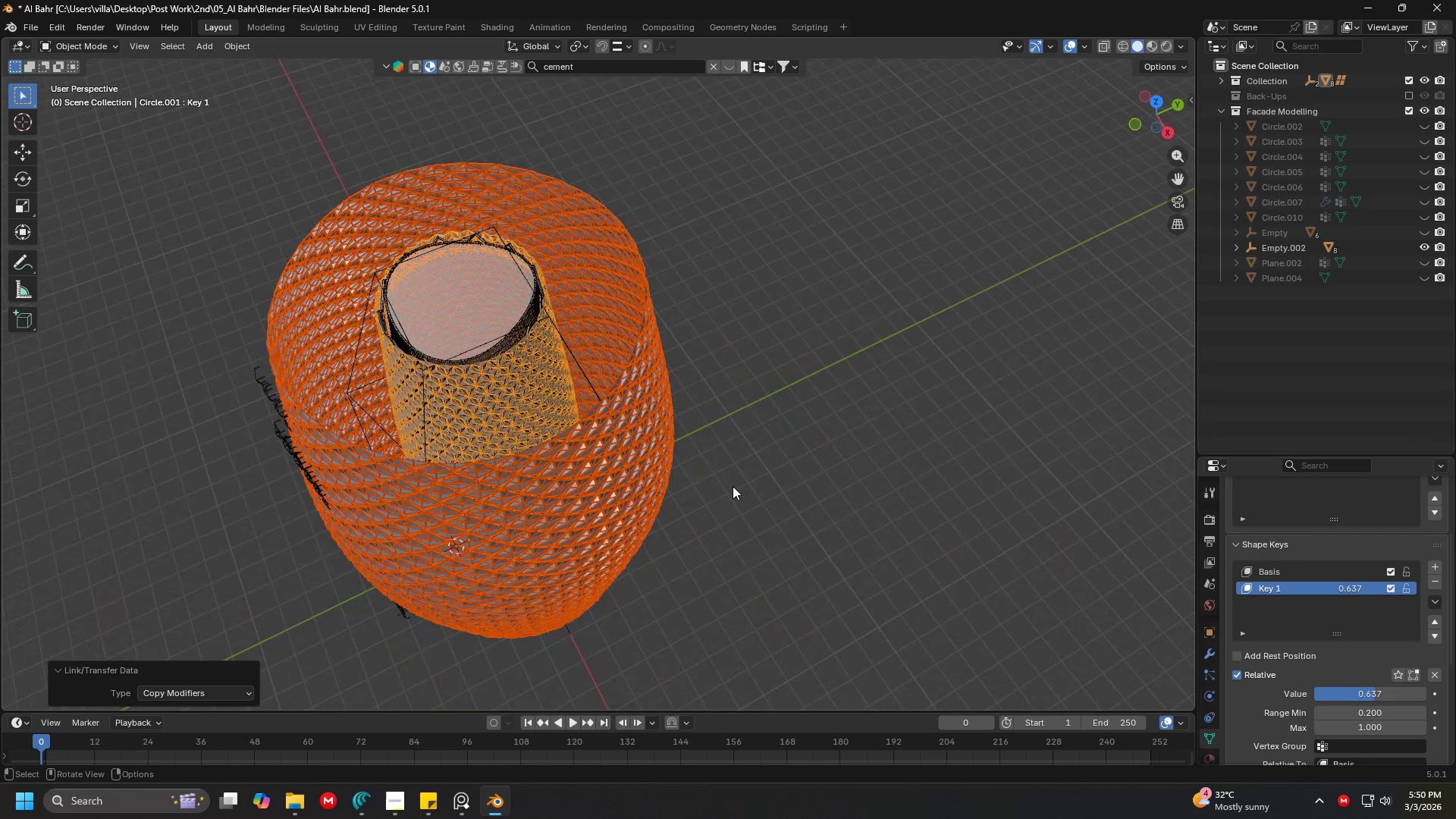 
scroll: coordinate [877, 411], scroll_direction: down, amount: 1.0
 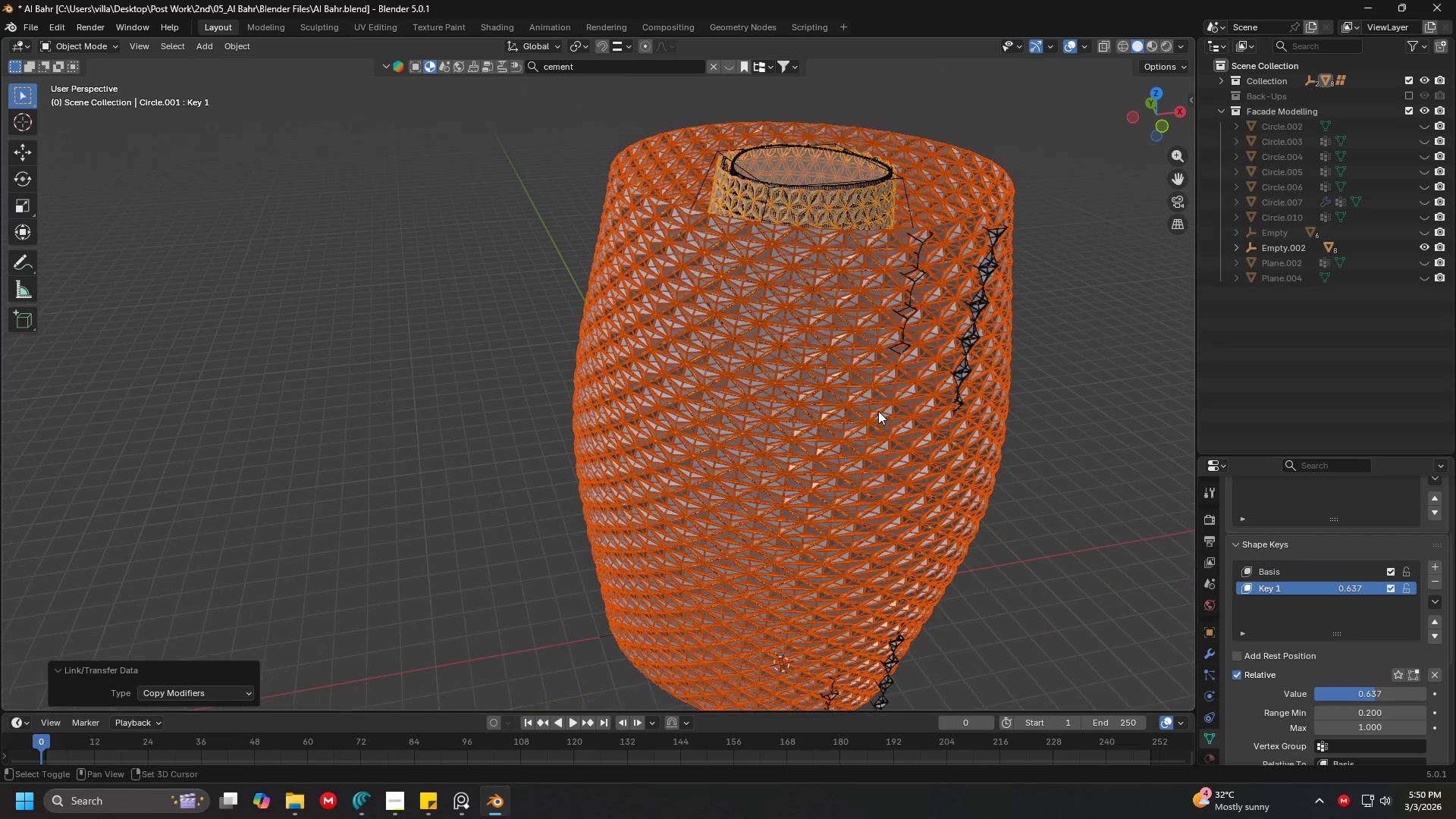 
left_click([830, 438])
 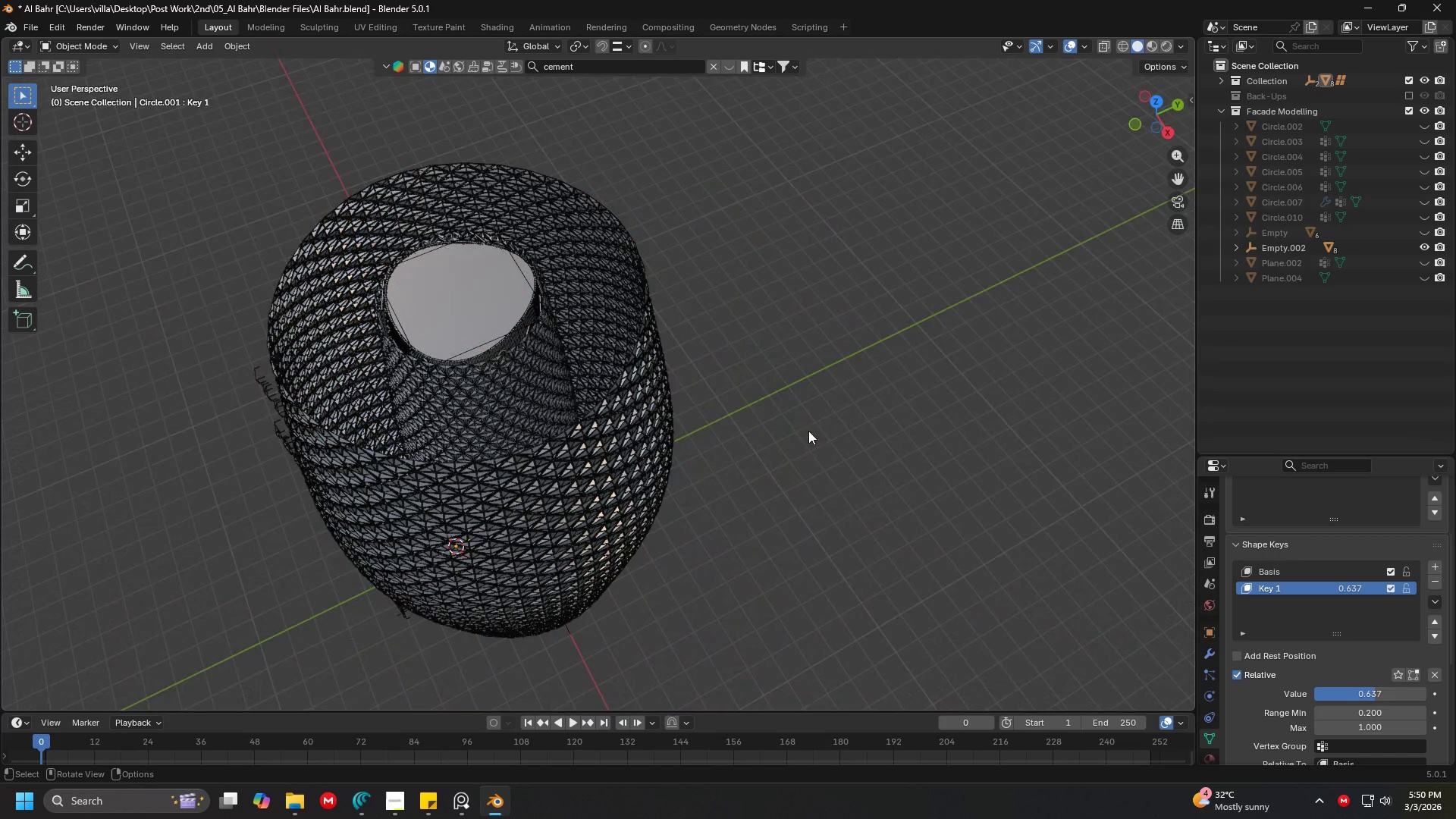 
key(Shift+ShiftLeft)
 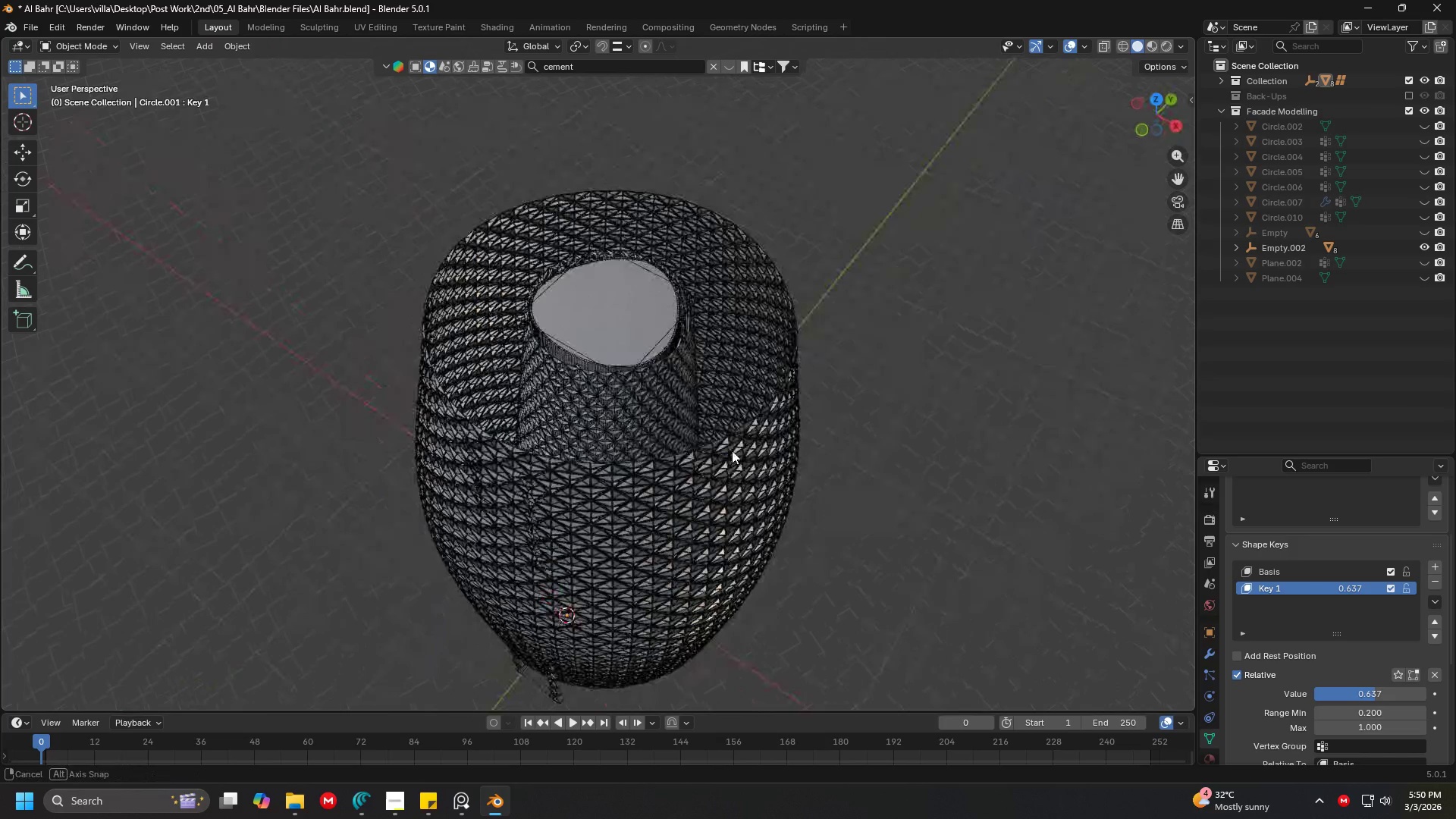 
key(Control+Z)
 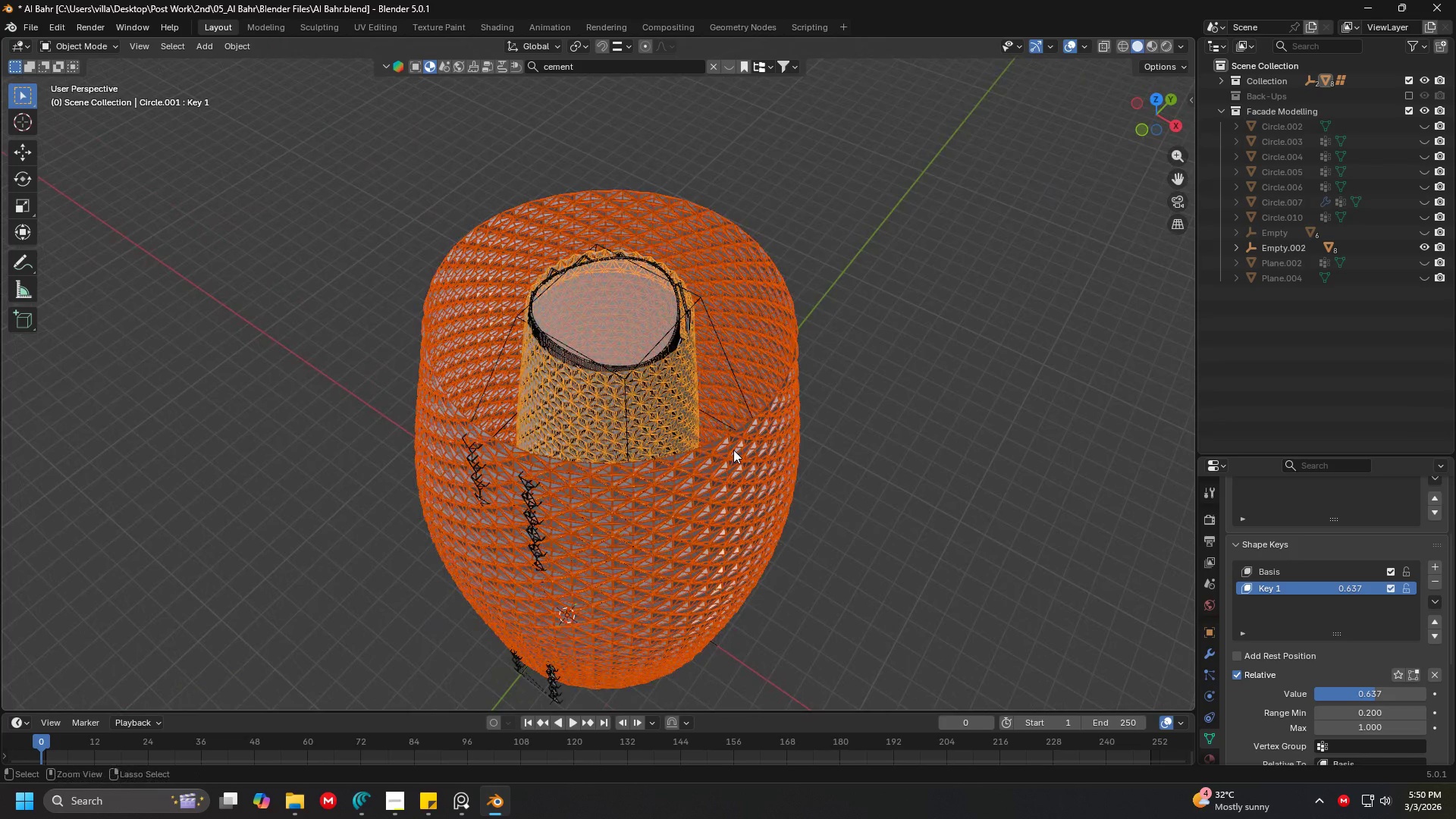 
key(Control+Z)
 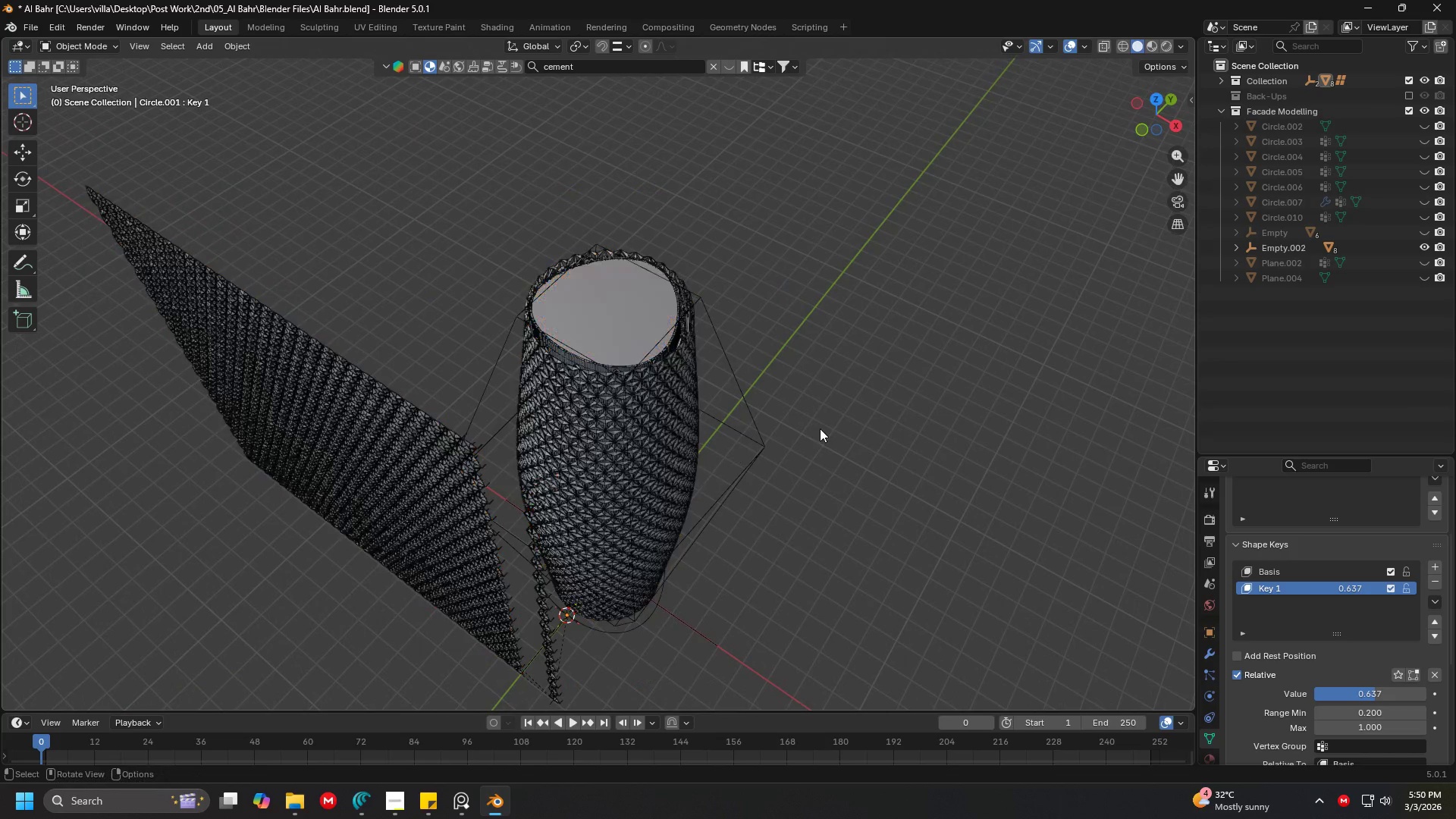 
key(Shift+ShiftLeft)
 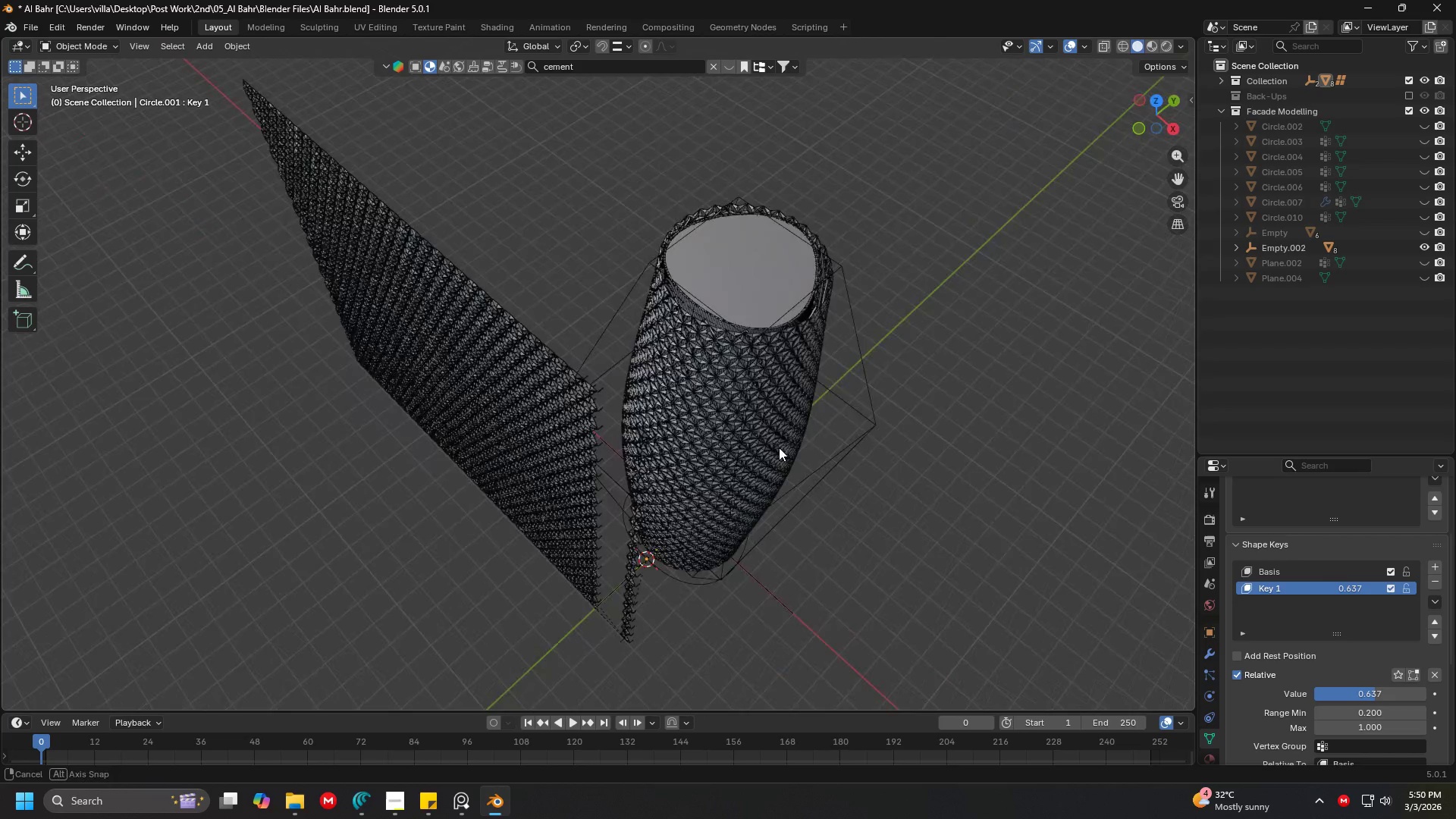 
key(Shift+ShiftLeft)
 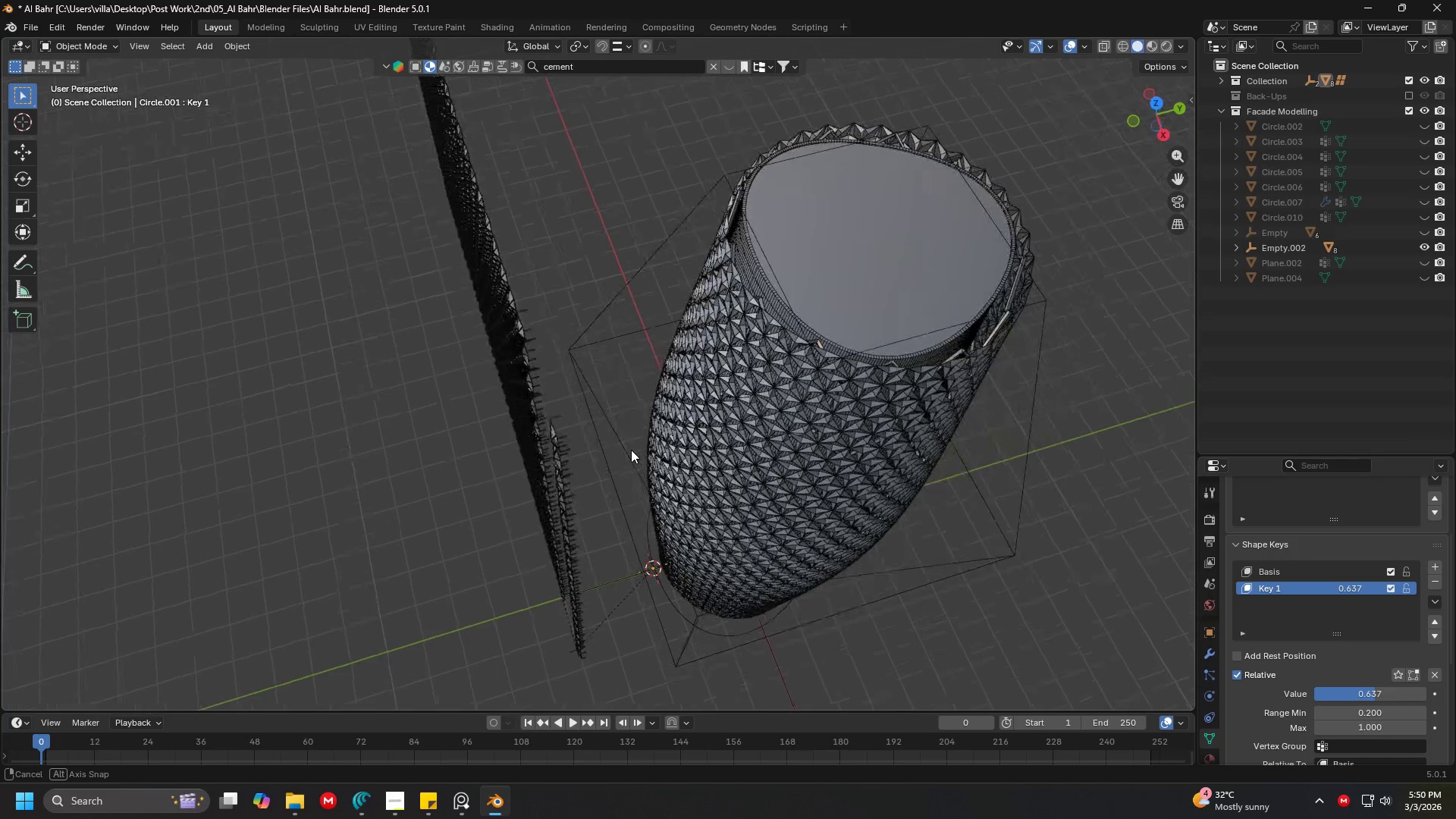 
scroll: coordinate [714, 504], scroll_direction: up, amount: 3.0
 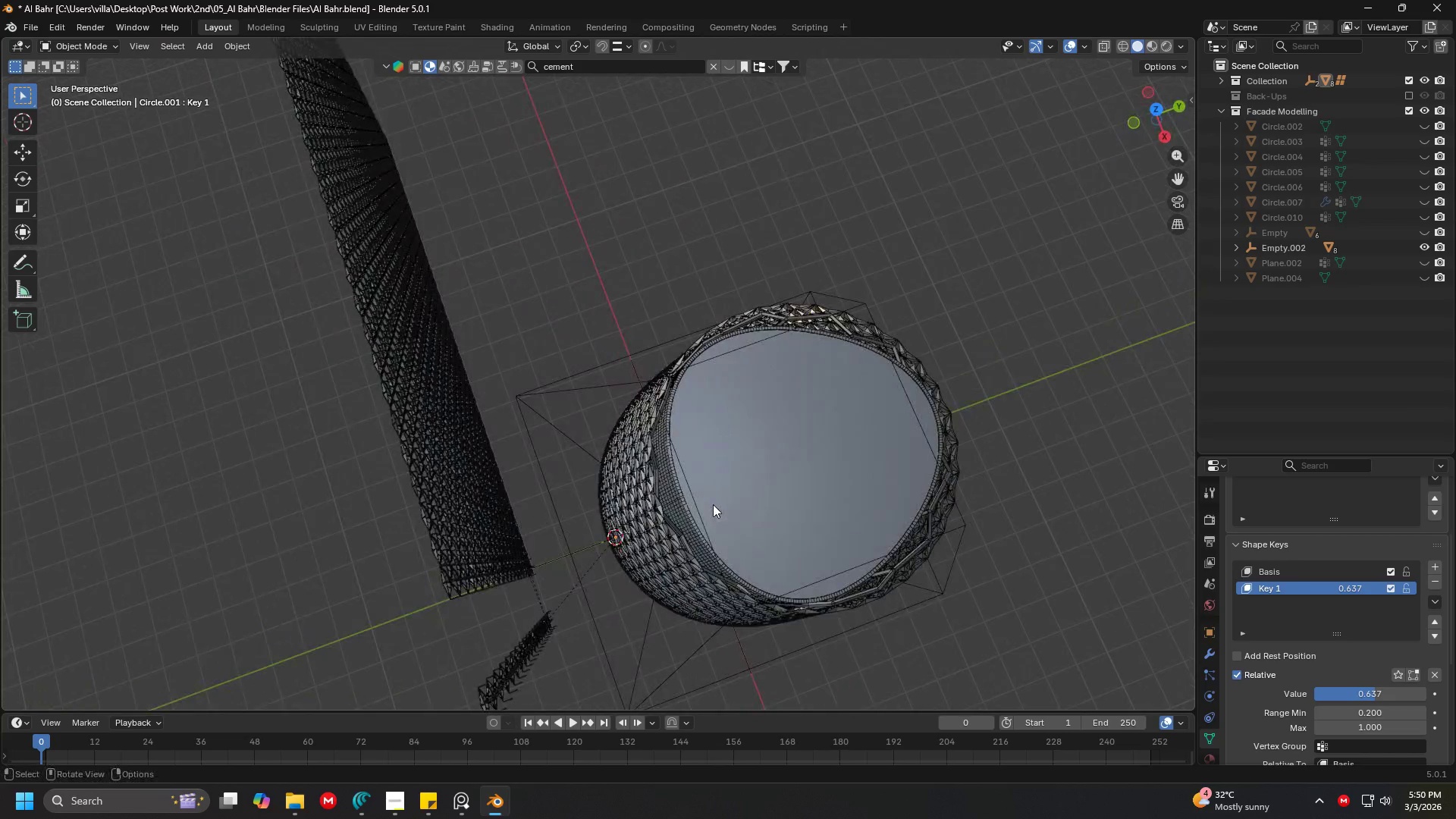 
scroll: coordinate [497, 485], scroll_direction: down, amount: 1.0
 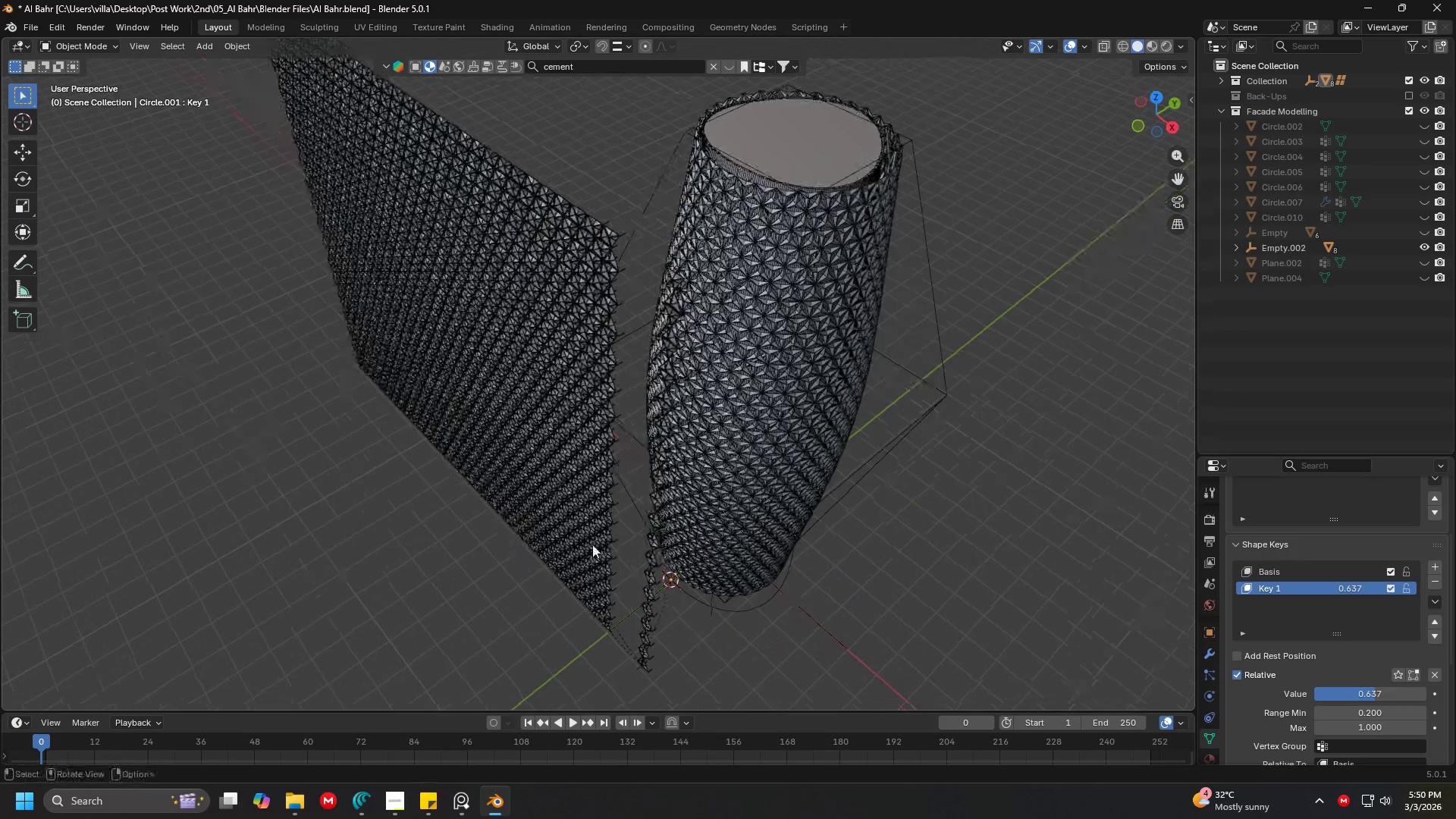 
scroll: coordinate [604, 618], scroll_direction: up, amount: 4.0
 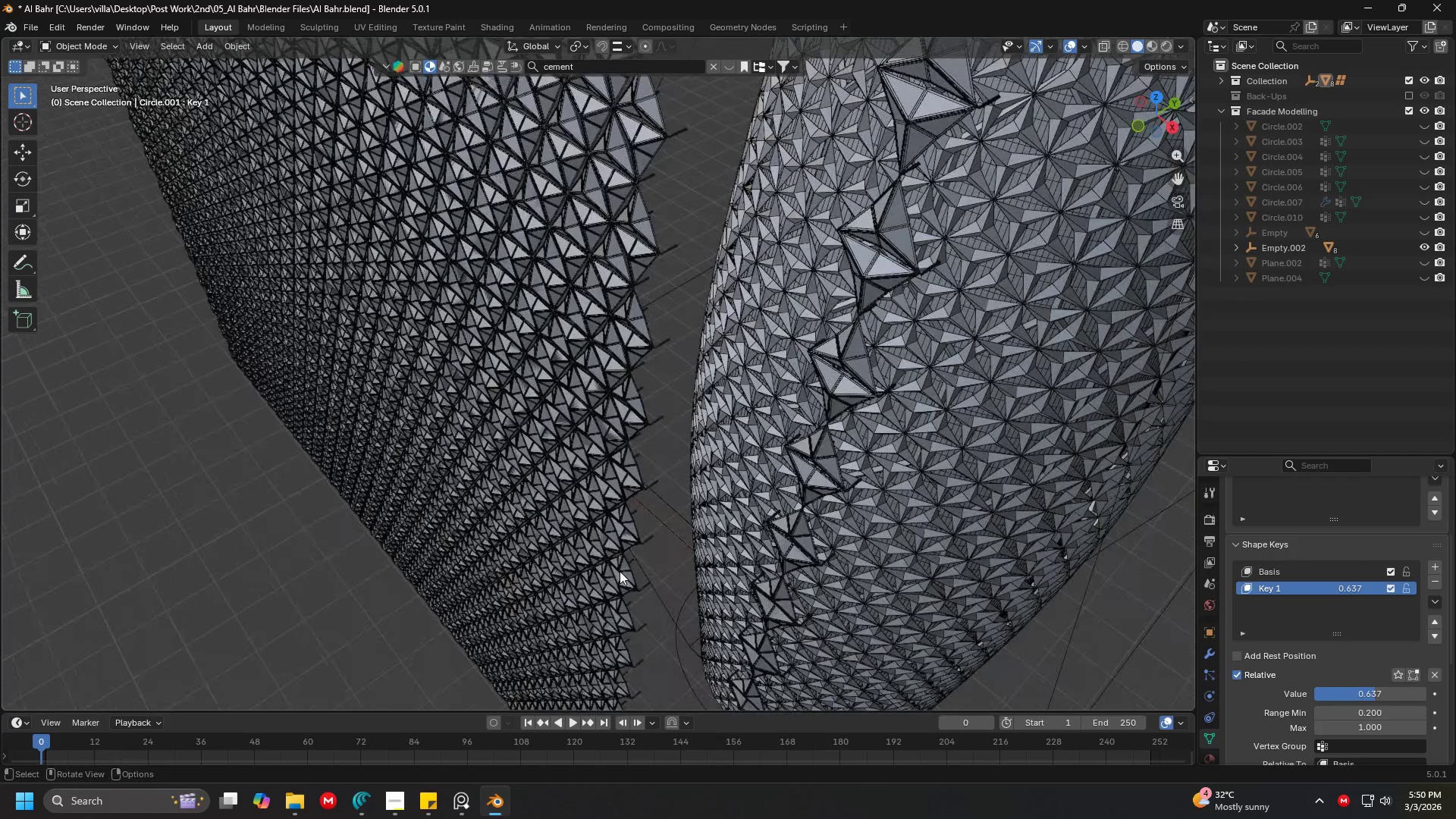 
left_click([623, 566])
 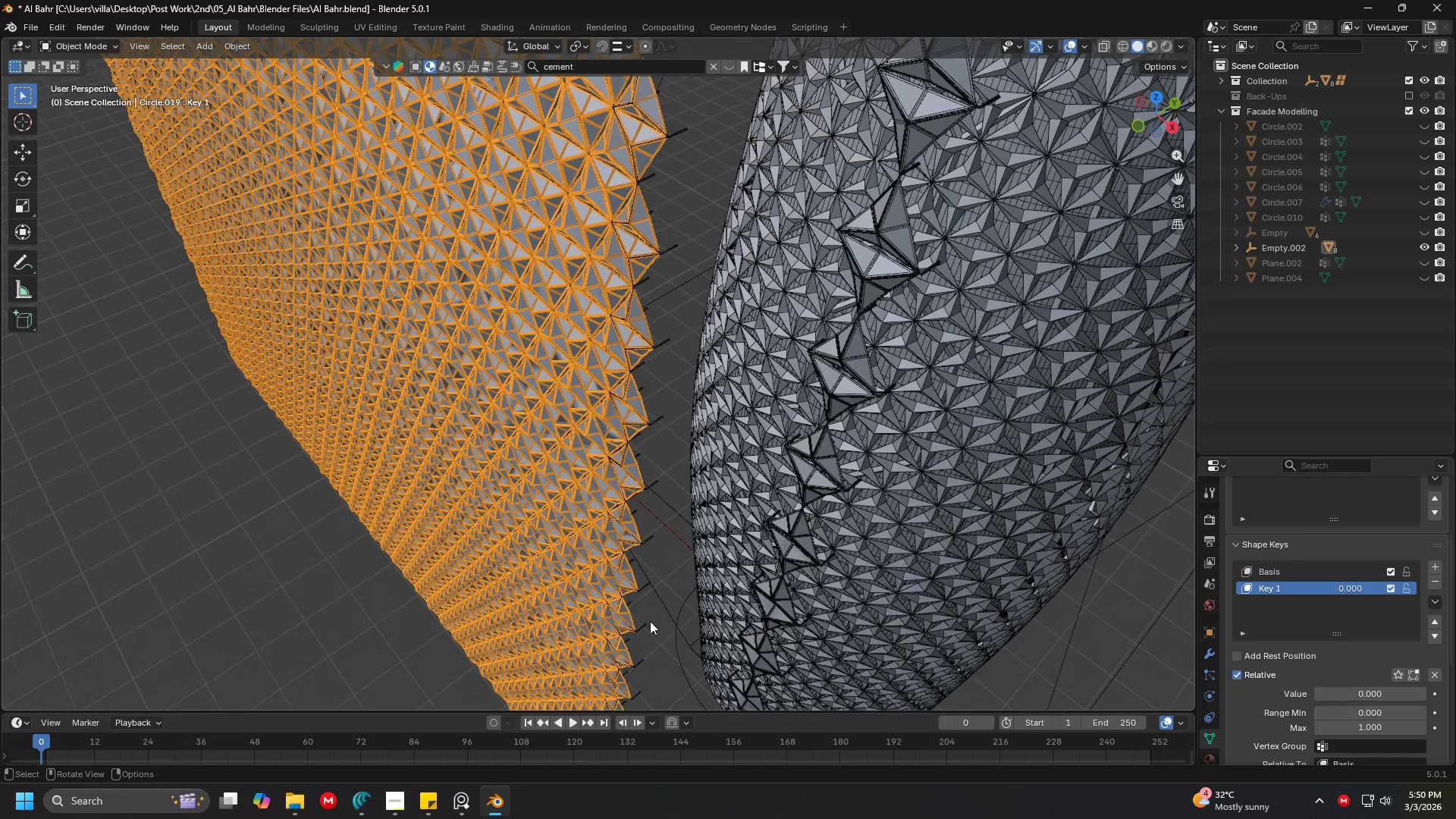 
hold_key(key=ShiftLeft, duration=0.72)
 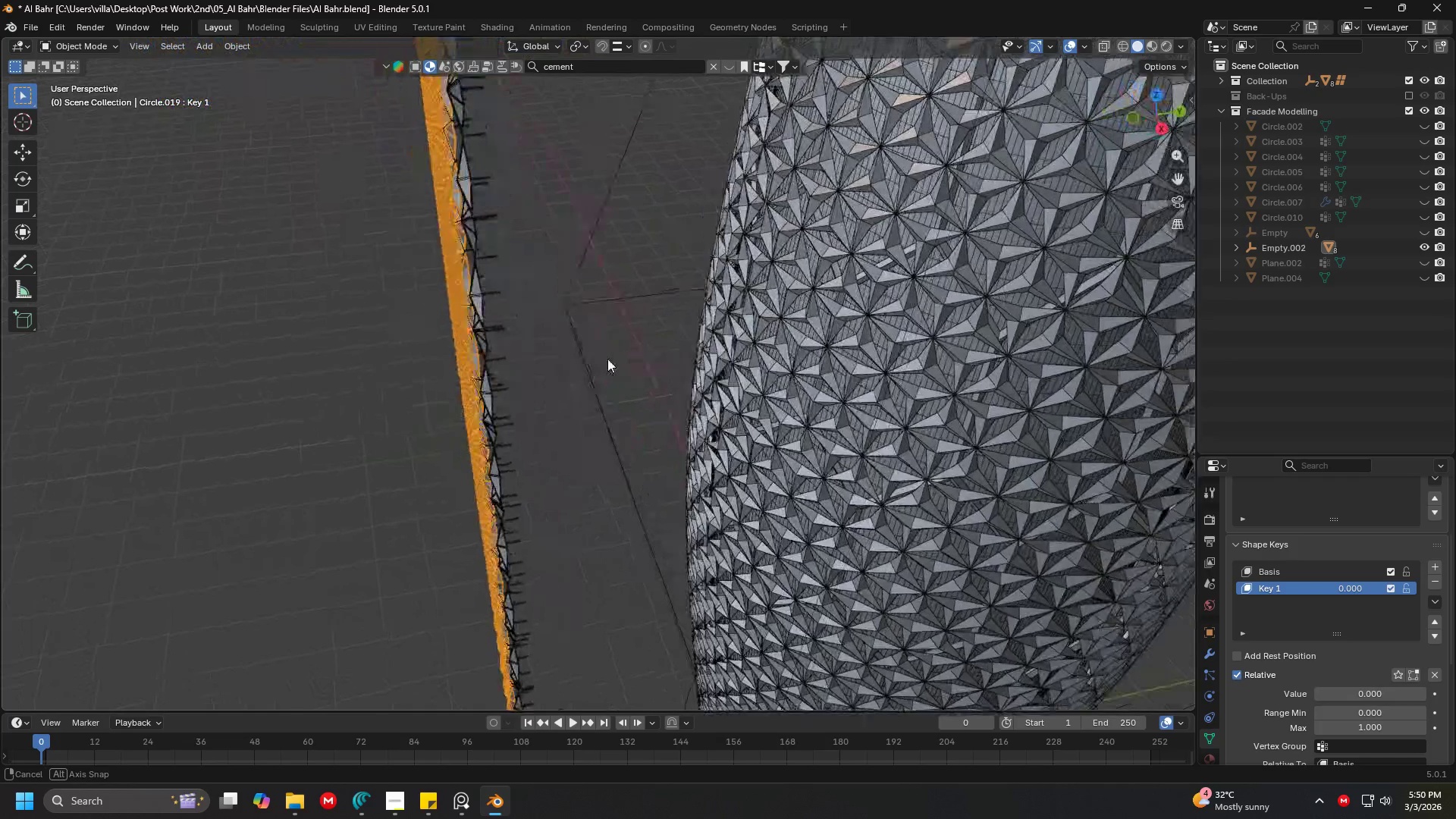 
key(Shift+ShiftLeft)
 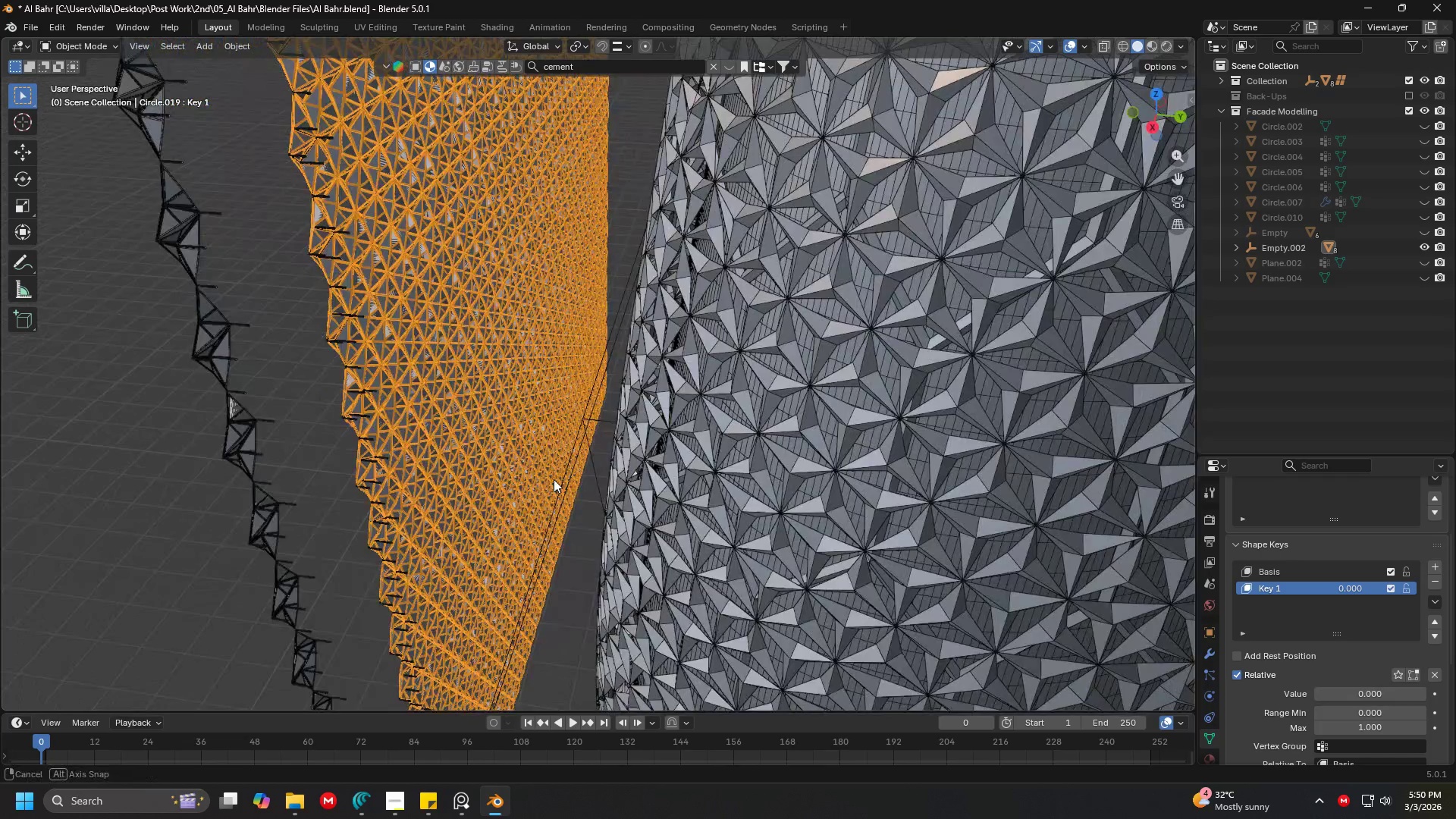 
hold_key(key=ShiftLeft, duration=0.33)
 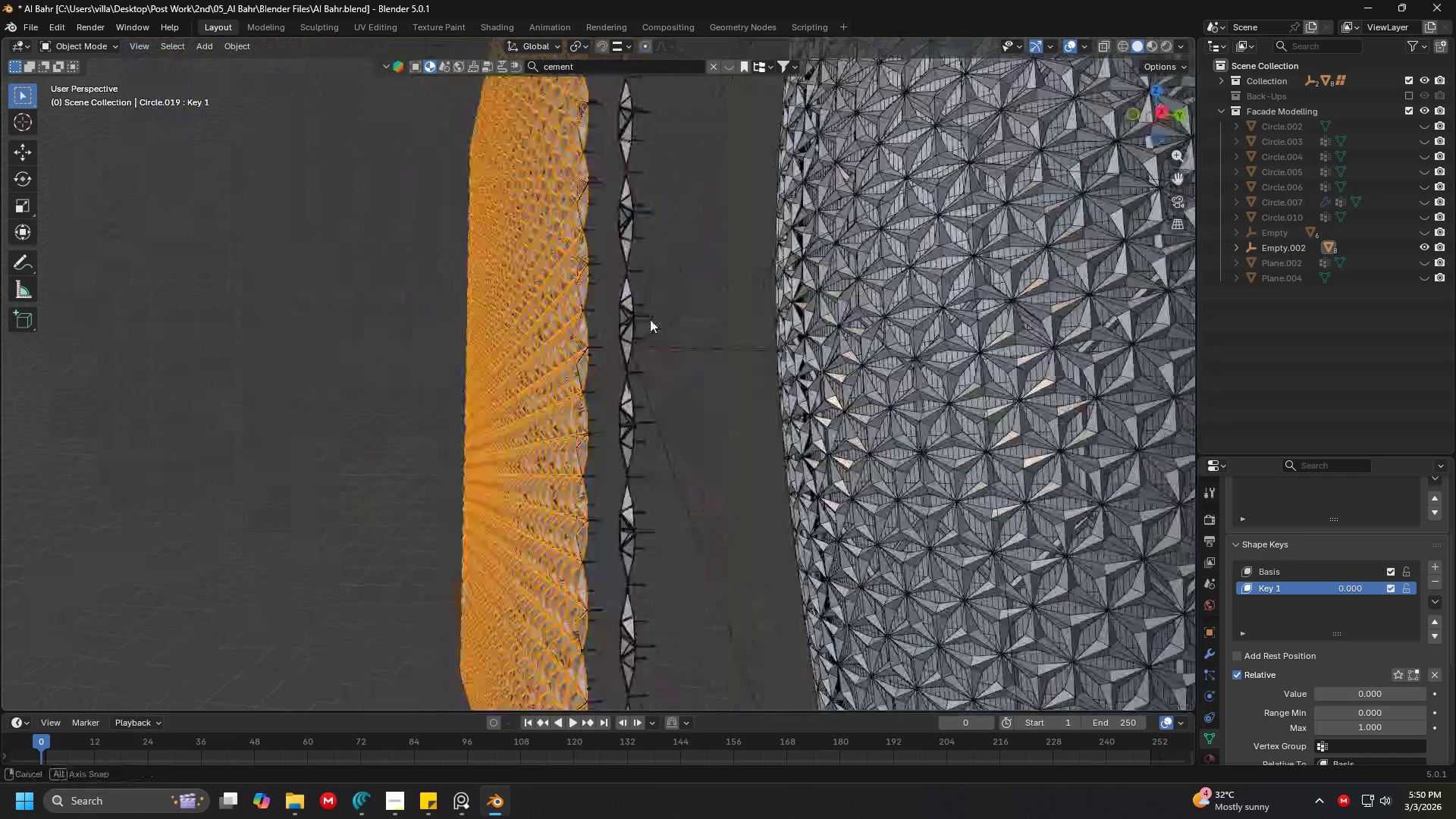 
key(Shift+ShiftLeft)
 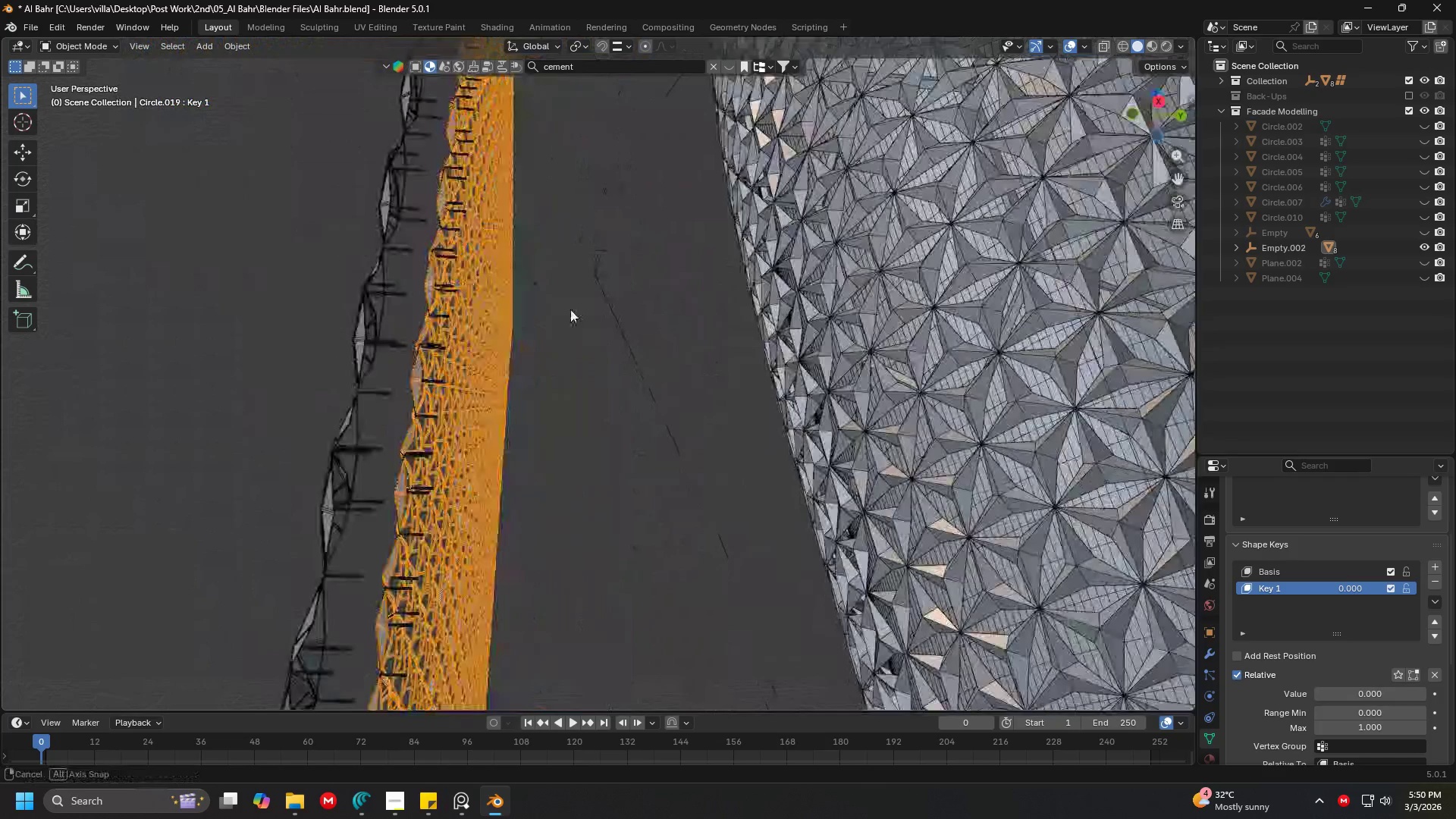 
scroll: coordinate [659, 305], scroll_direction: up, amount: 1.0
 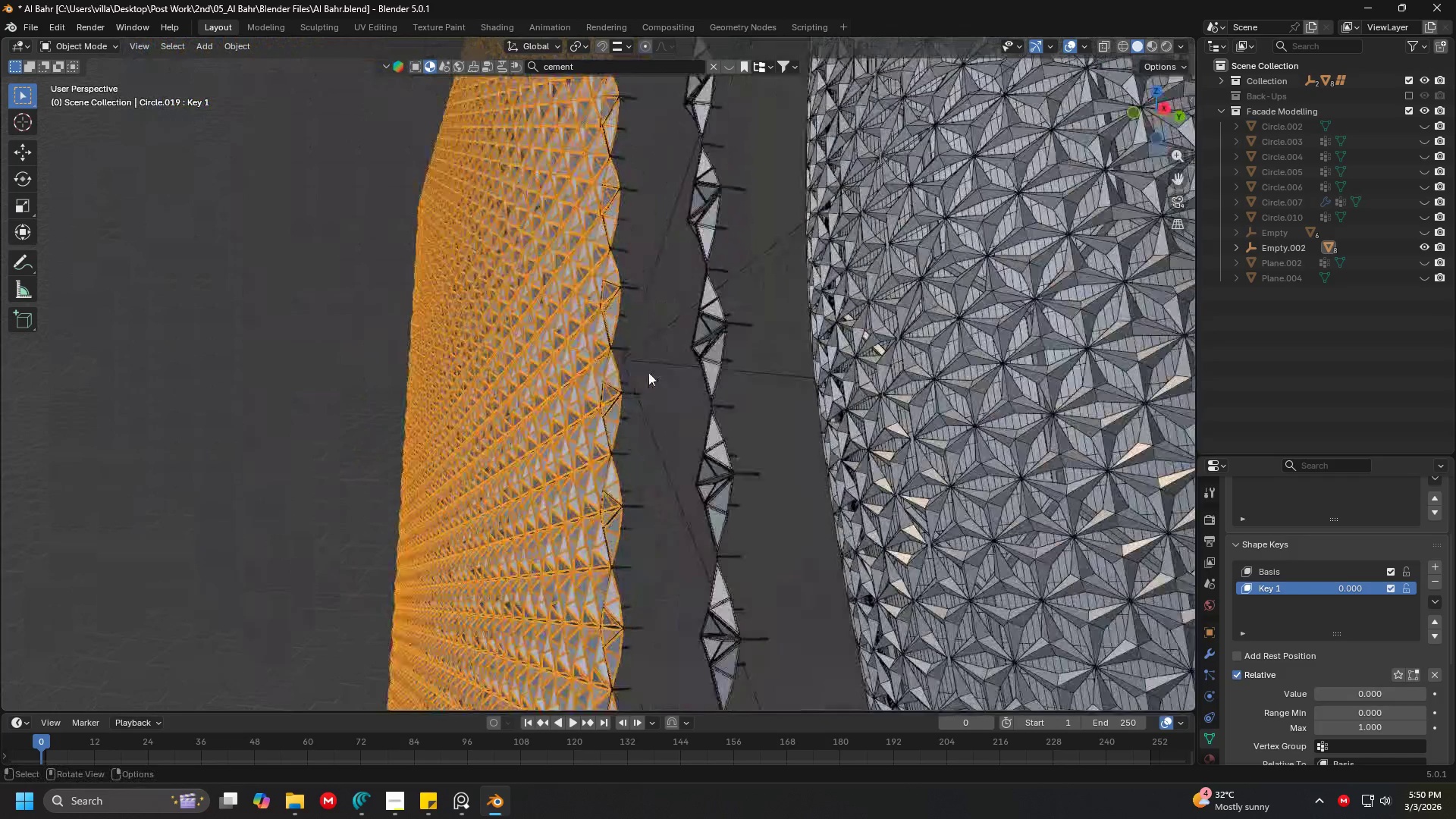 
hold_key(key=ShiftLeft, duration=0.39)
 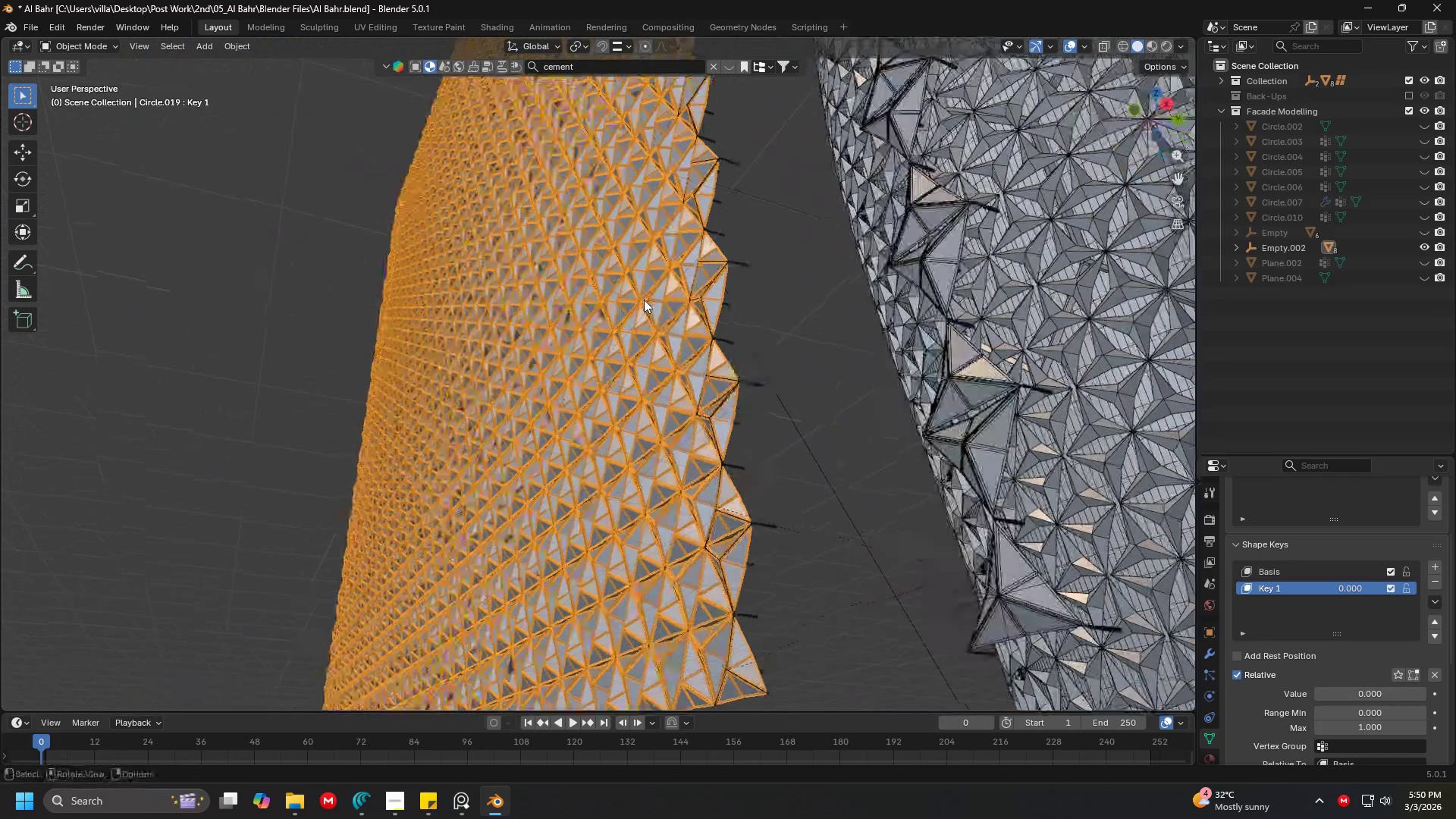 
key(Shift+ShiftLeft)
 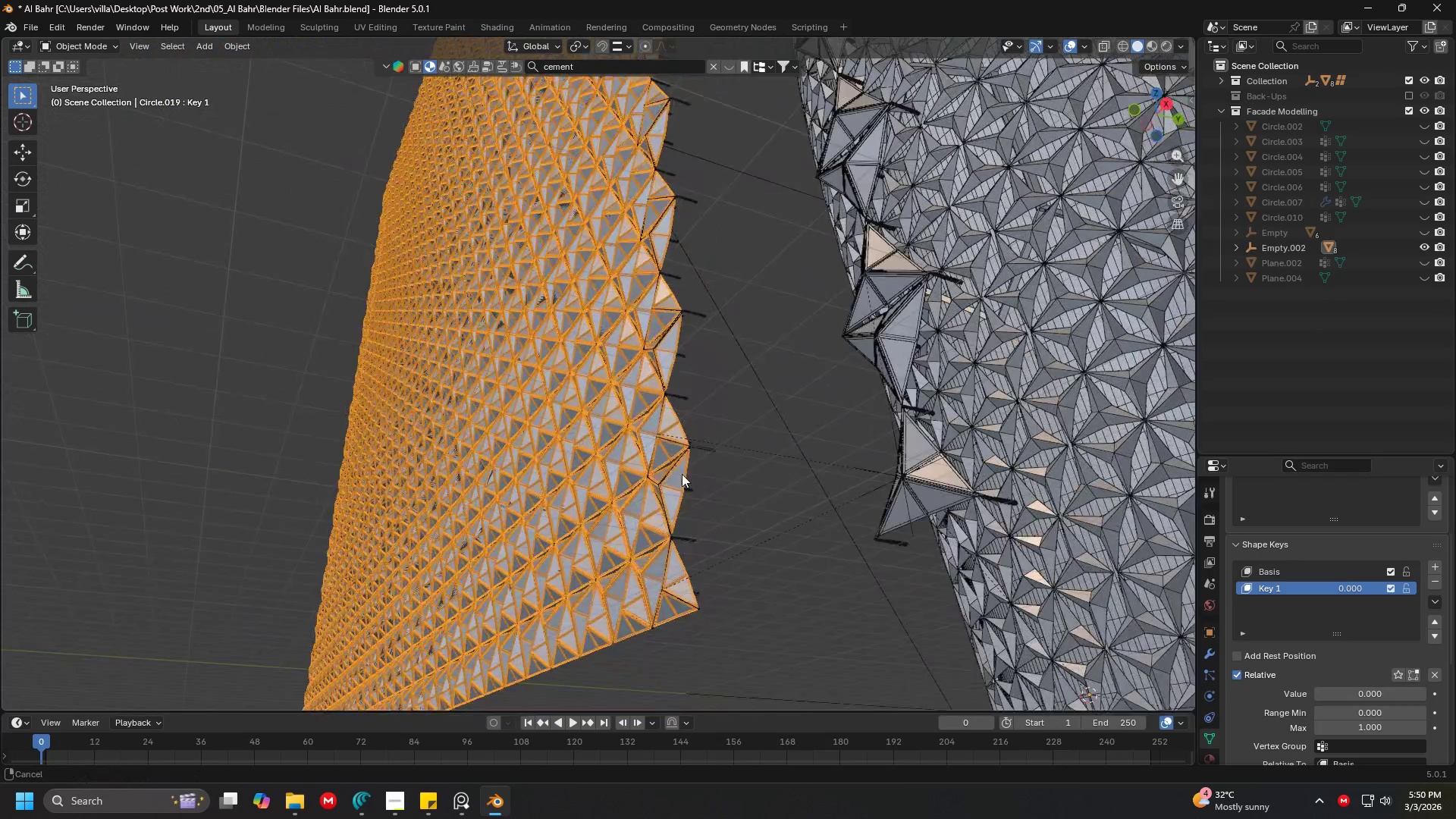 
key(Shift+ShiftLeft)
 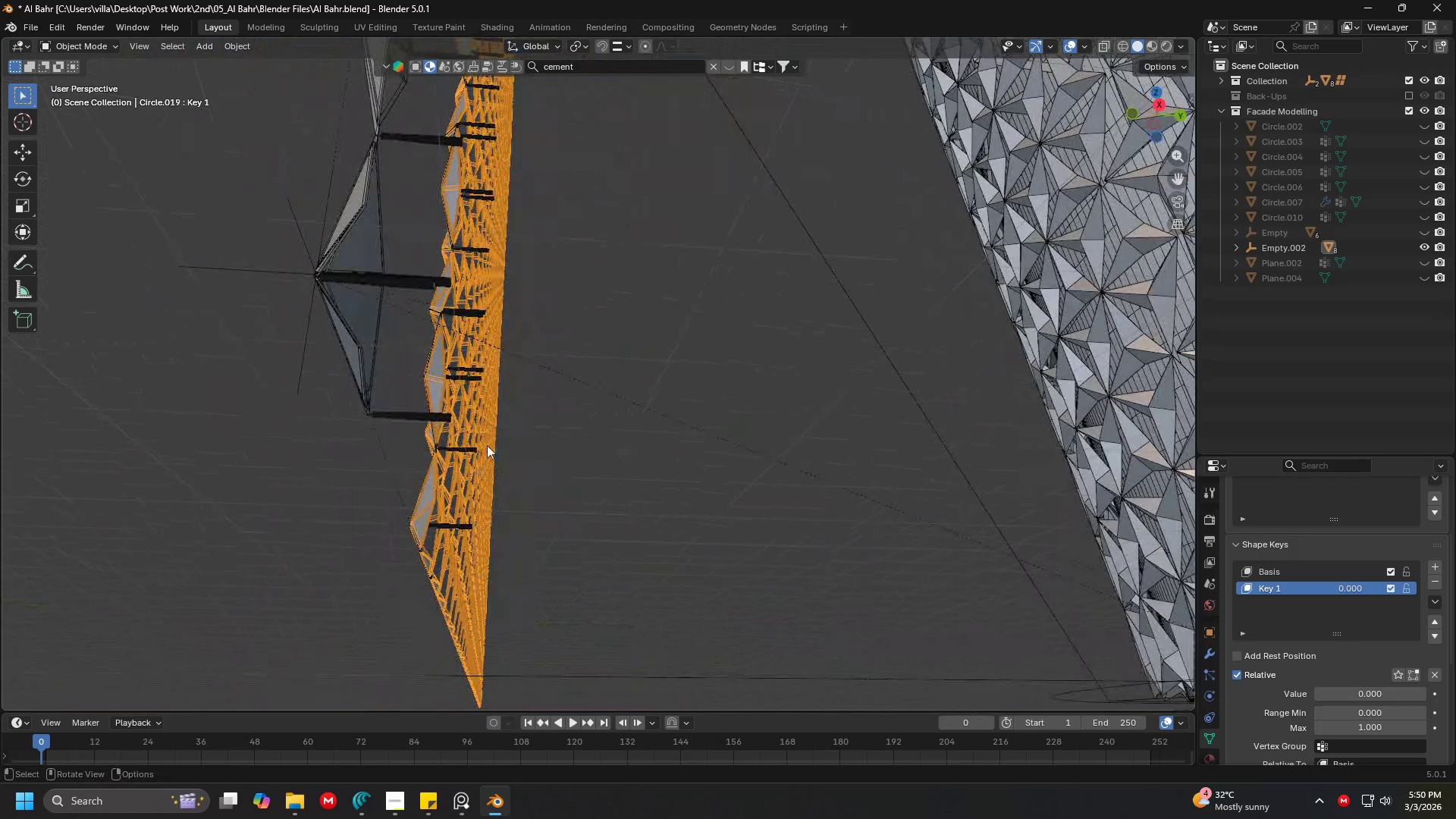 
scroll: coordinate [586, 414], scroll_direction: up, amount: 3.0
 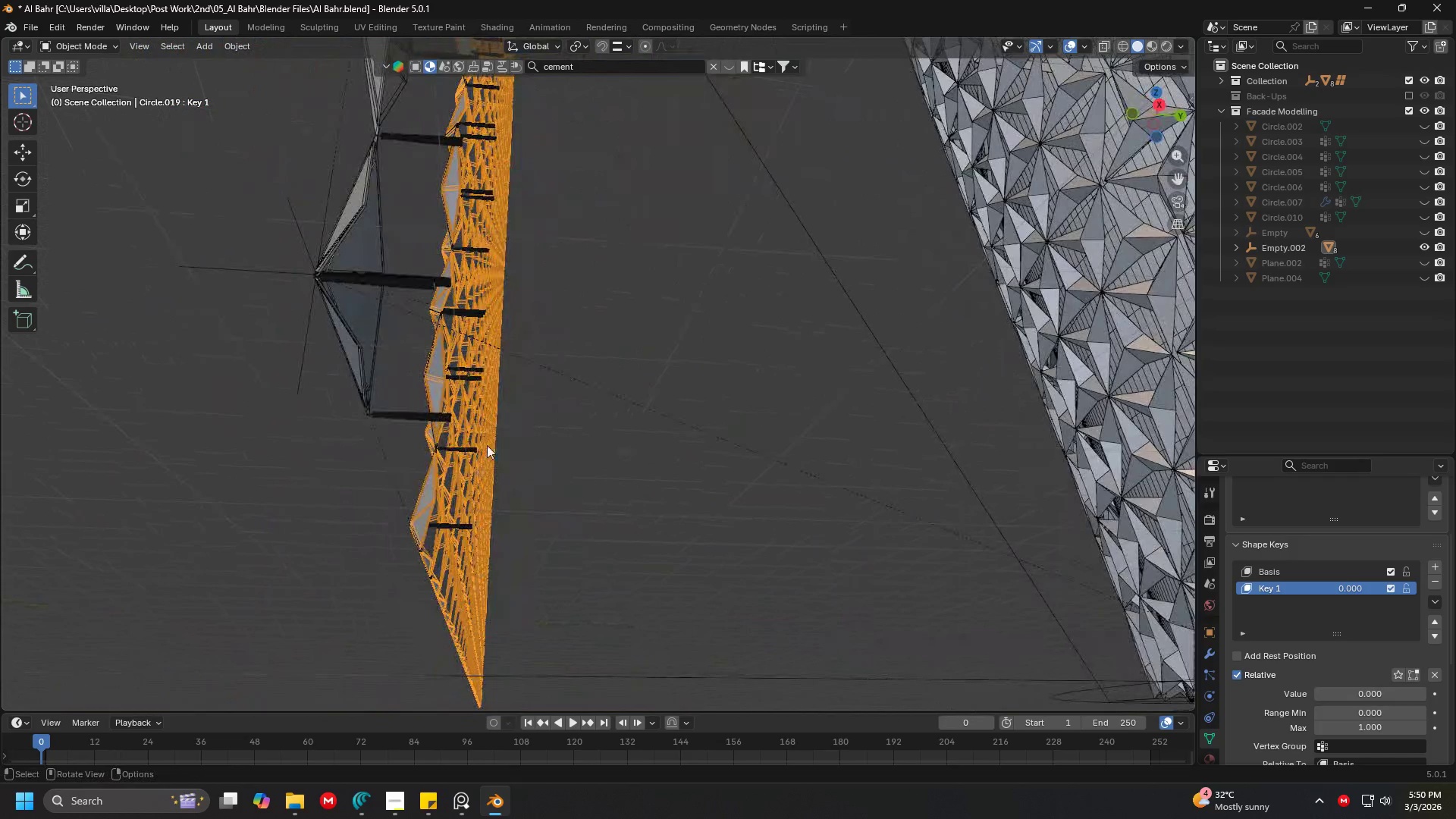 
left_click([460, 449])
 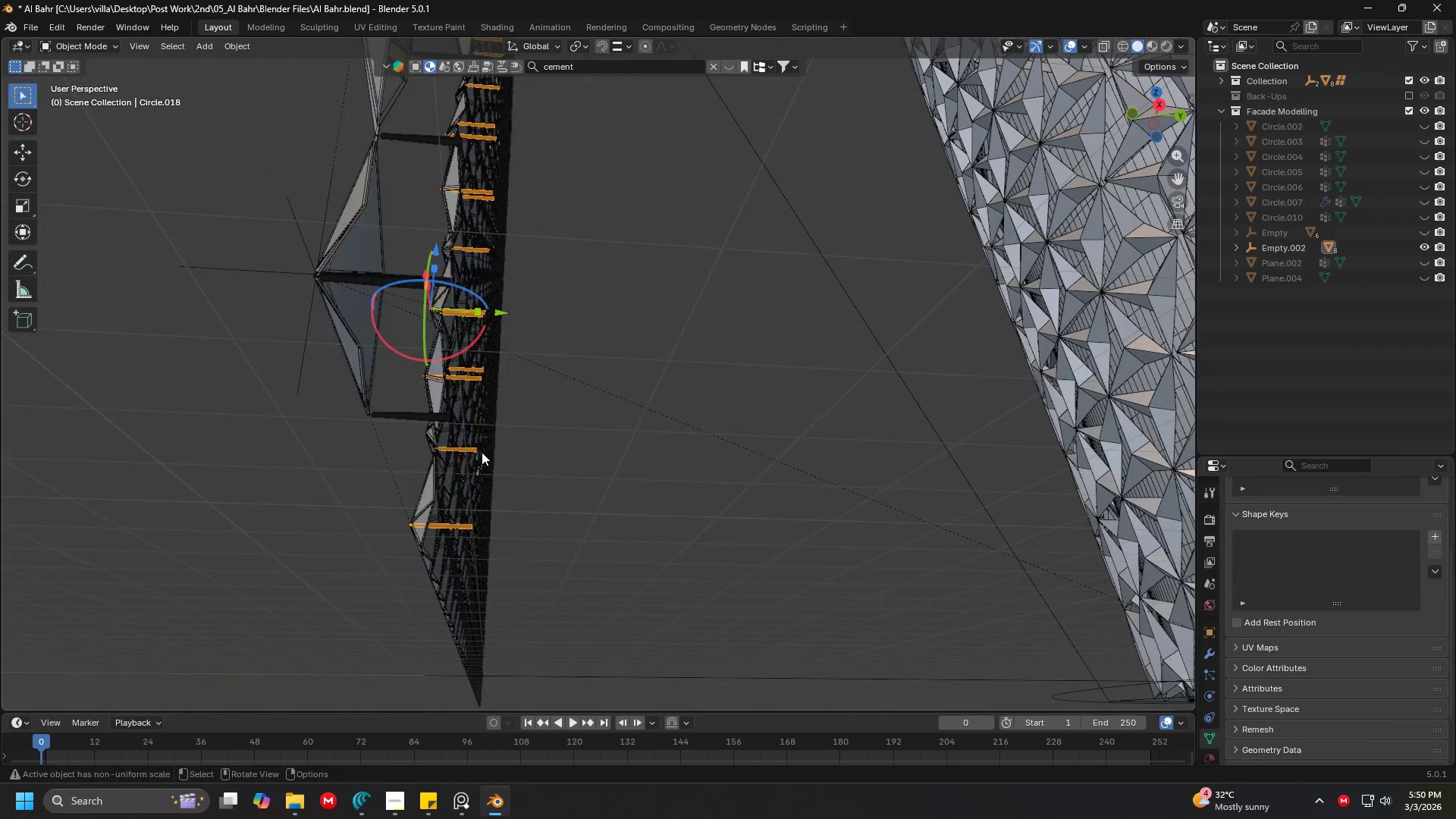 
hold_key(key=ShiftLeft, duration=0.34)
 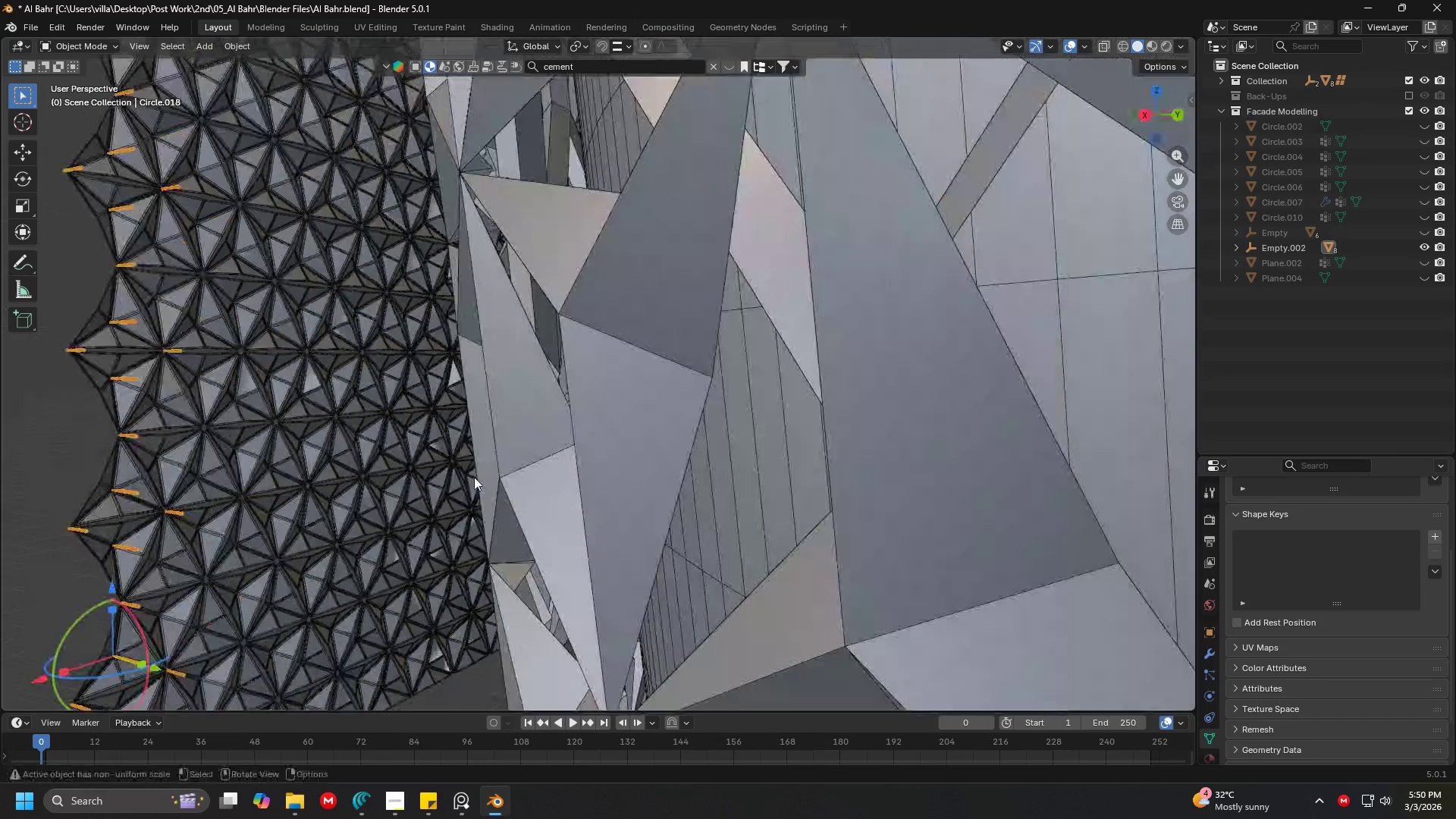 
key(Shift+ShiftLeft)
 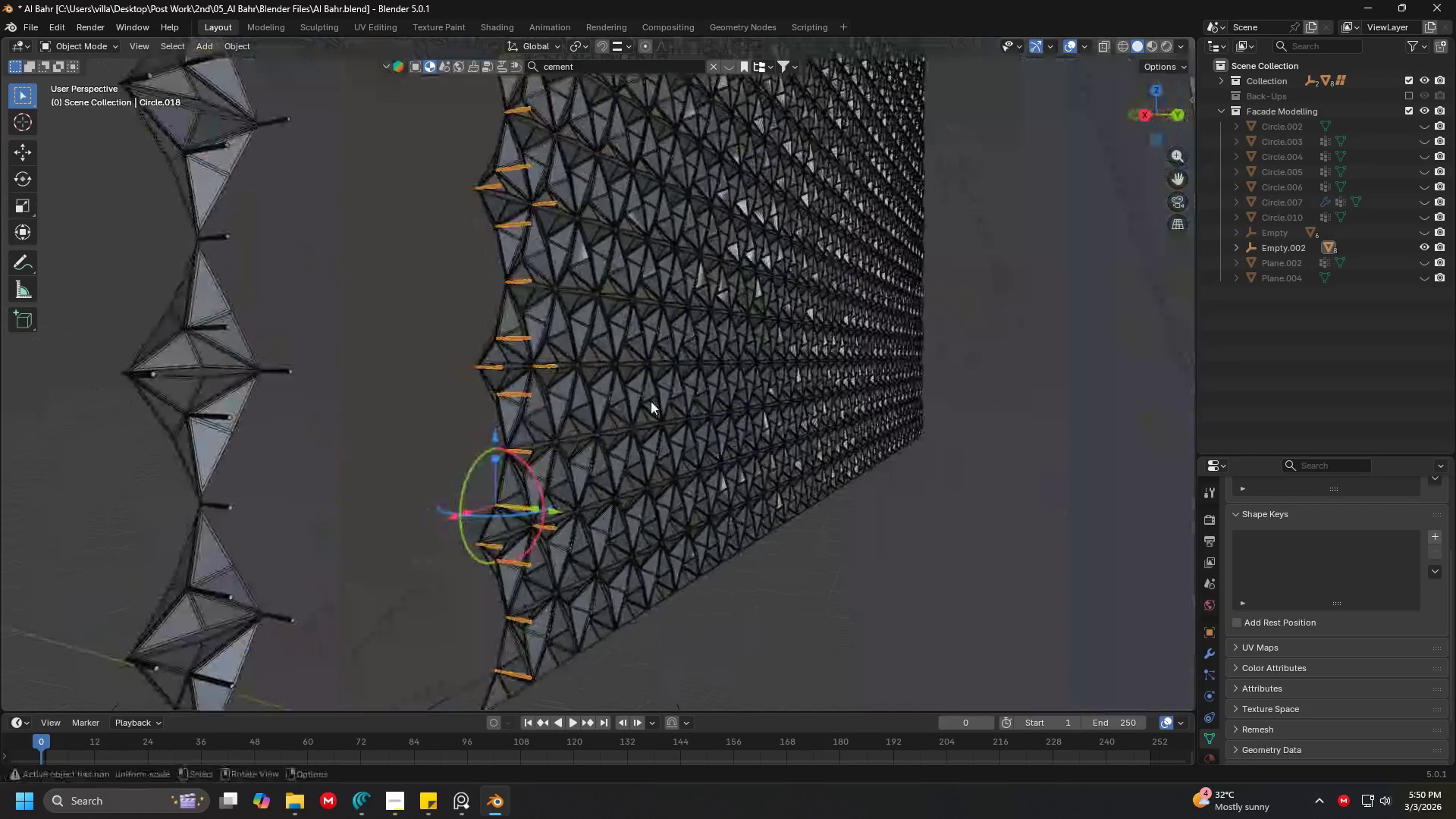 
hold_key(key=ShiftLeft, duration=0.31)
 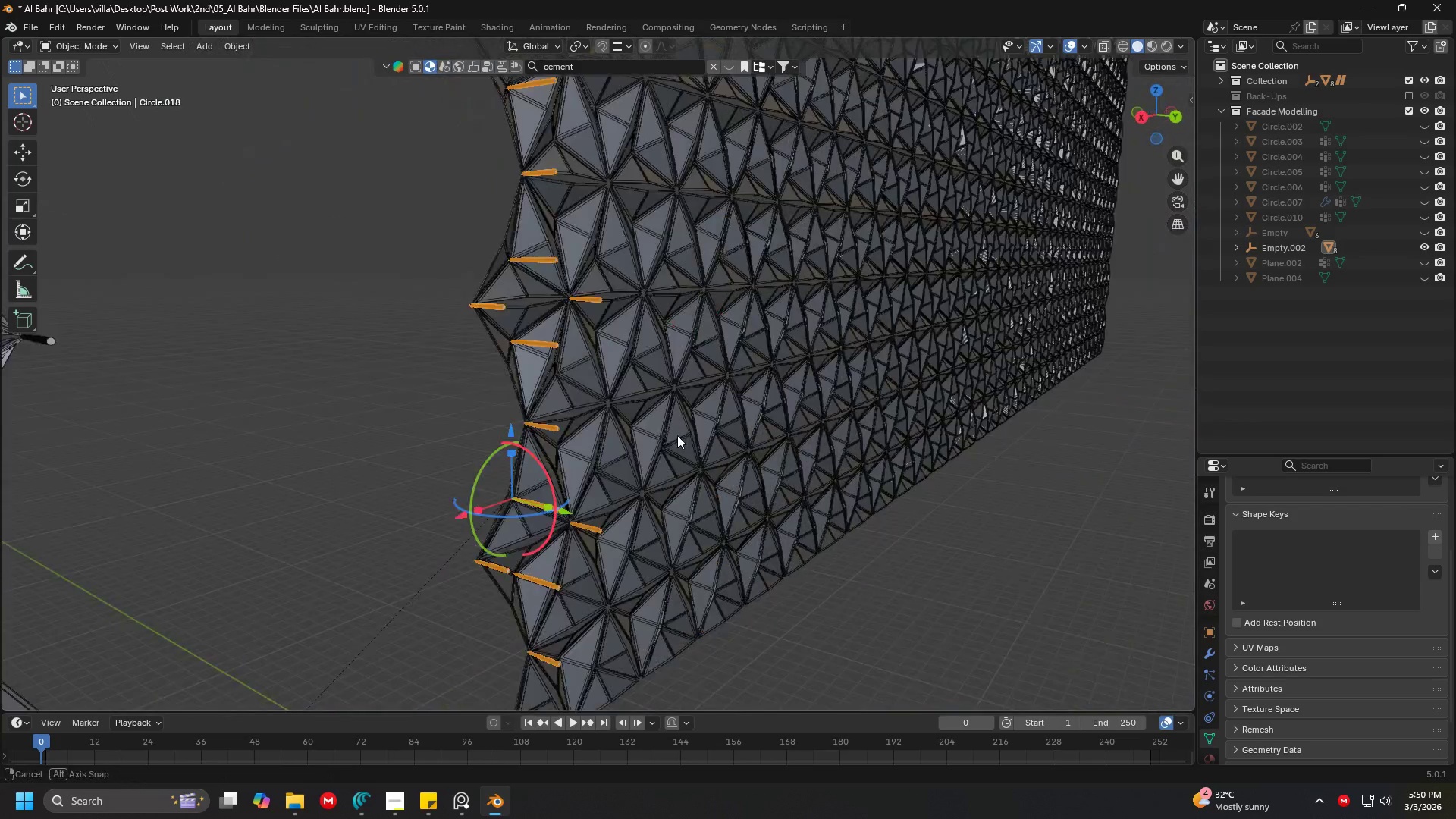 
scroll: coordinate [642, 419], scroll_direction: up, amount: 1.0
 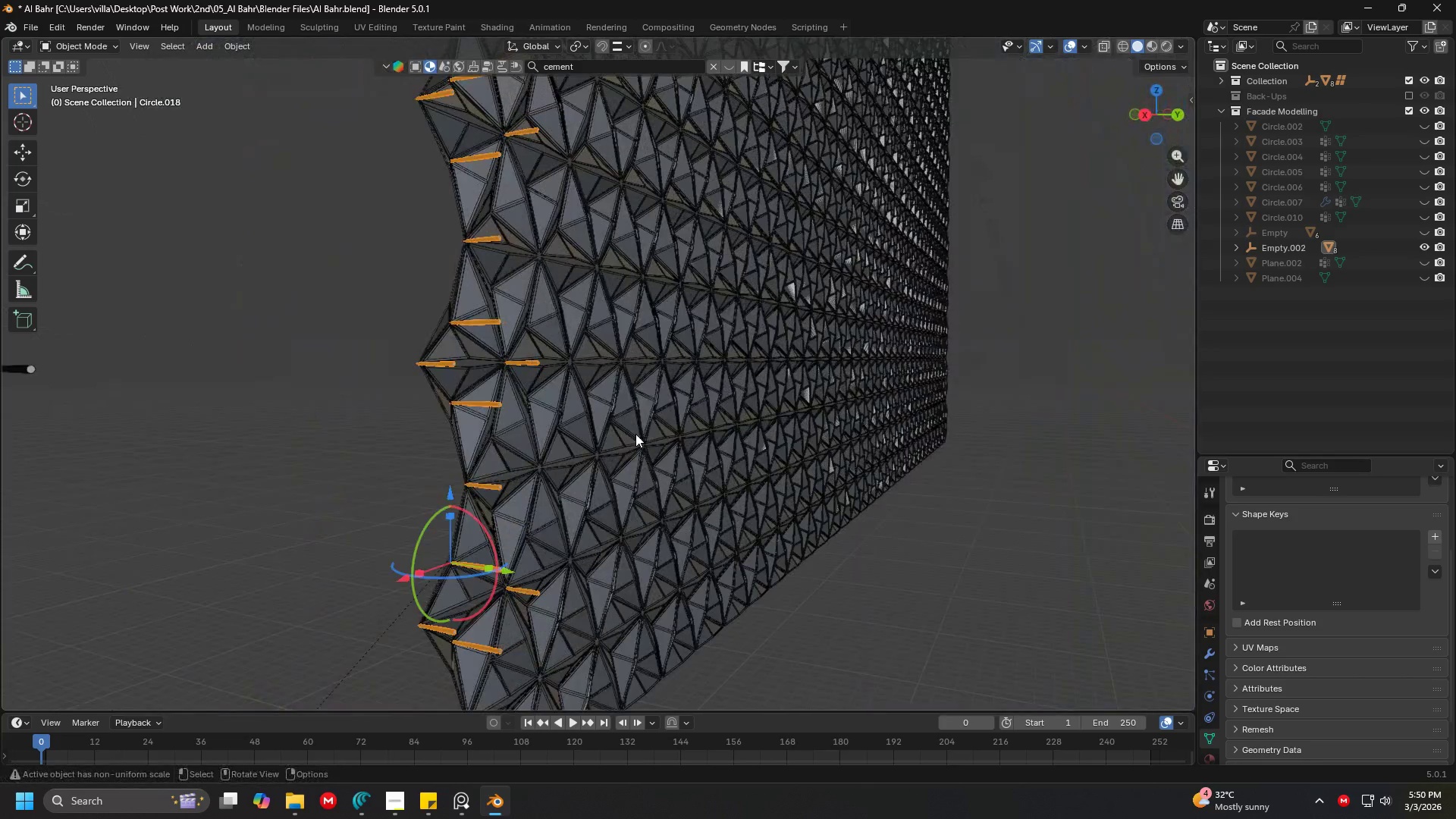 
key(Shift+ShiftLeft)
 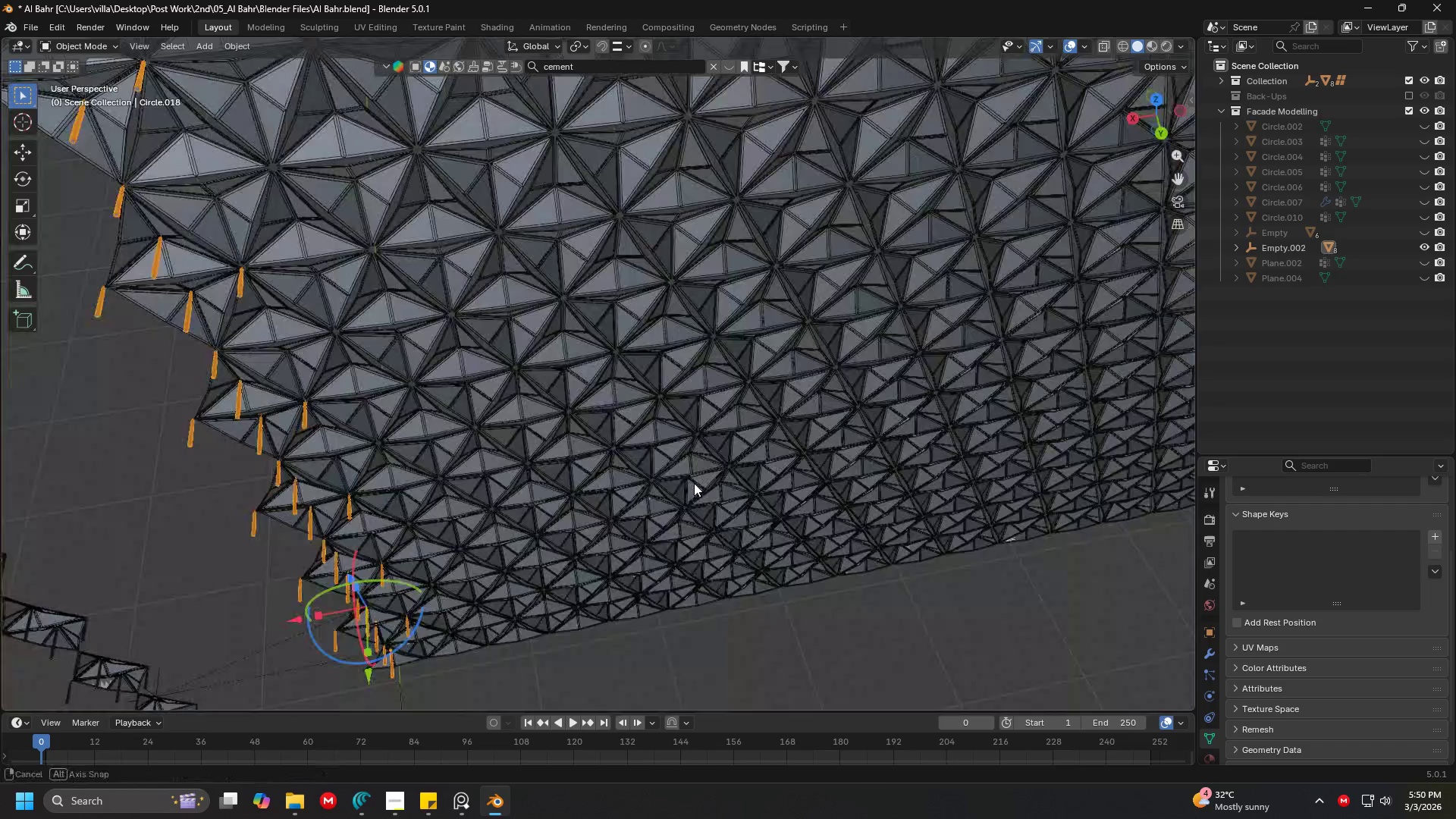 
hold_key(key=ShiftLeft, duration=0.45)
 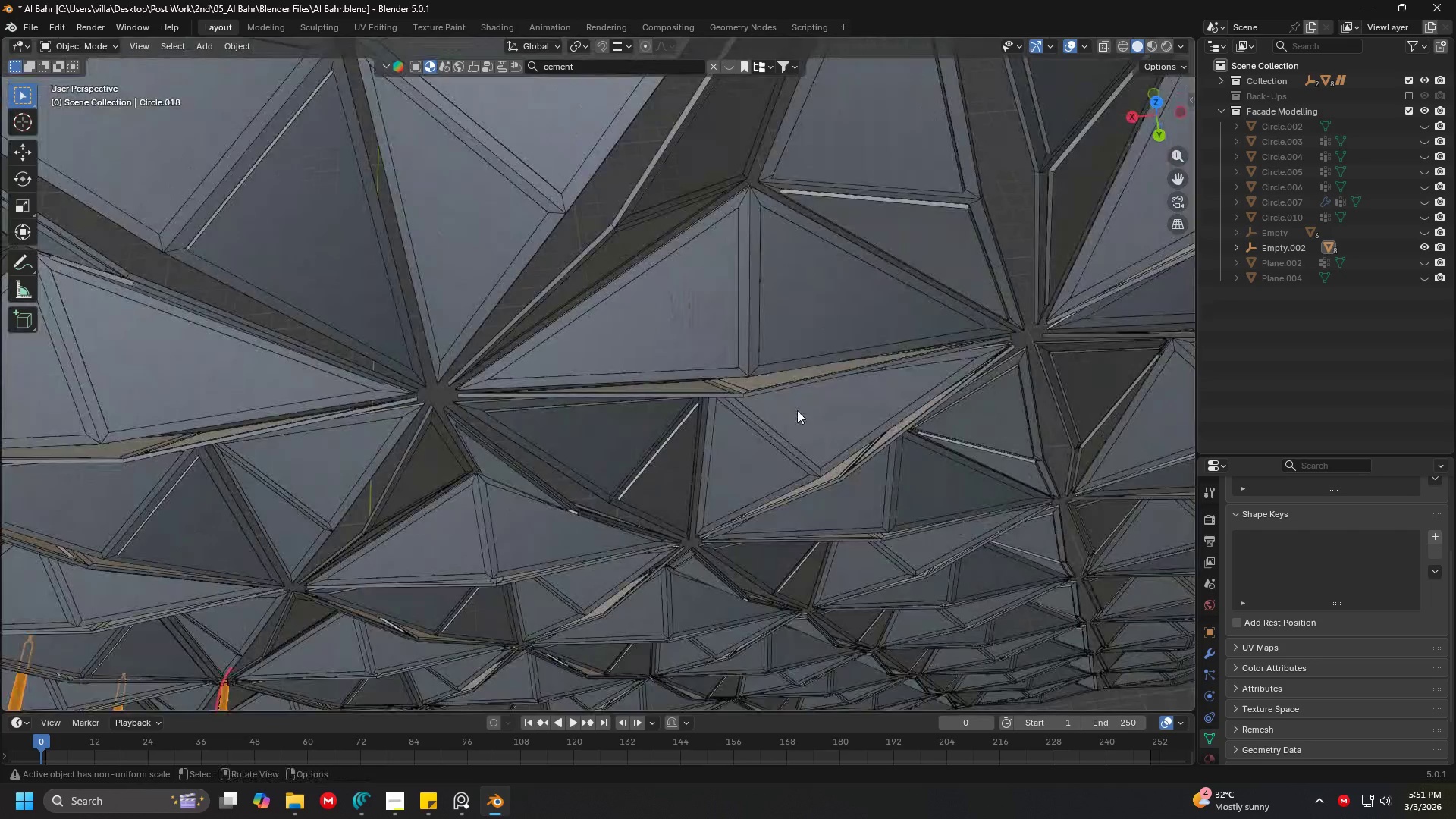 
scroll: coordinate [670, 512], scroll_direction: up, amount: 5.0
 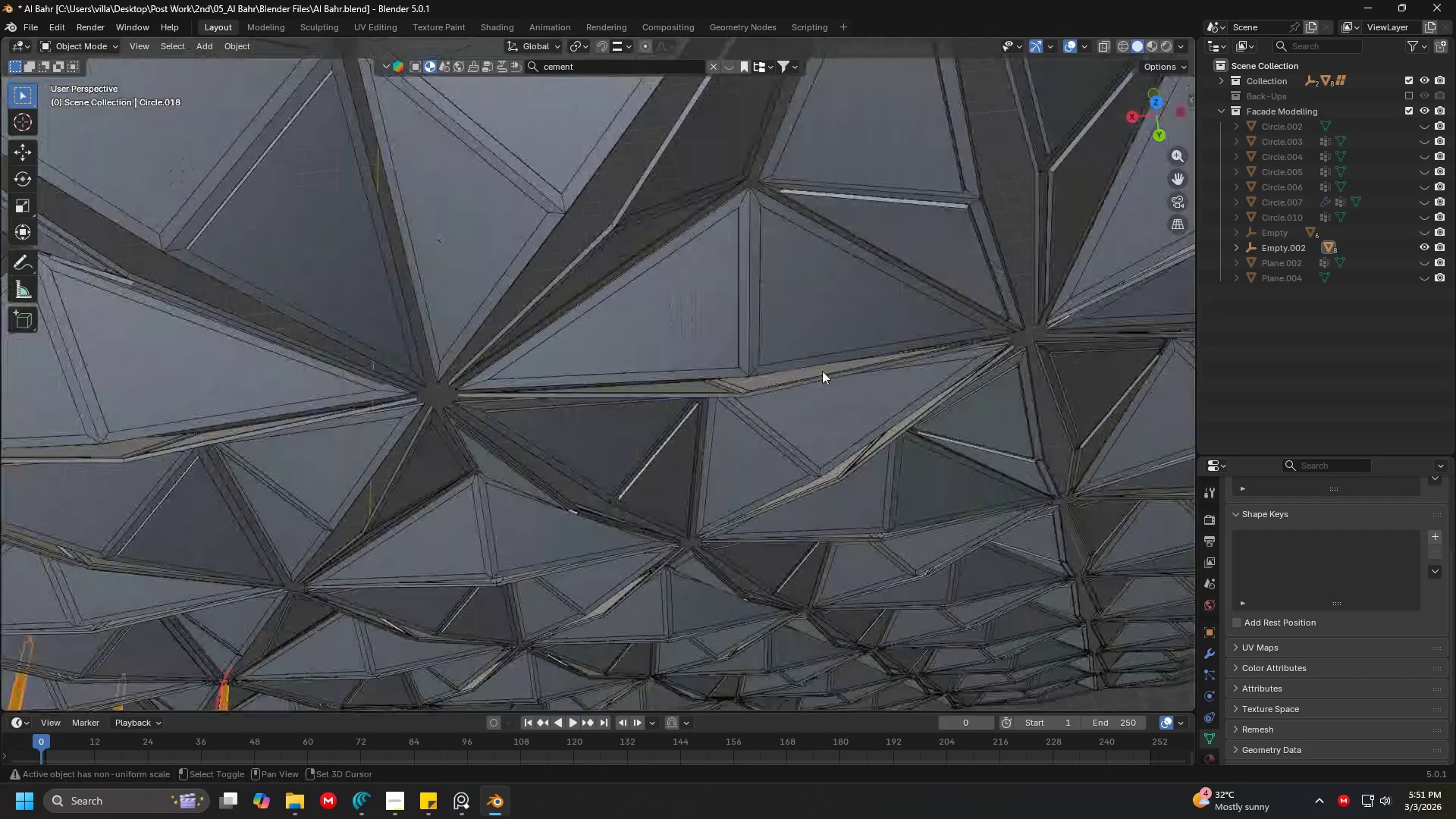 
hold_key(key=ShiftLeft, duration=0.31)
 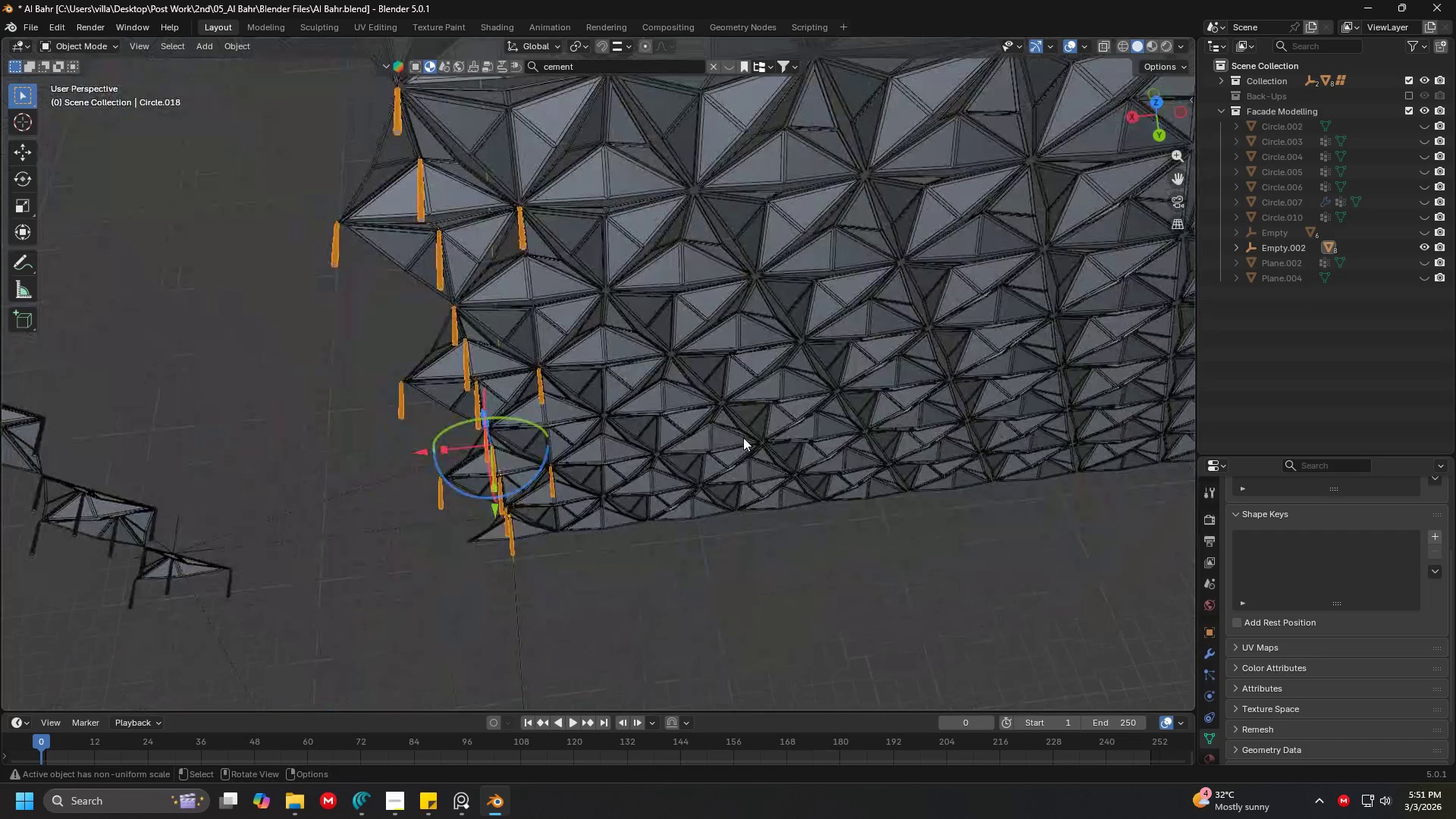 
scroll: coordinate [736, 465], scroll_direction: down, amount: 2.0
 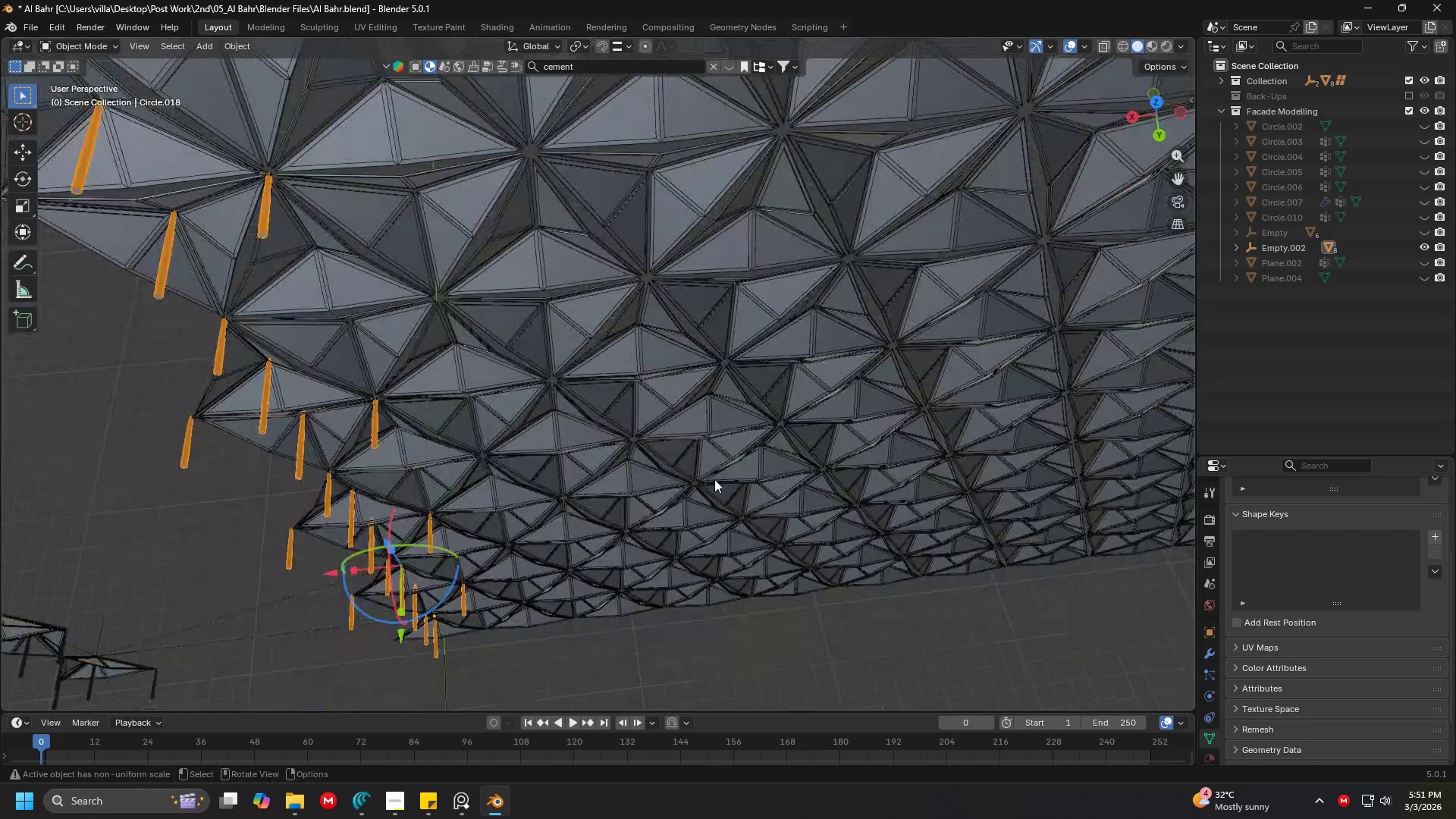 
key(Shift+ShiftLeft)
 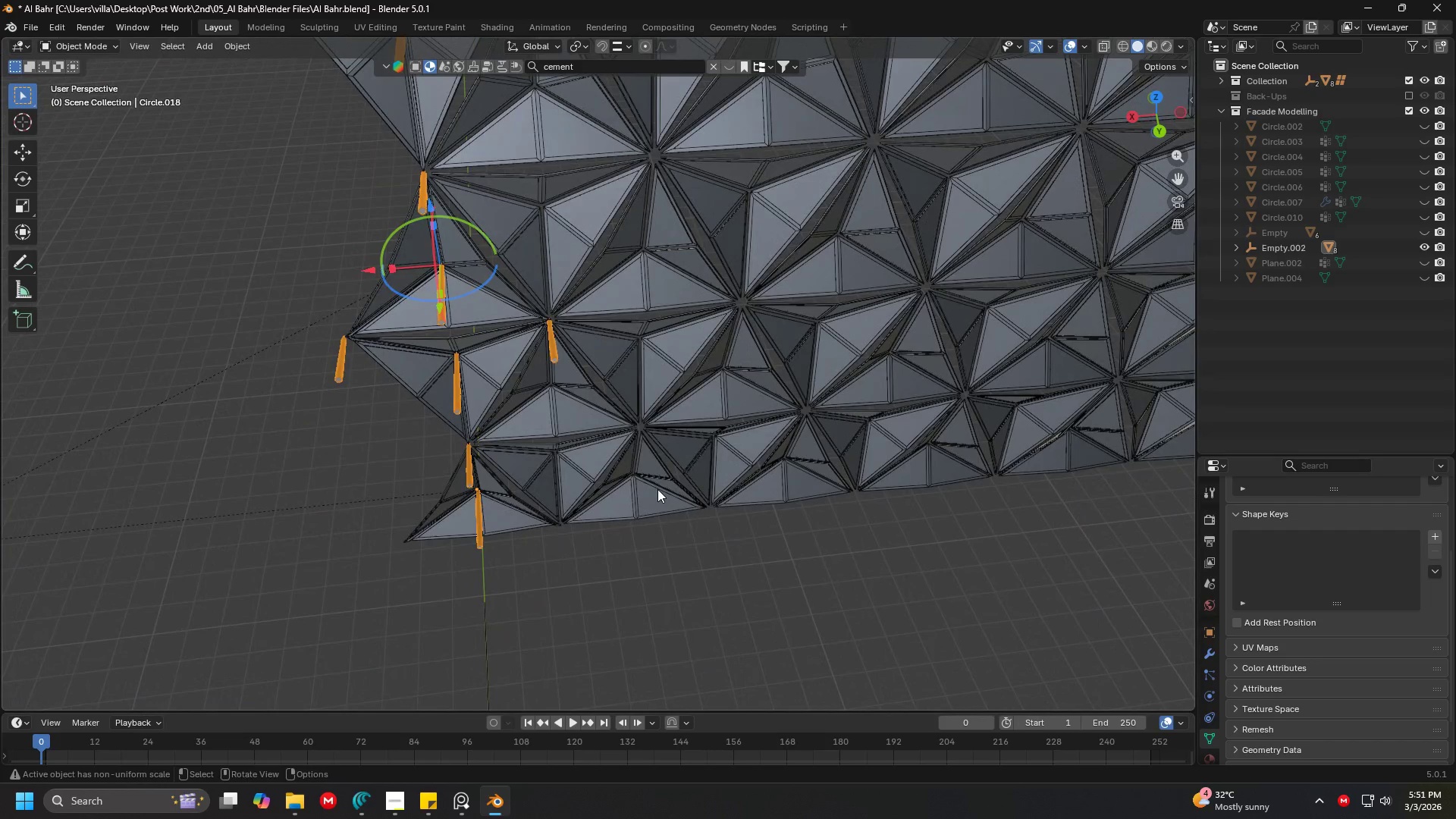 
scroll: coordinate [686, 463], scroll_direction: up, amount: 2.0
 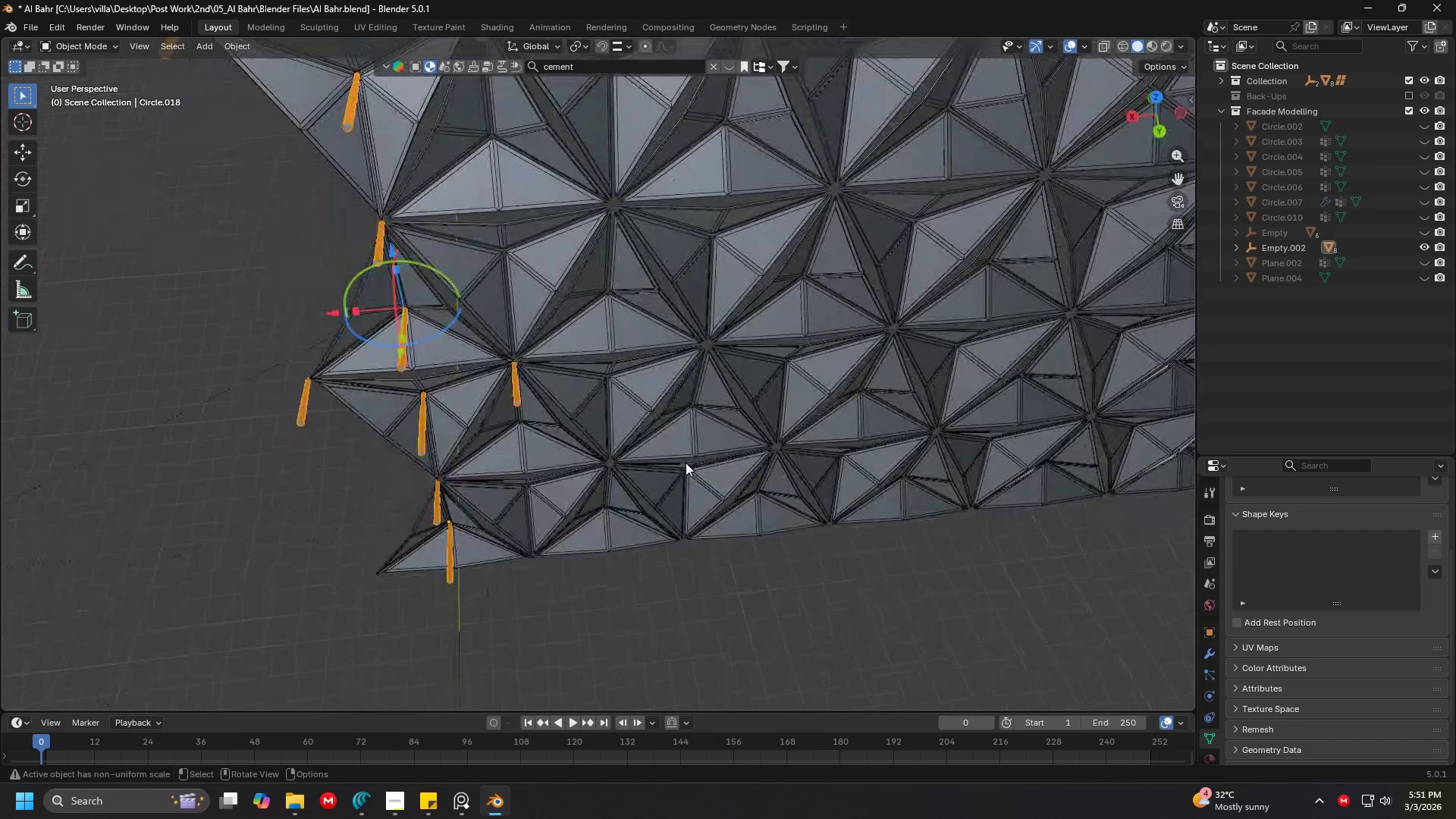 
key(Control+S)
 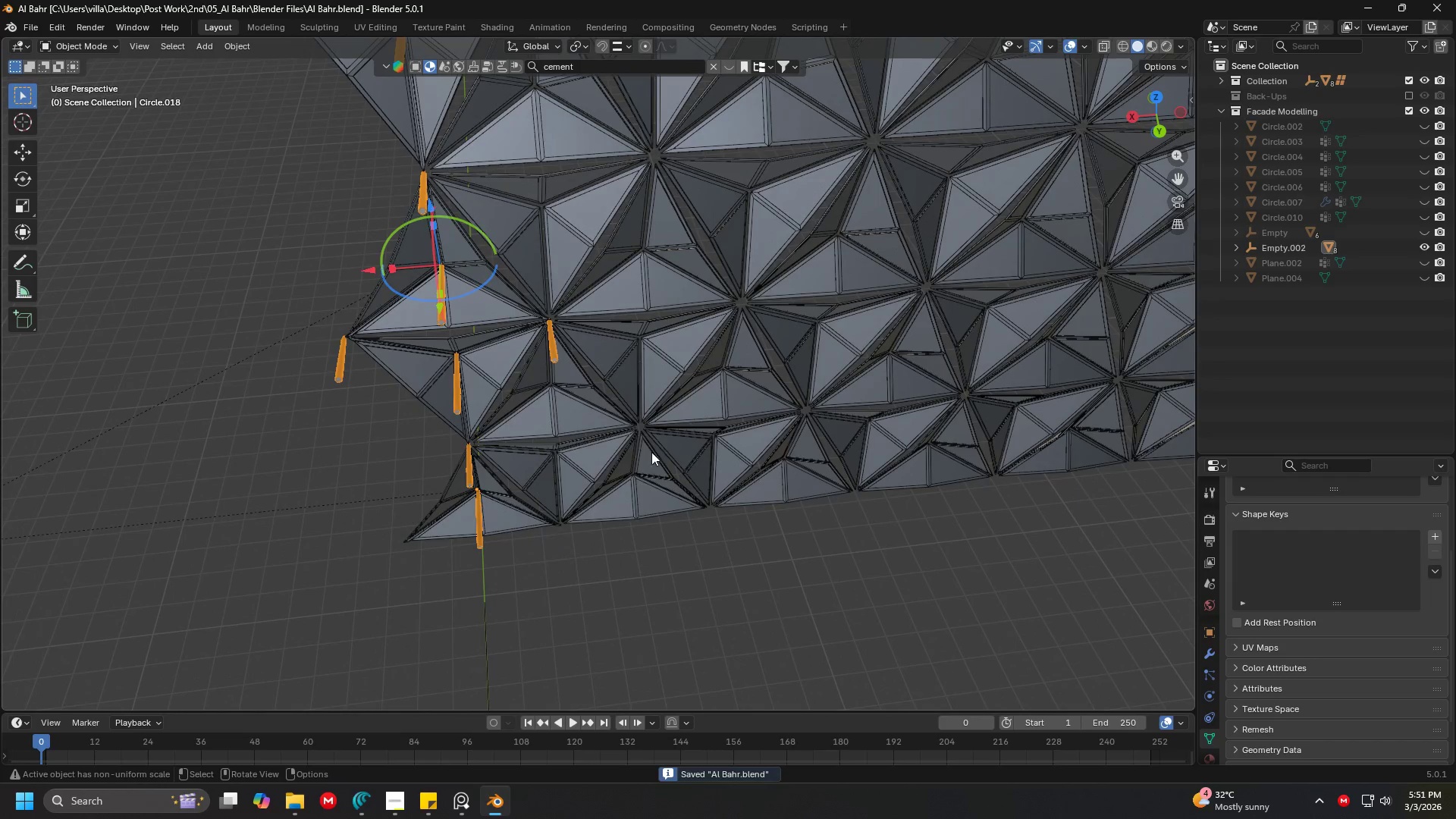 
hold_key(key=ShiftLeft, duration=1.53)
 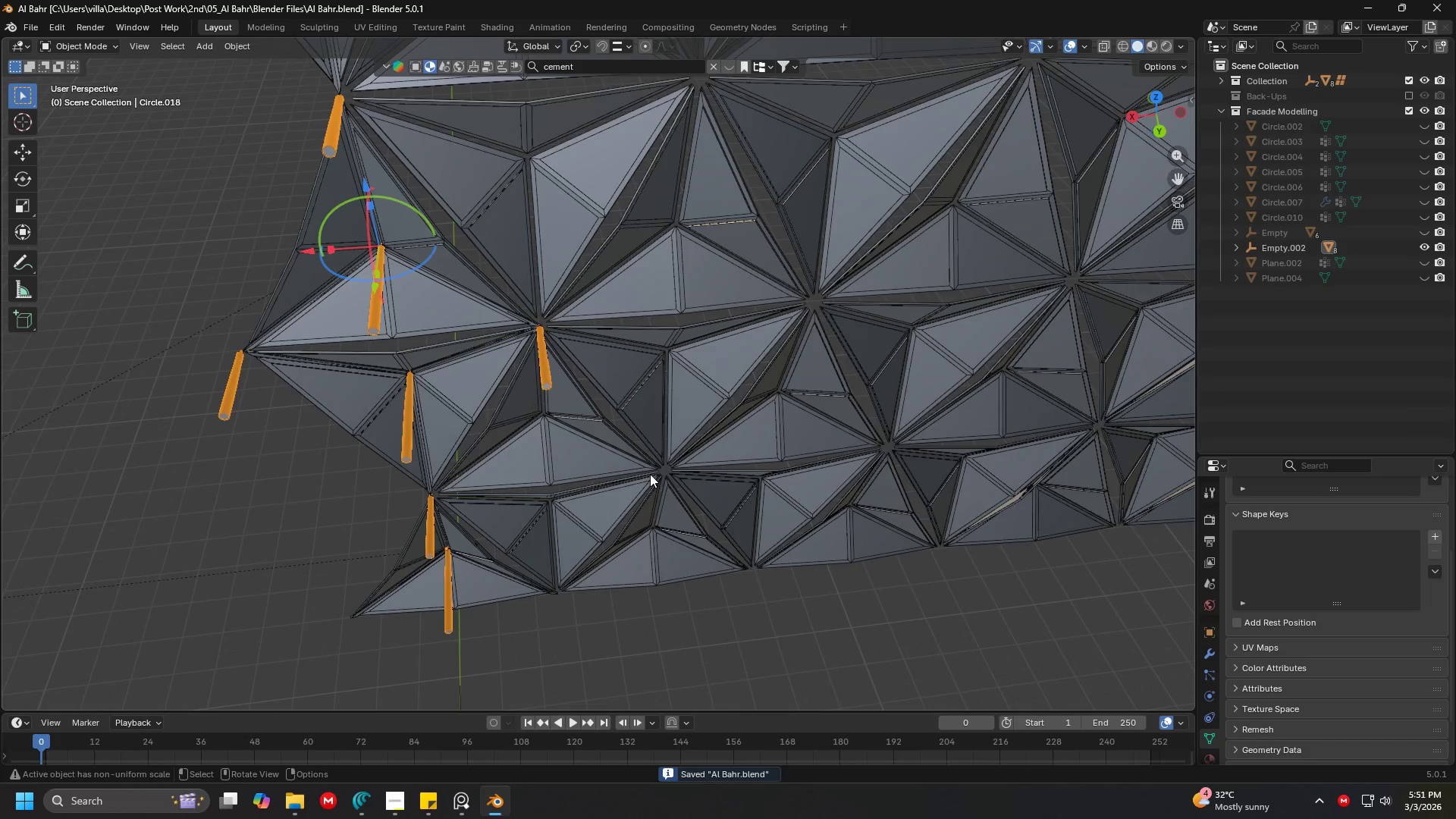 
hold_key(key=ShiftLeft, duration=0.33)
 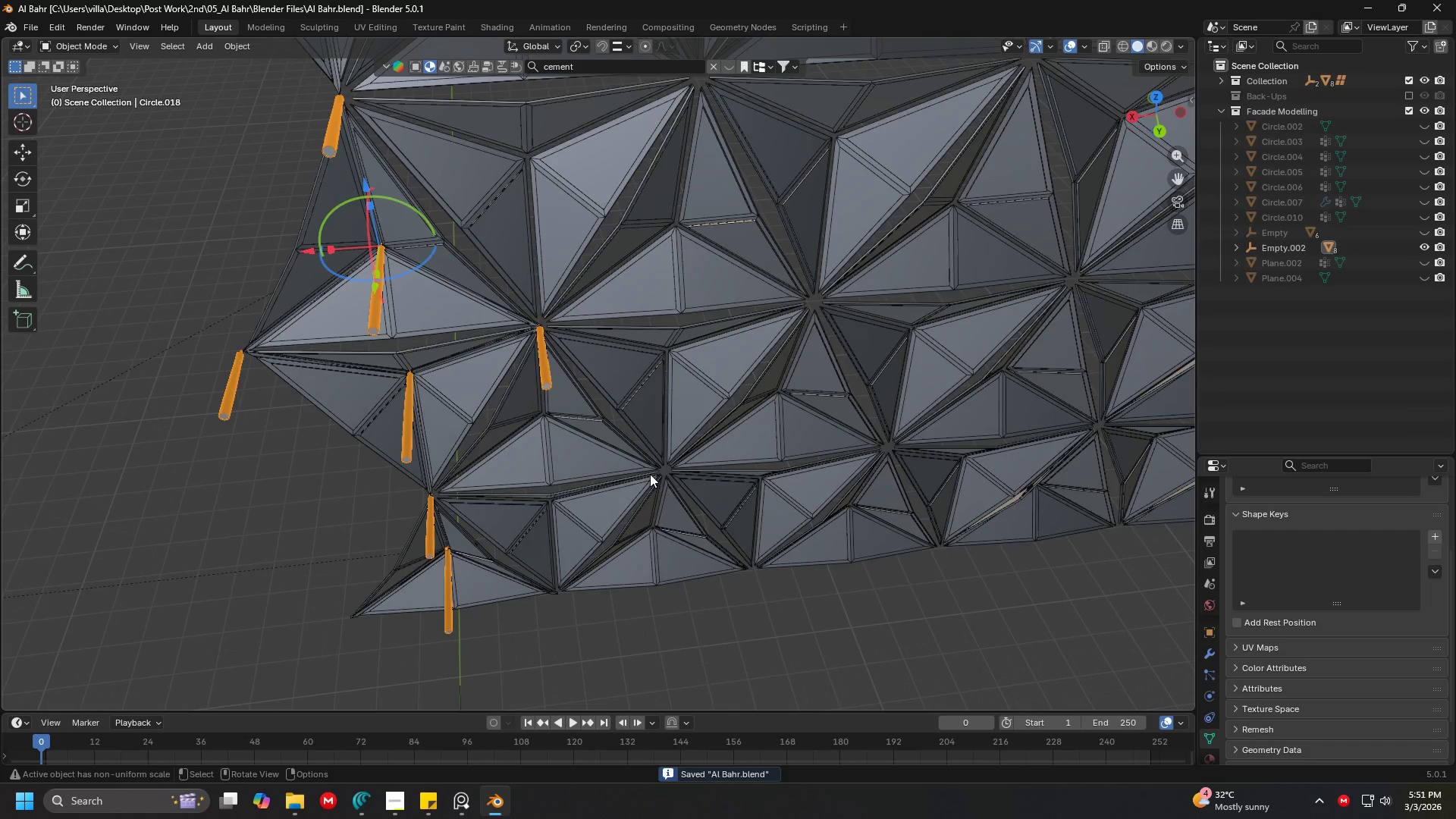 
scroll: coordinate [650, 474], scroll_direction: up, amount: 1.0
 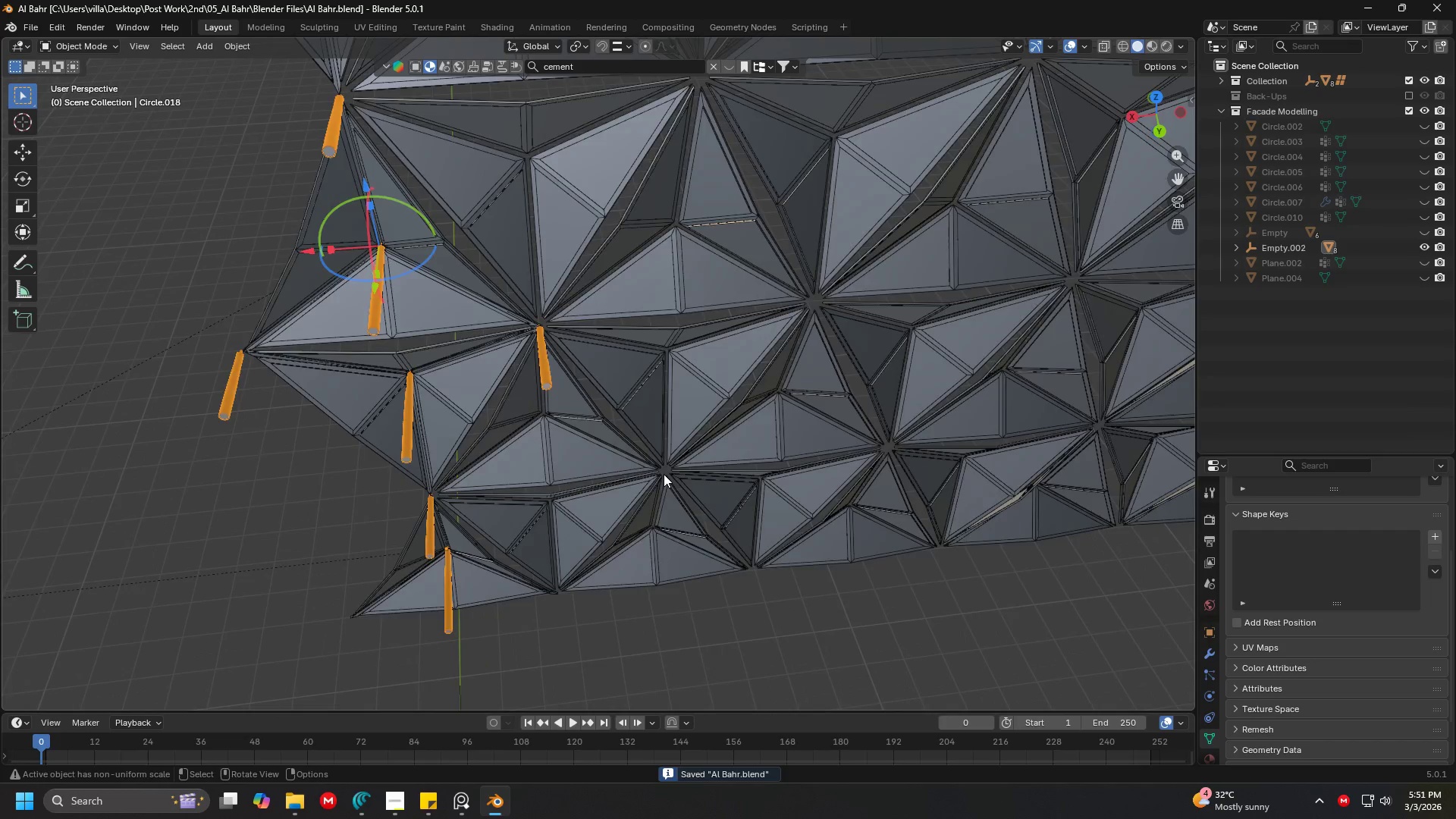 
scroll: coordinate [821, 365], scroll_direction: down, amount: 5.0
 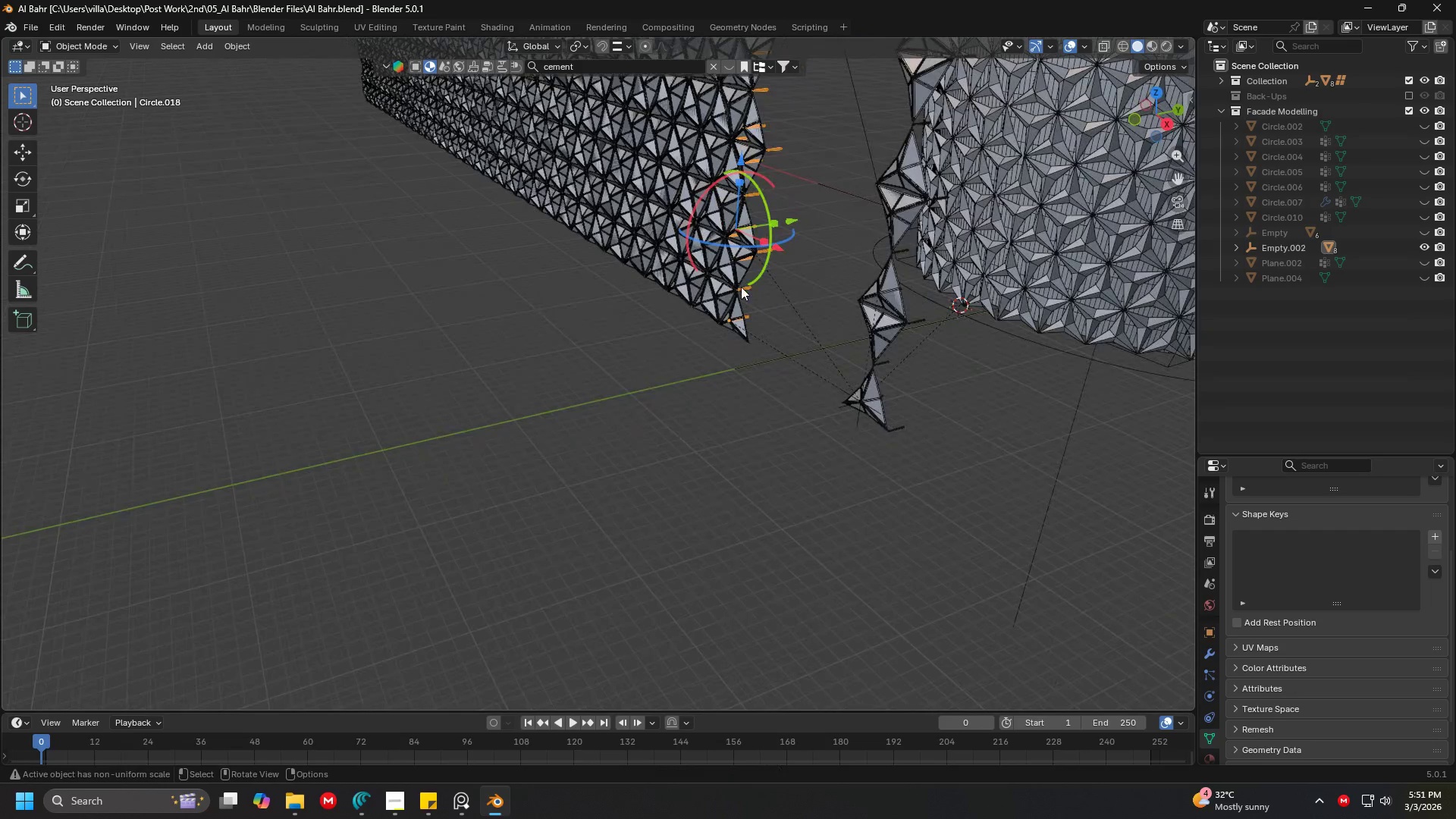 
hold_key(key=ShiftLeft, duration=0.34)
 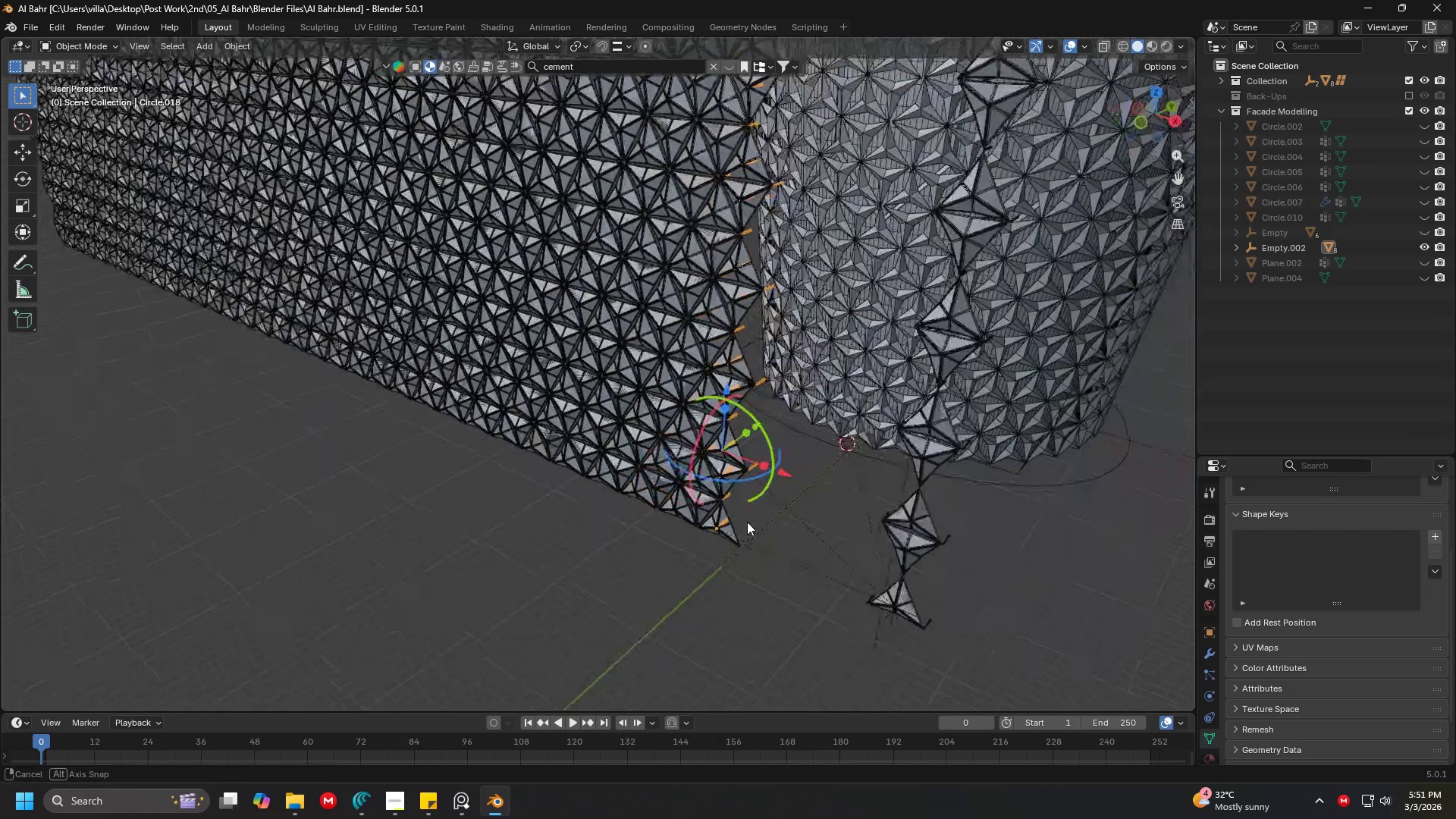 
key(Shift+ShiftLeft)
 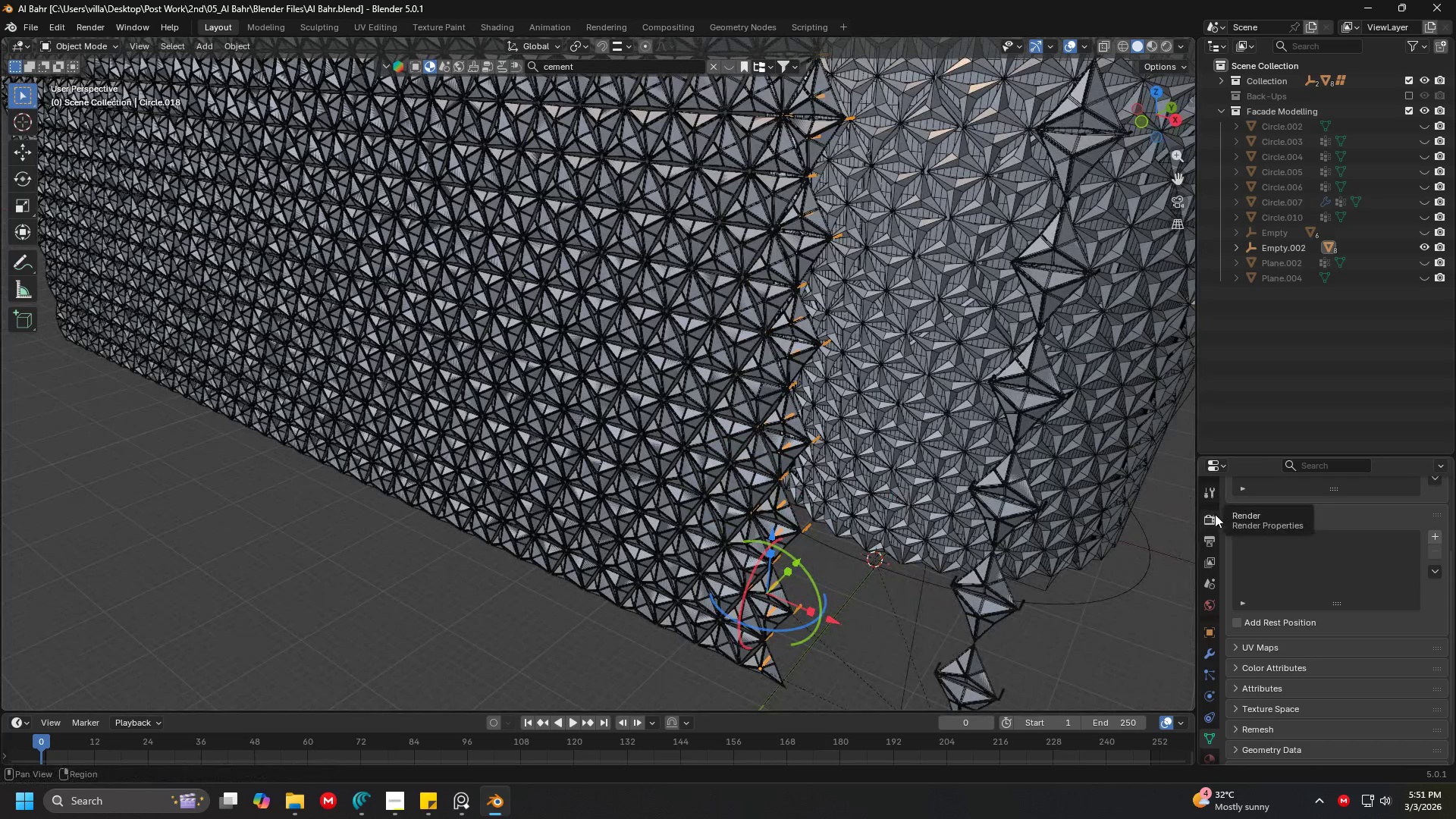 
key(Shift+ShiftLeft)
 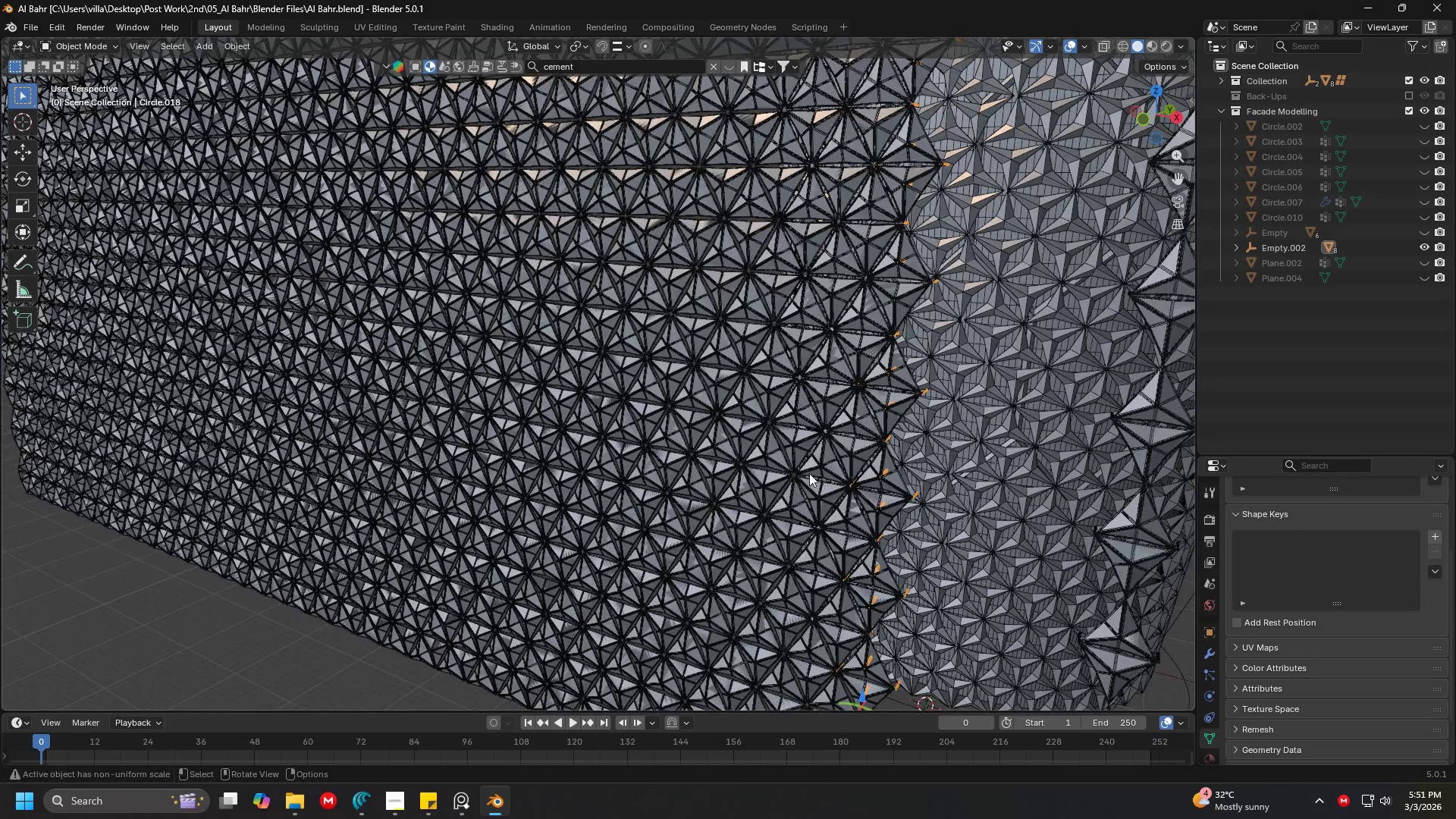 
left_click([802, 455])
 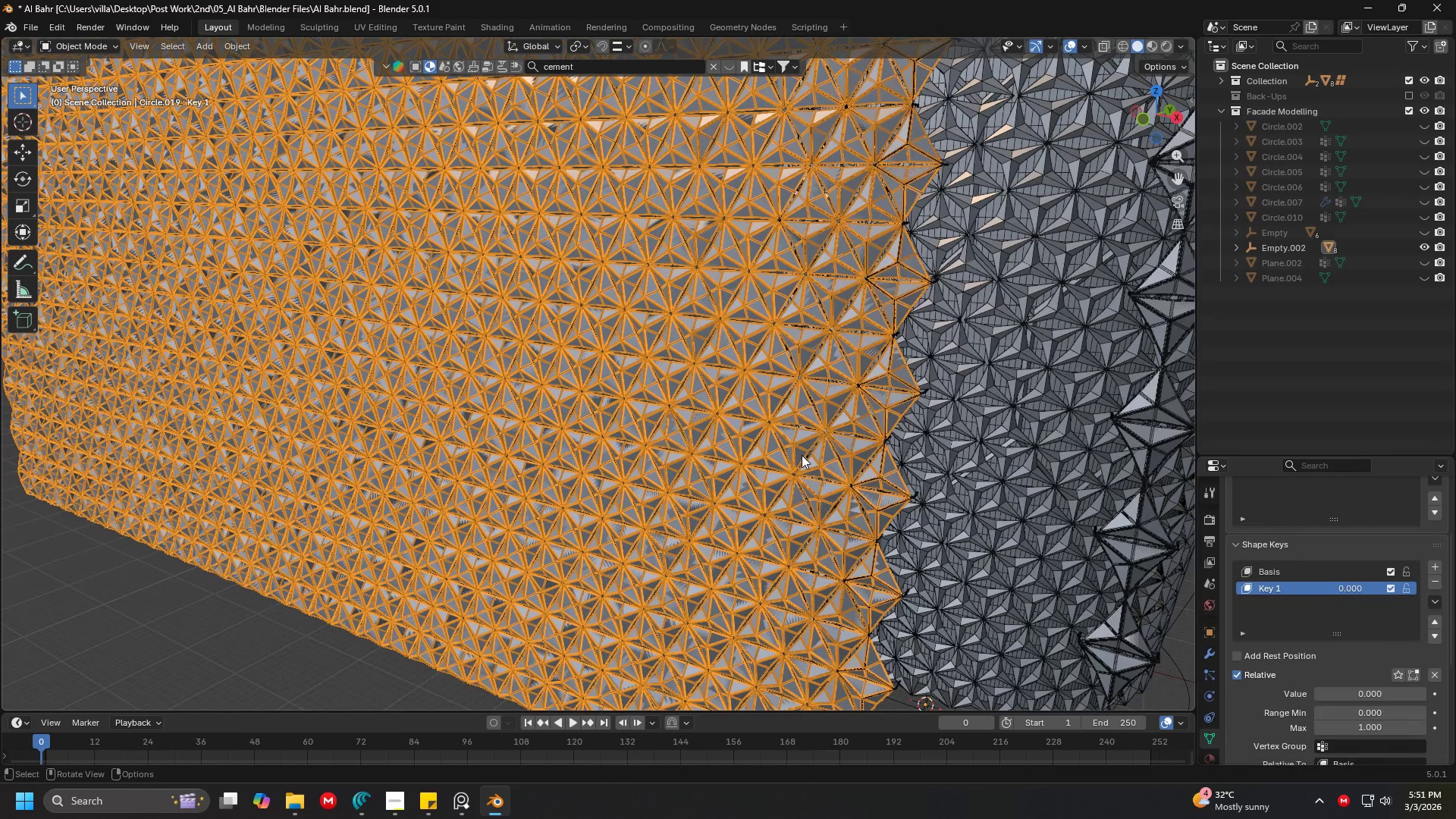 
key(Shift+ShiftLeft)
 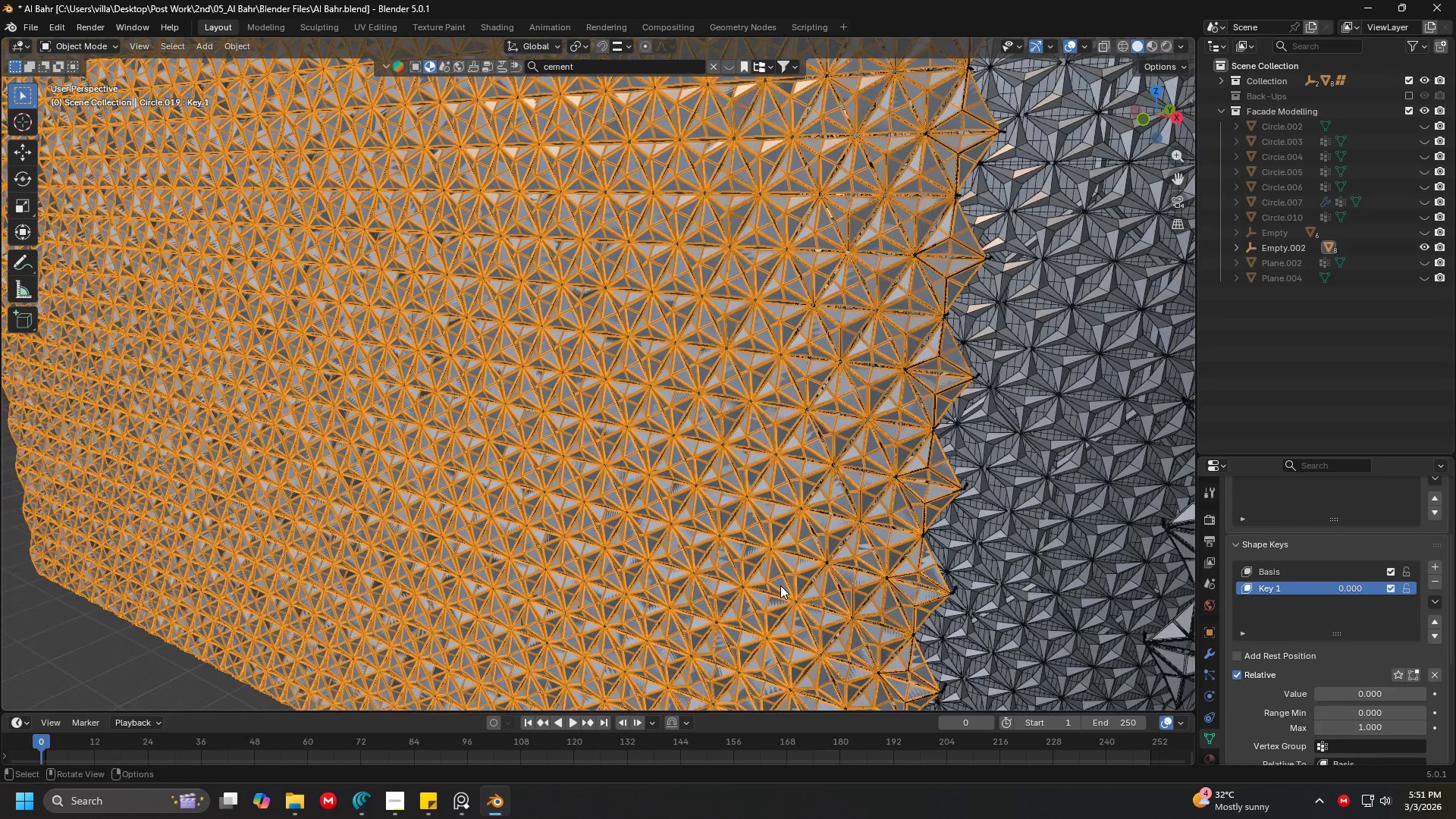 
scroll: coordinate [1312, 633], scroll_direction: down, amount: 4.0
 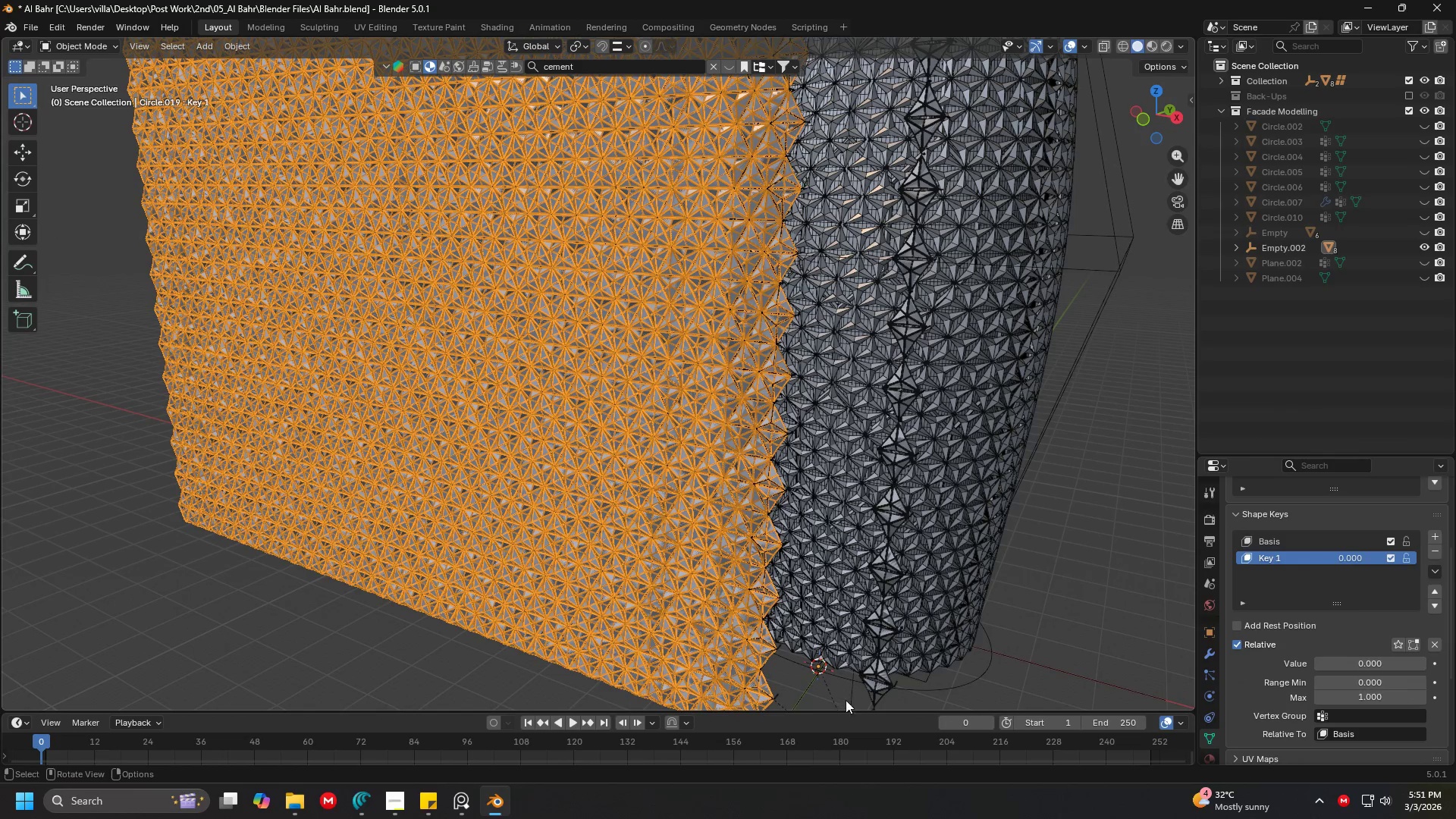 
left_click_drag(start_coordinate=[846, 710], to_coordinate=[841, 600])
 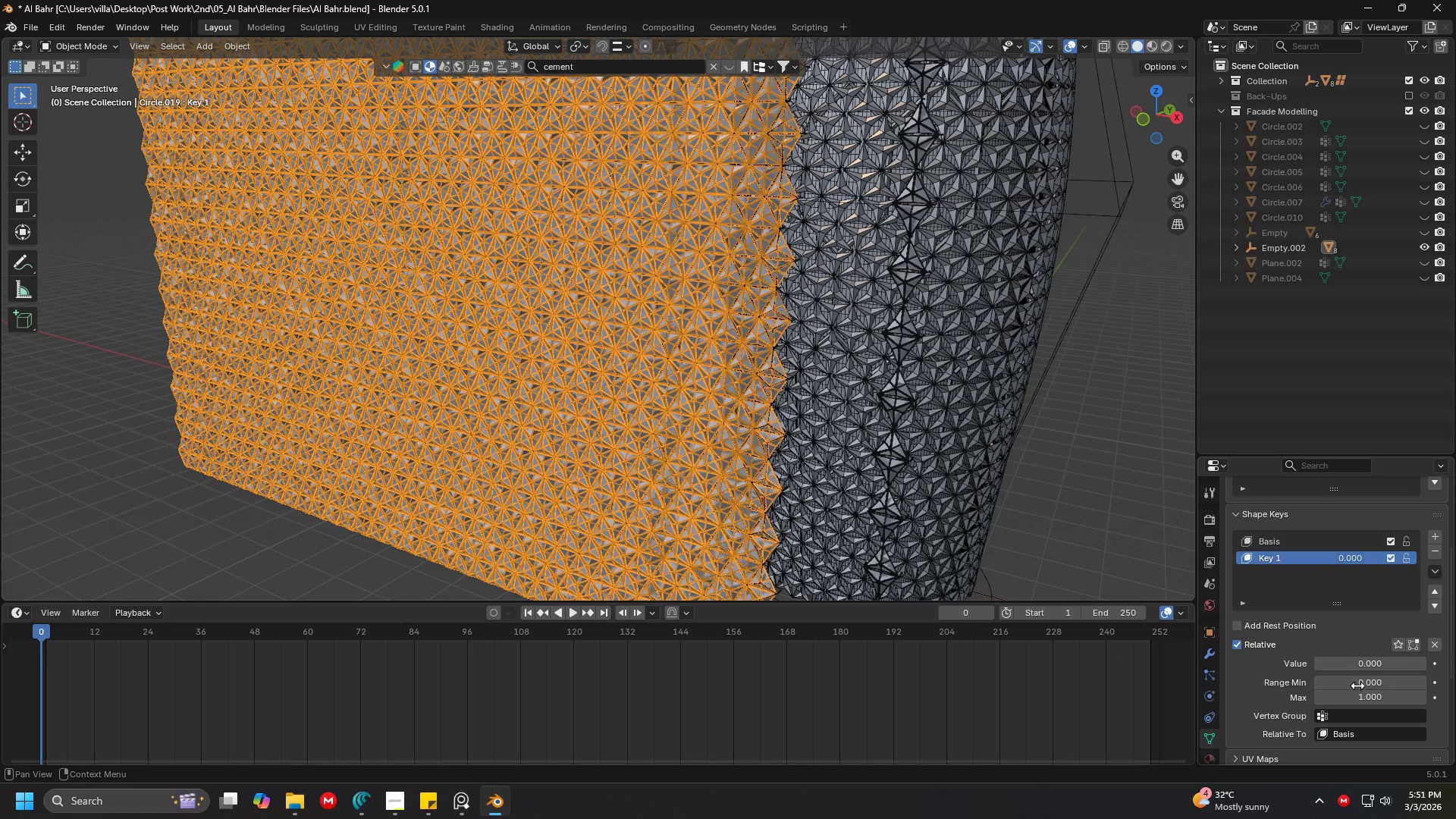 
key(I)
 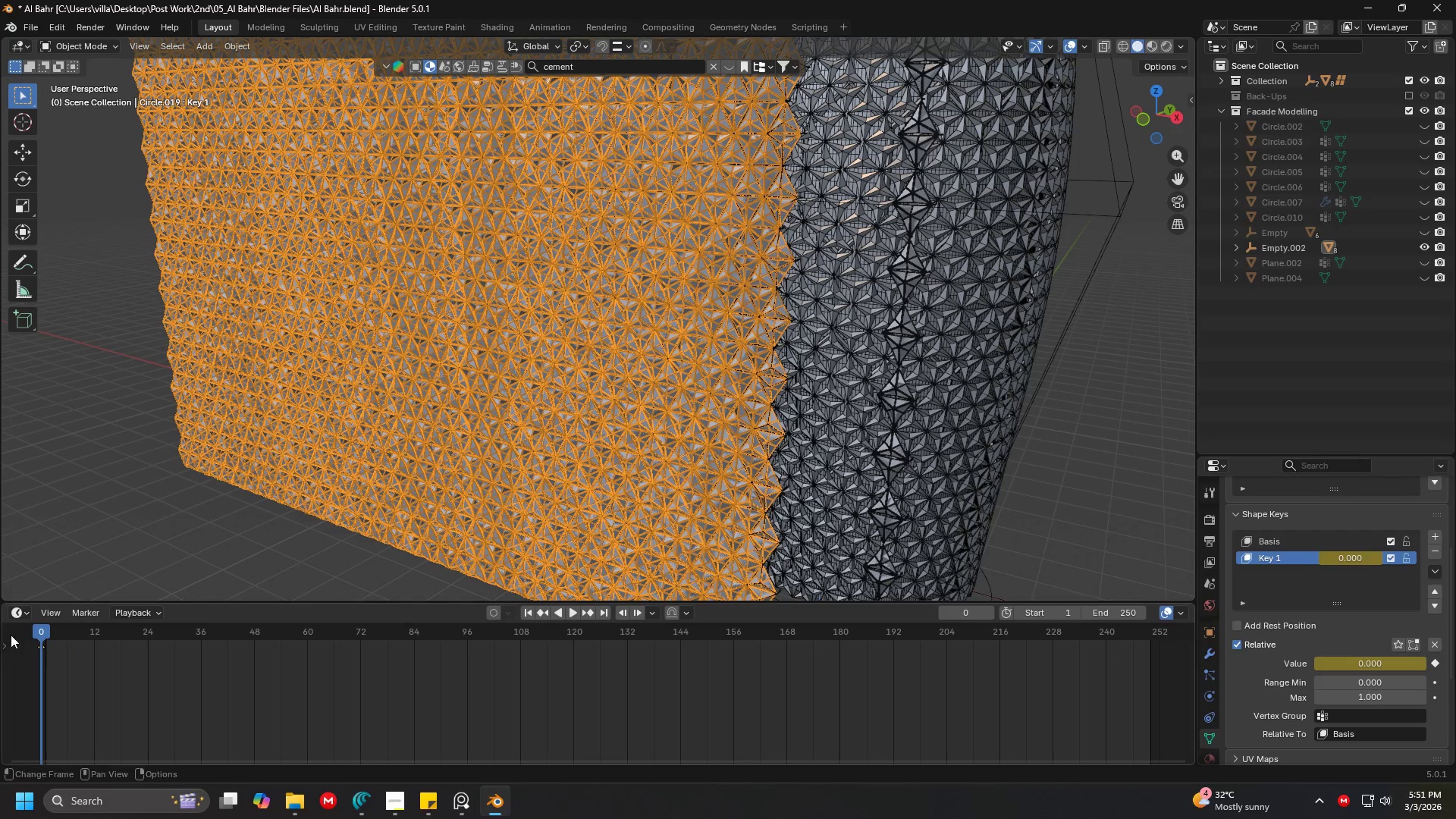 
left_click_drag(start_coordinate=[42, 627], to_coordinate=[573, 654])
 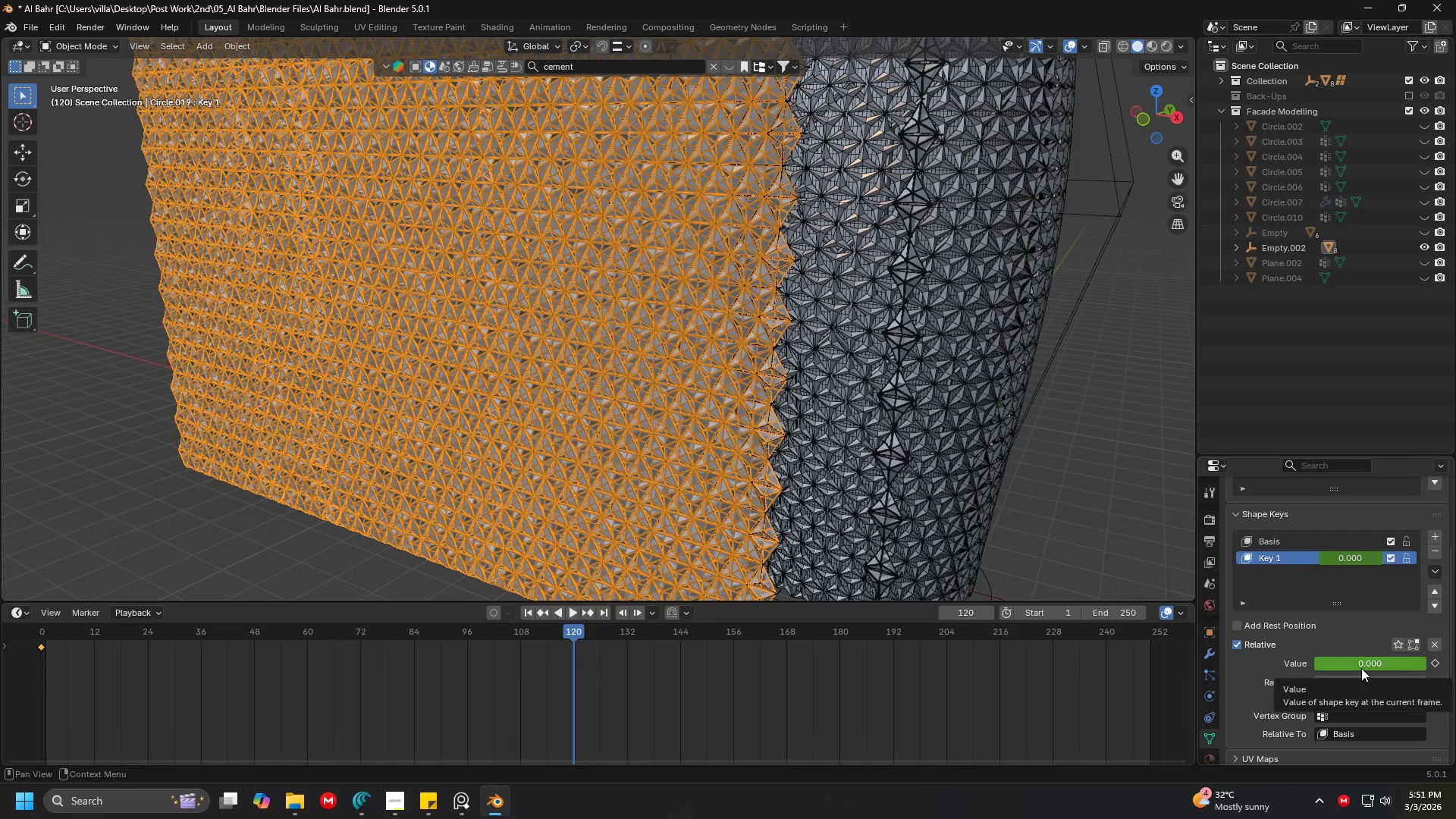 
left_click([1361, 668])
 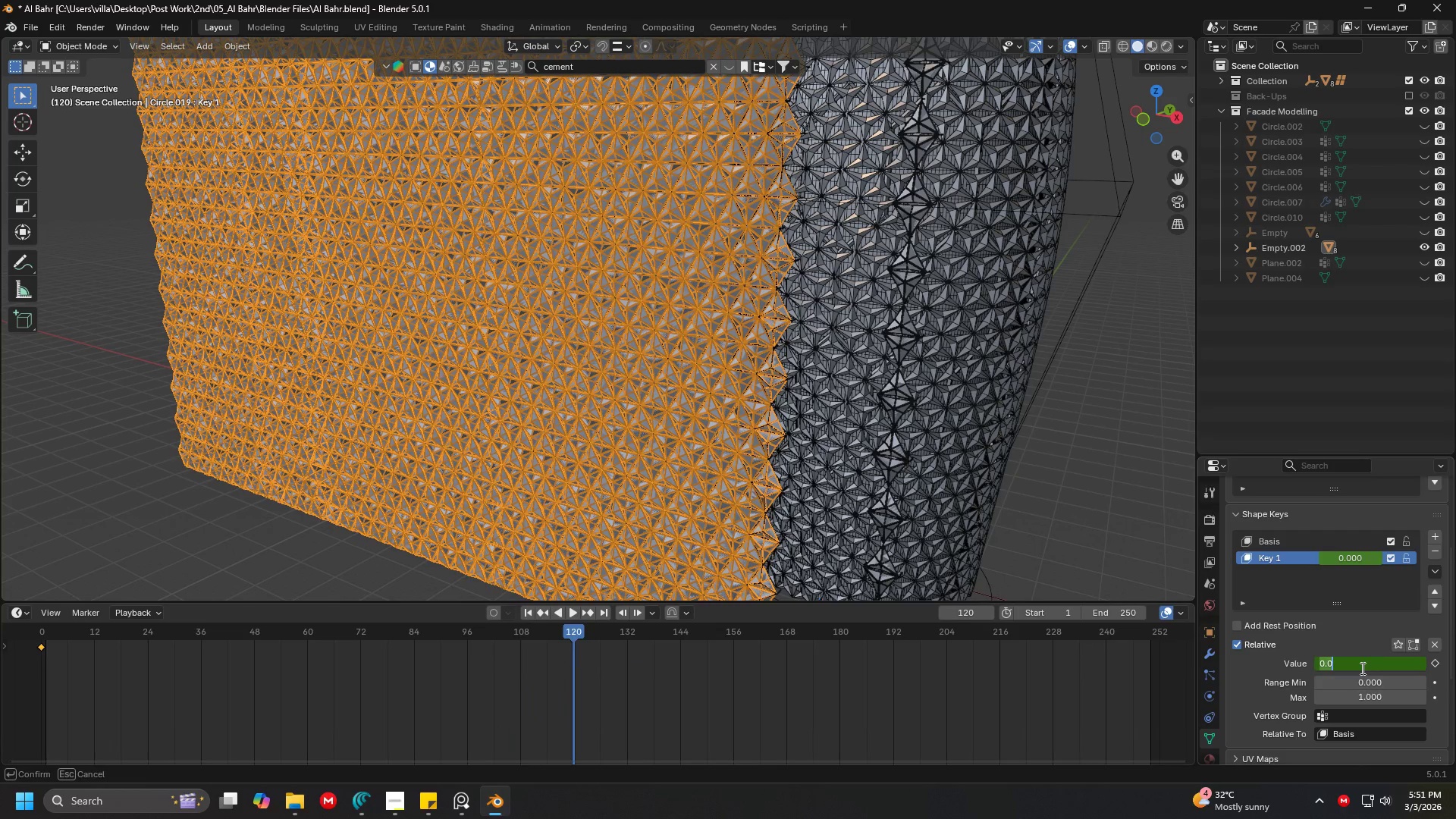 
key(1)
 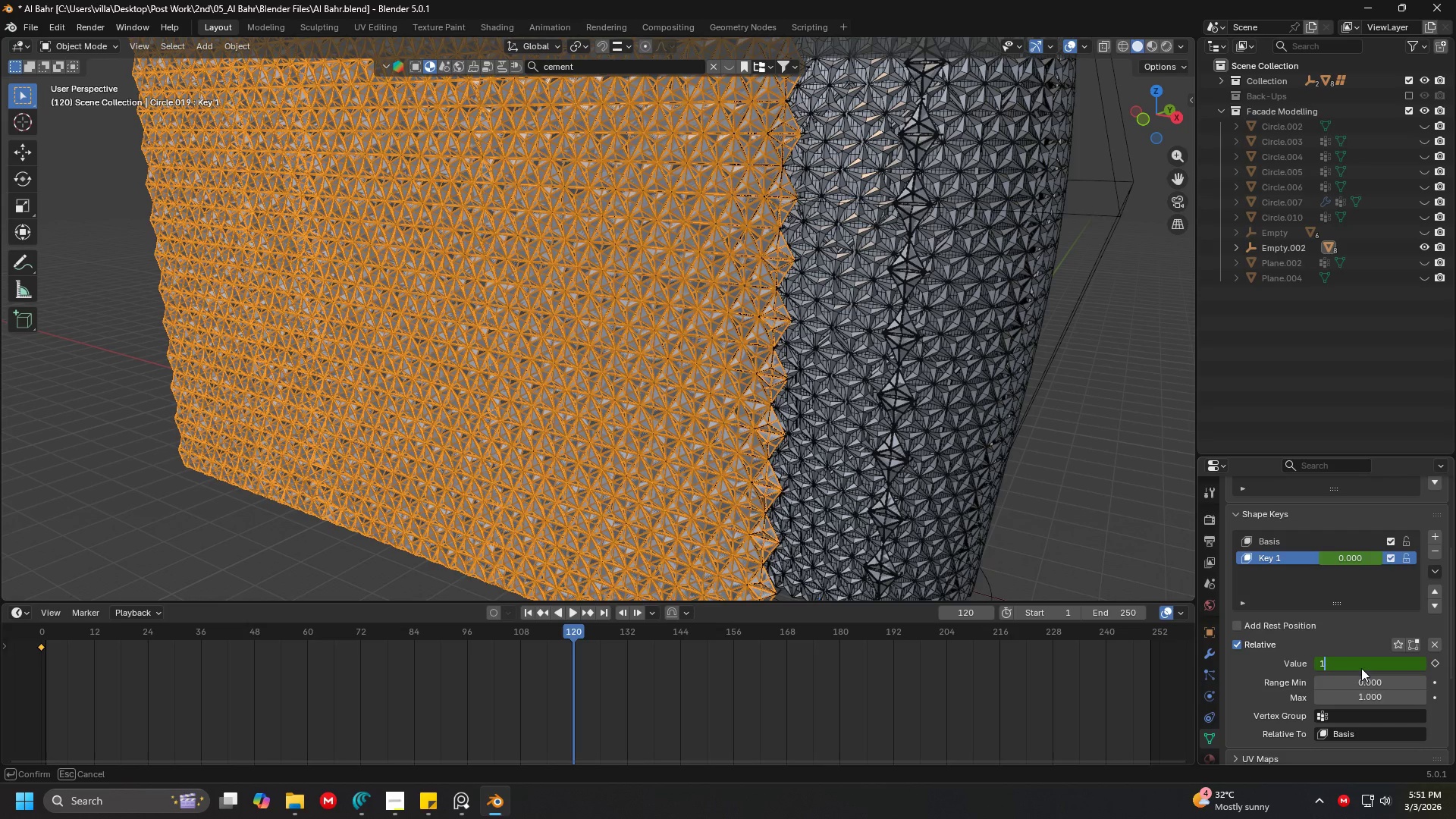 
key(Enter)
 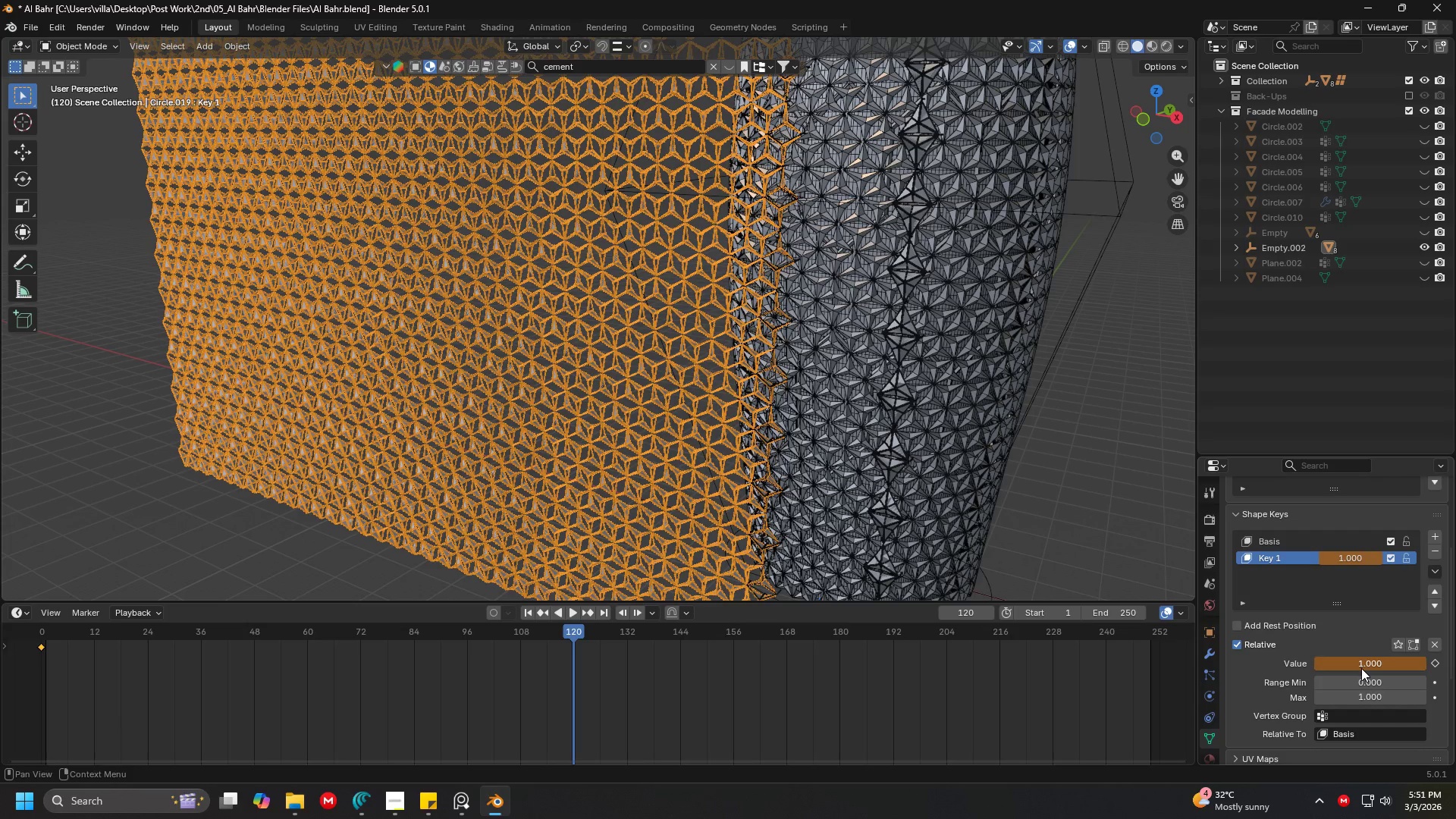 
key(I)
 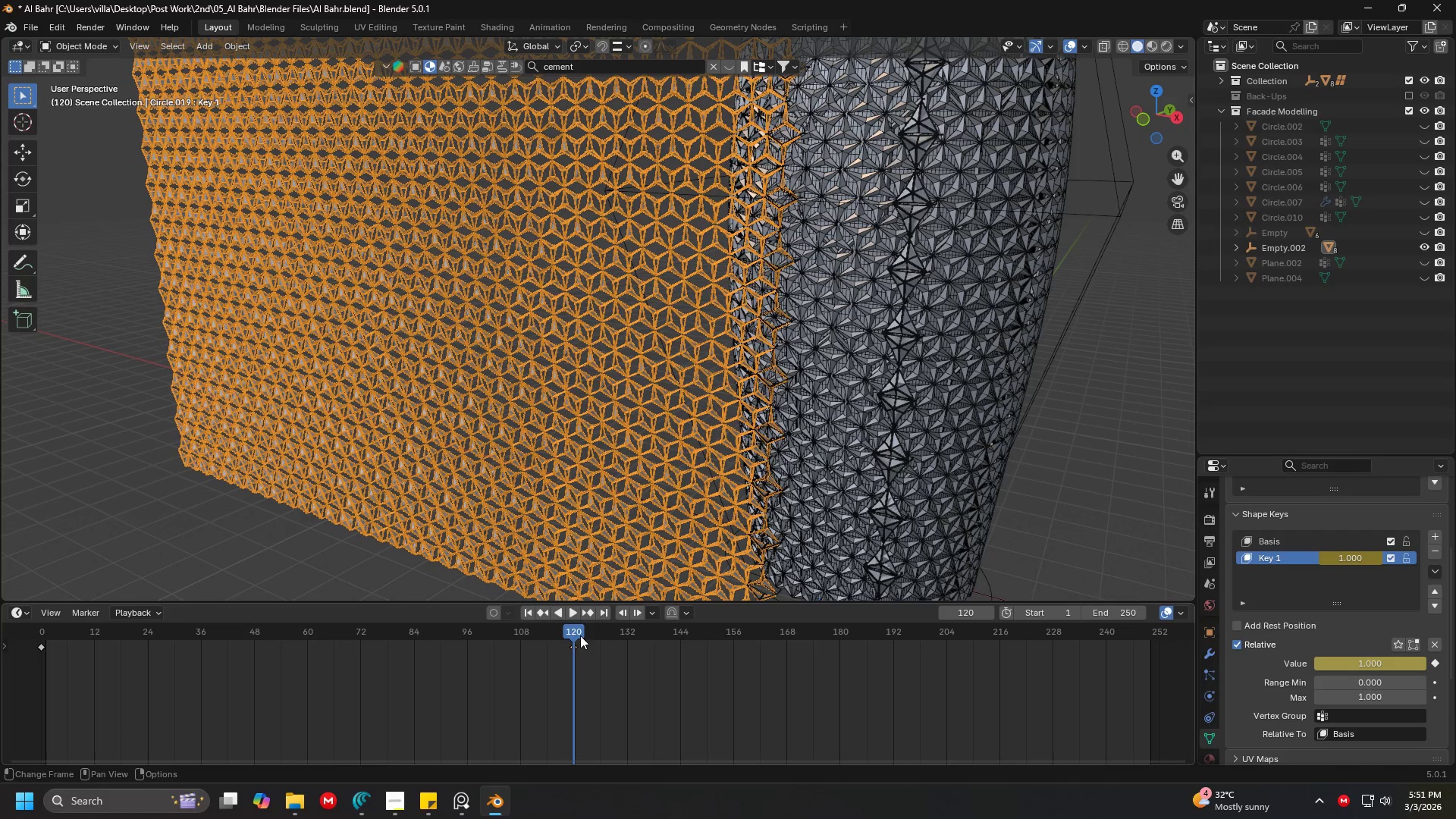 
left_click_drag(start_coordinate=[569, 631], to_coordinate=[1146, 642])
 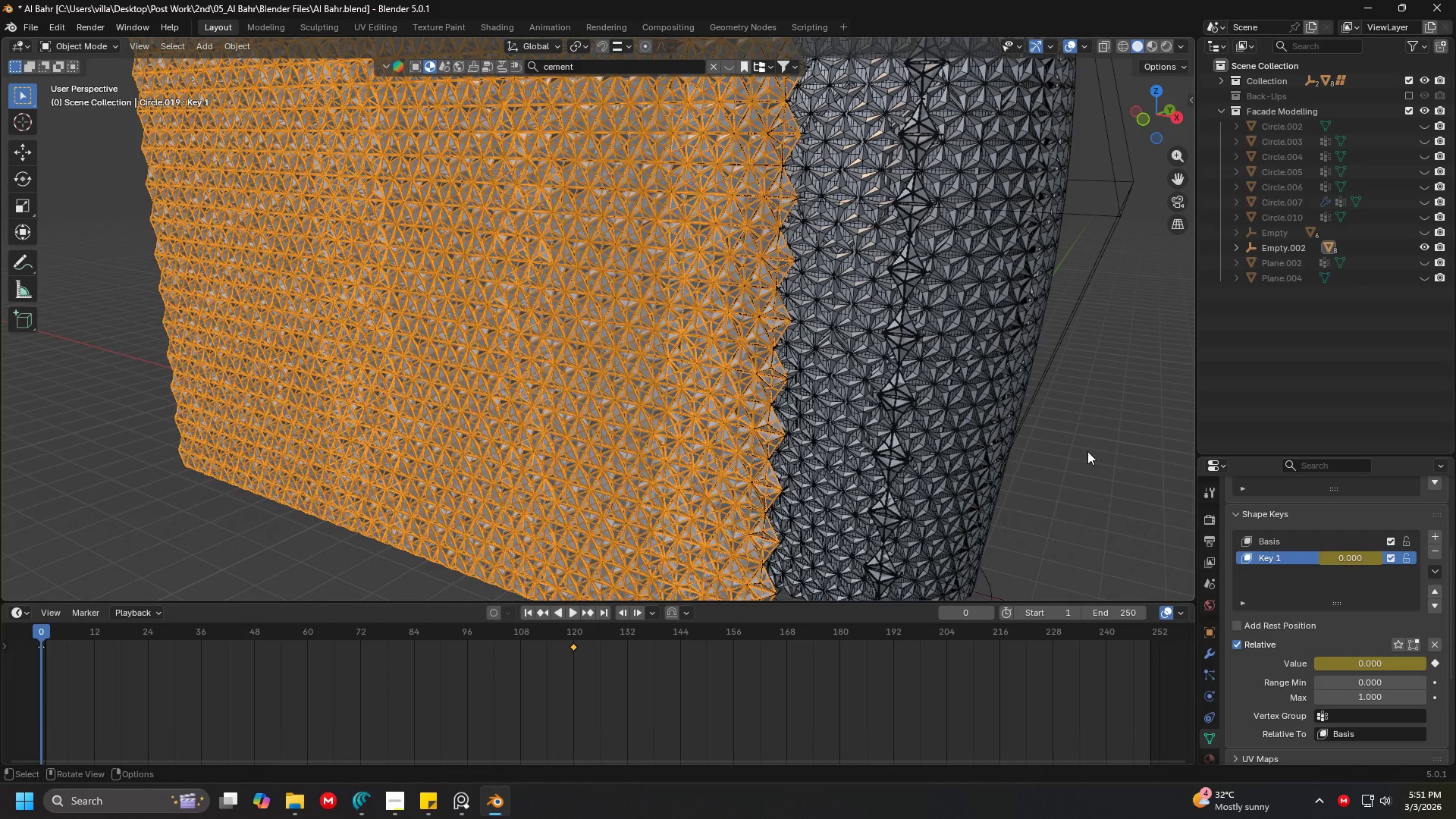 
left_click([1134, 412])
 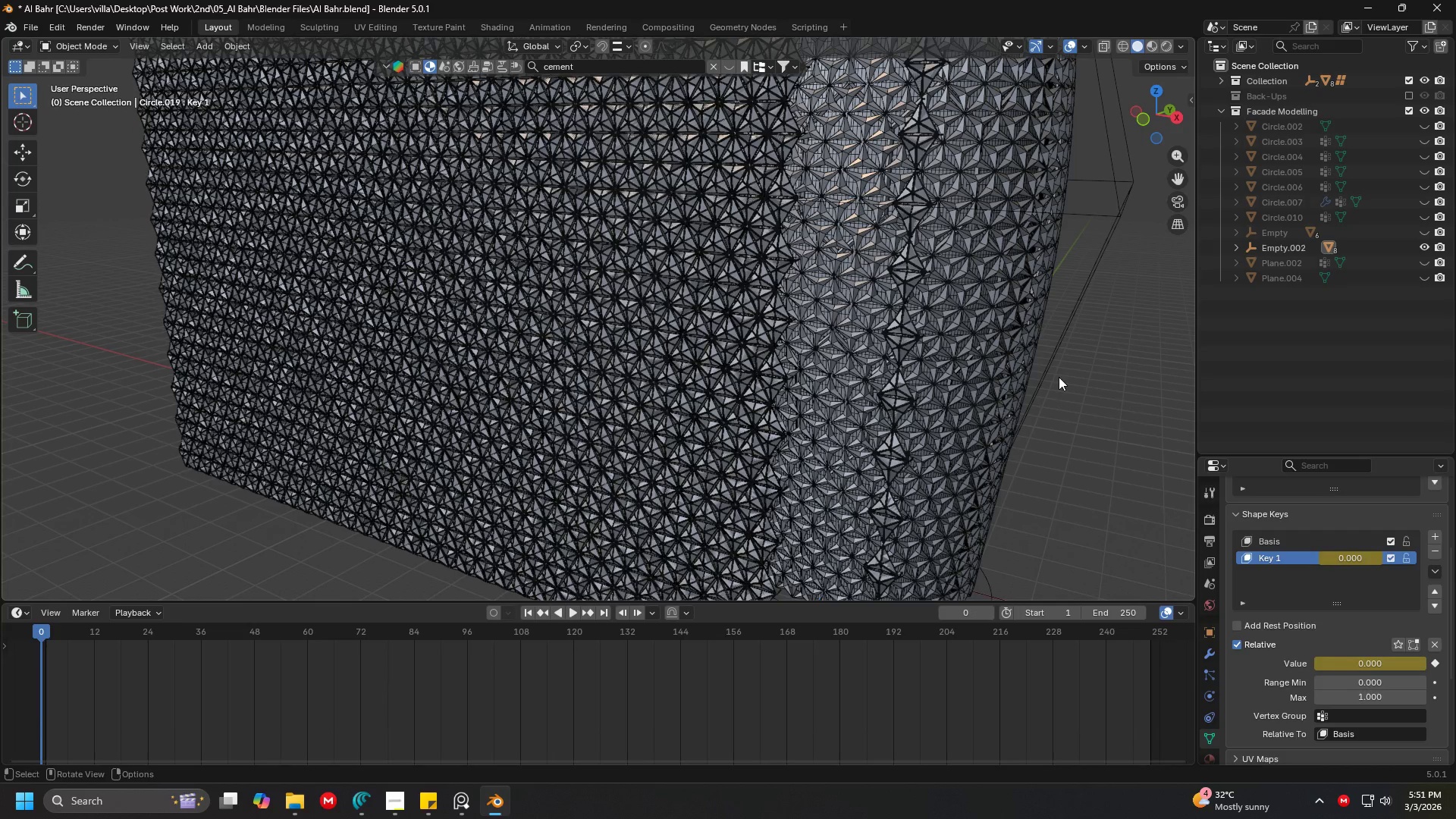 
key(Shift+ShiftLeft)
 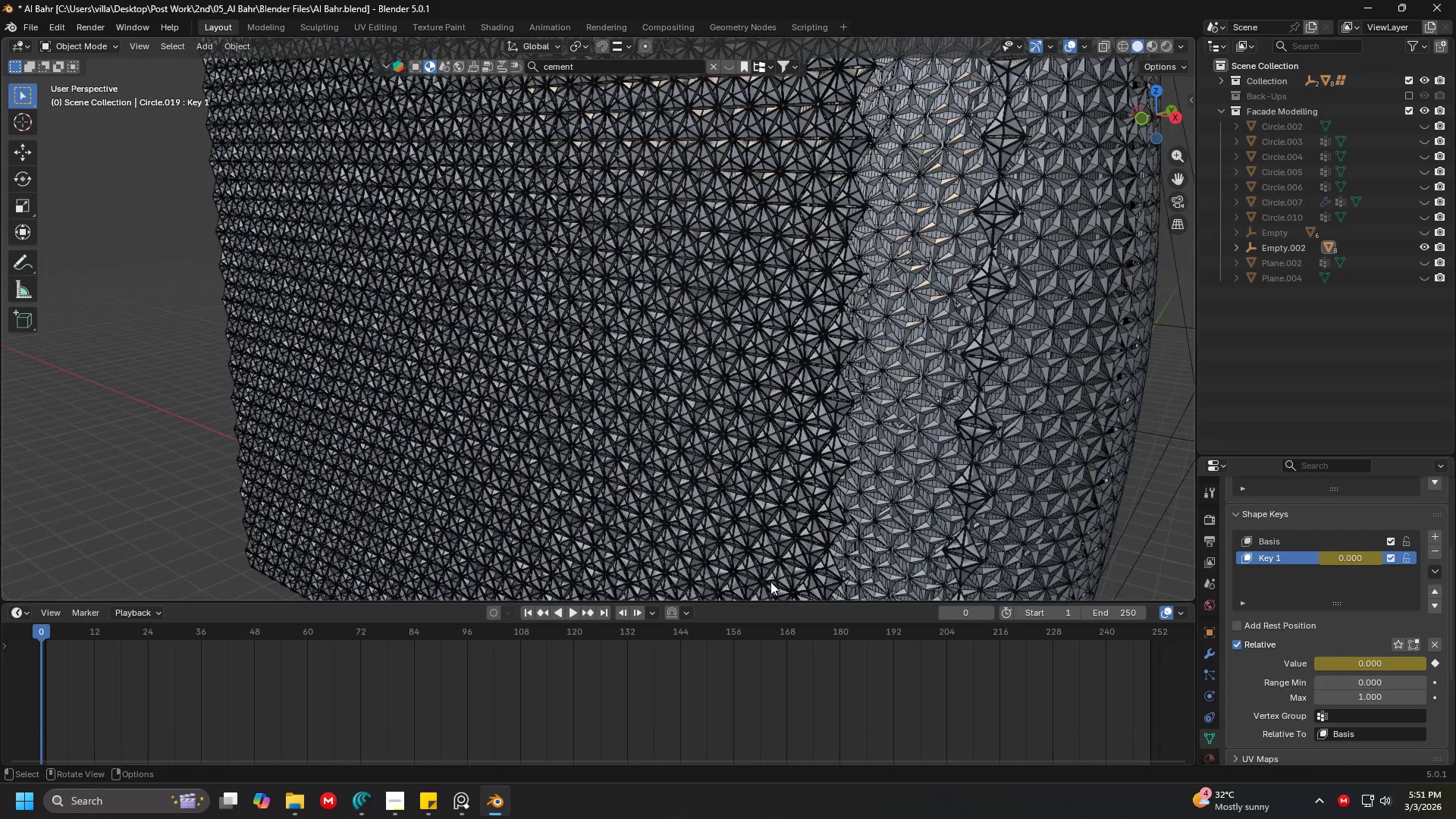 
left_click_drag(start_coordinate=[772, 600], to_coordinate=[776, 699])
 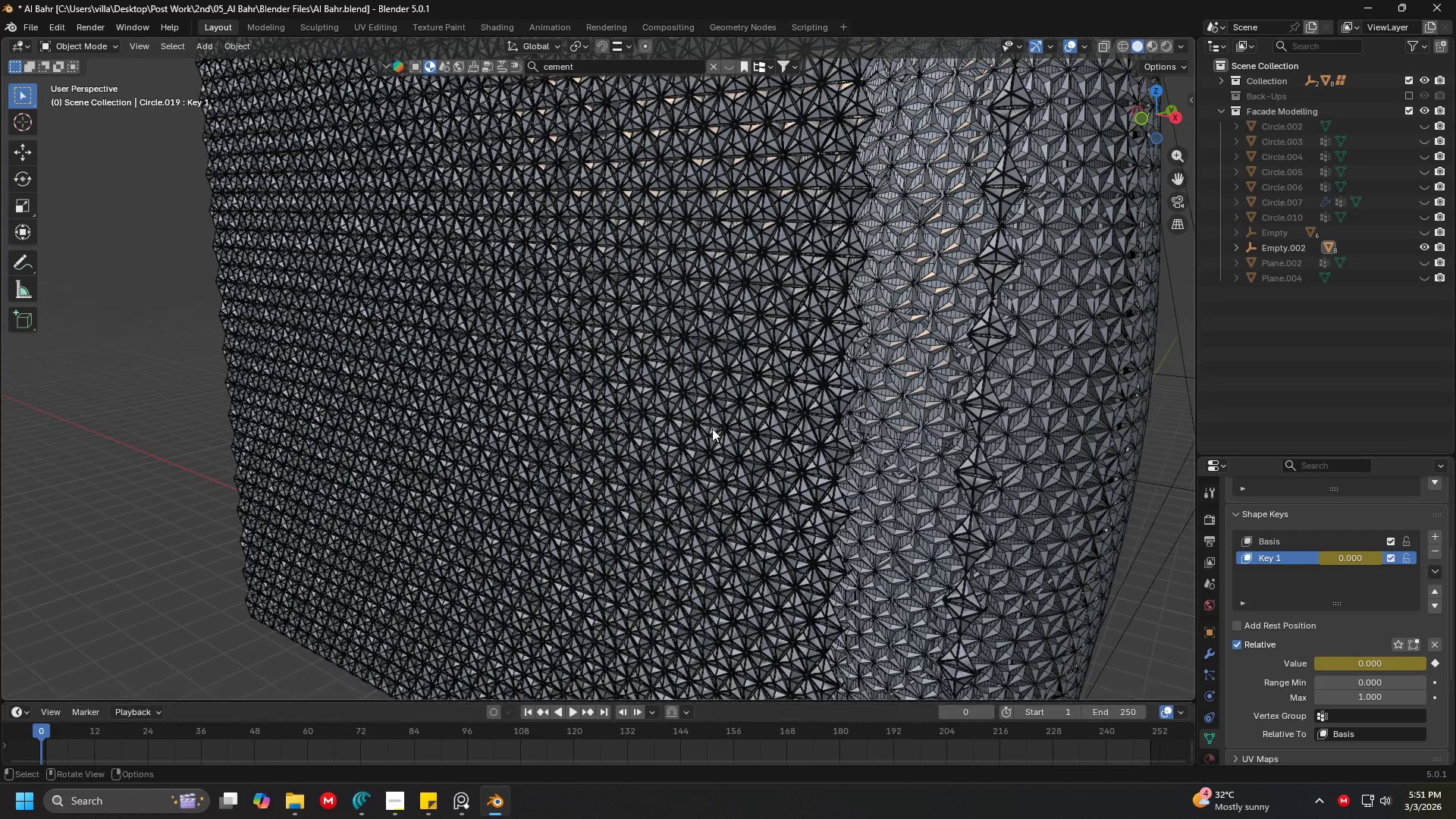 
key(Control+ControlLeft)
 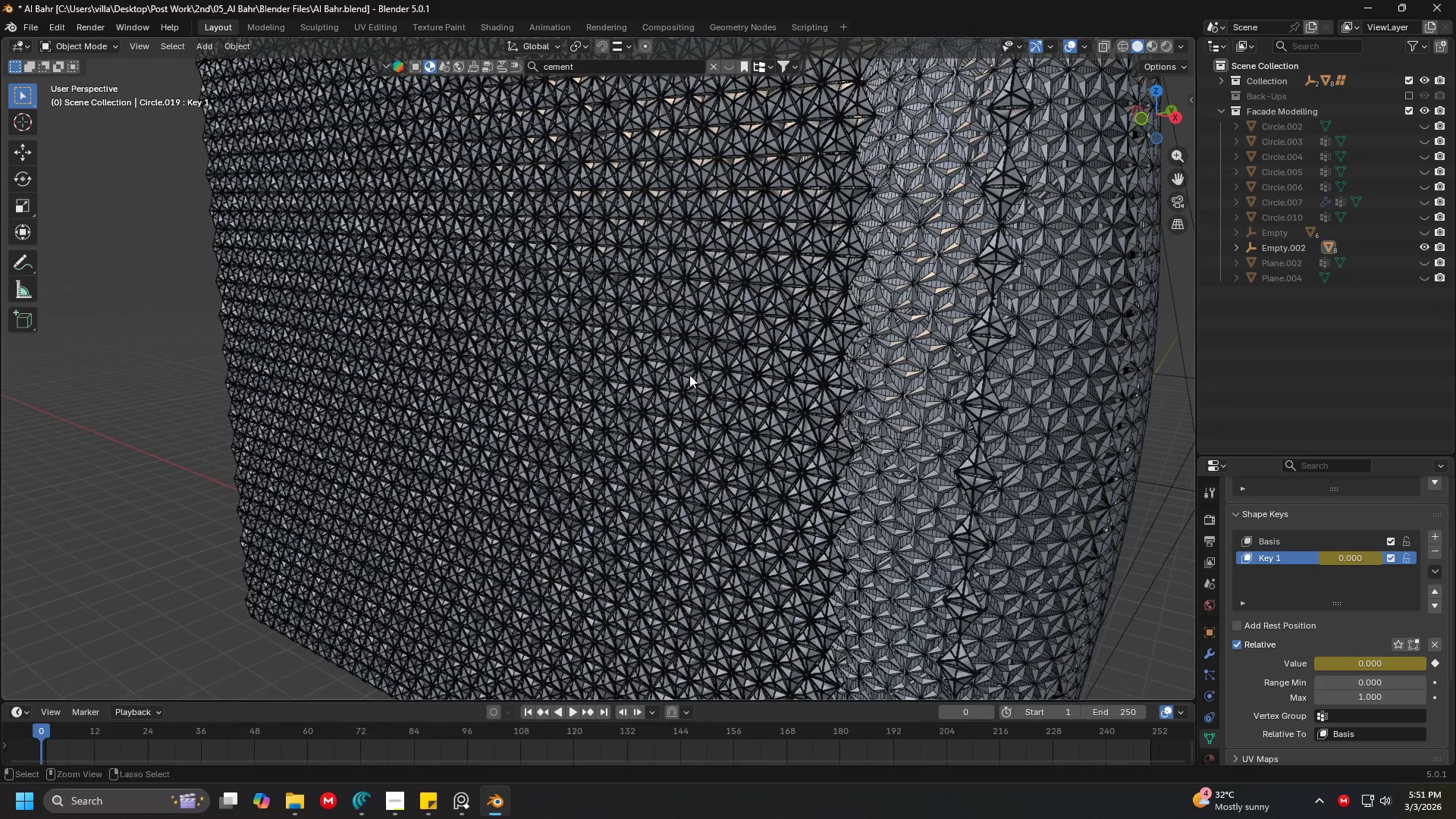 
key(Control+S)
 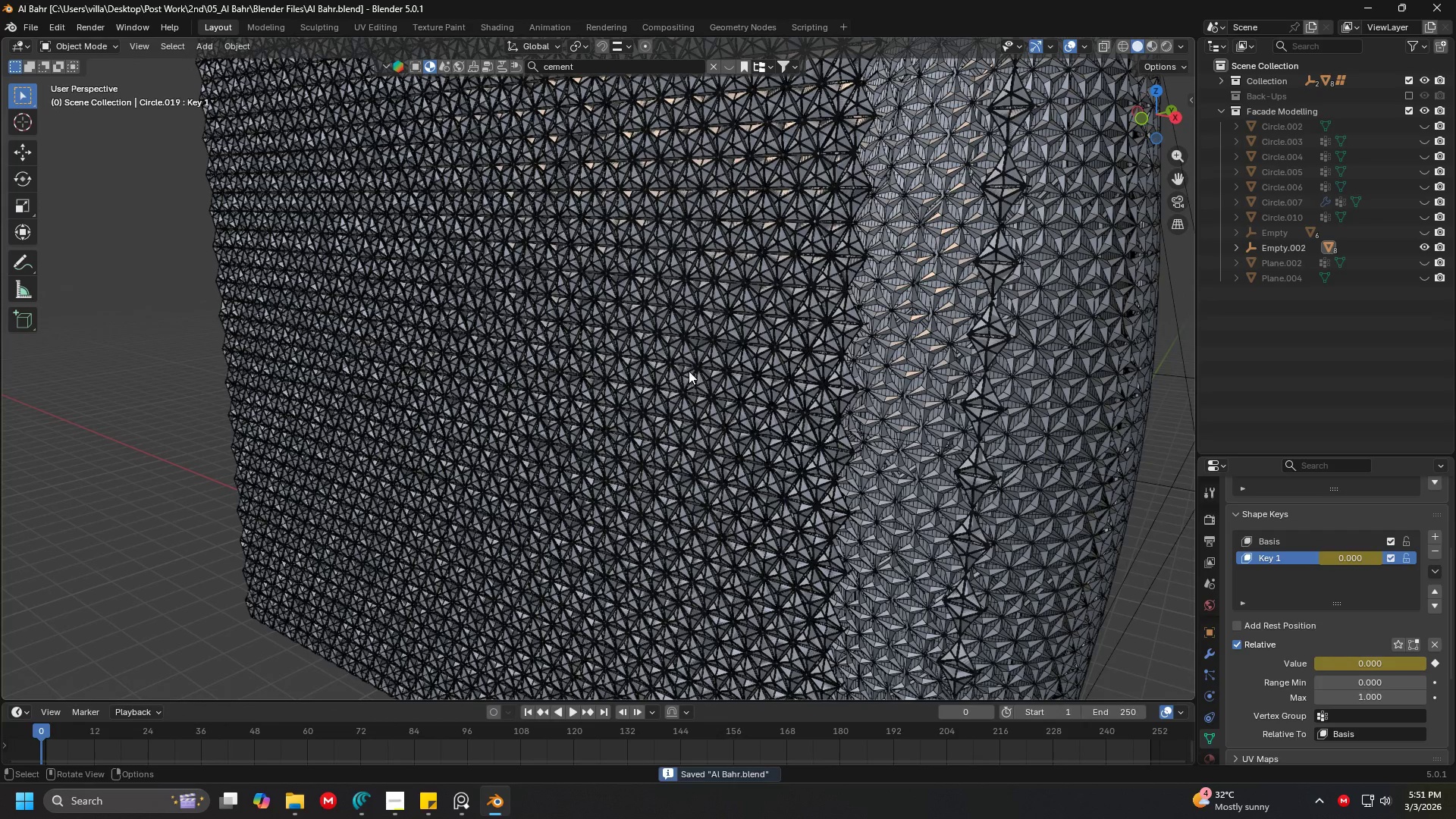 
hold_key(key=ShiftLeft, duration=0.33)
 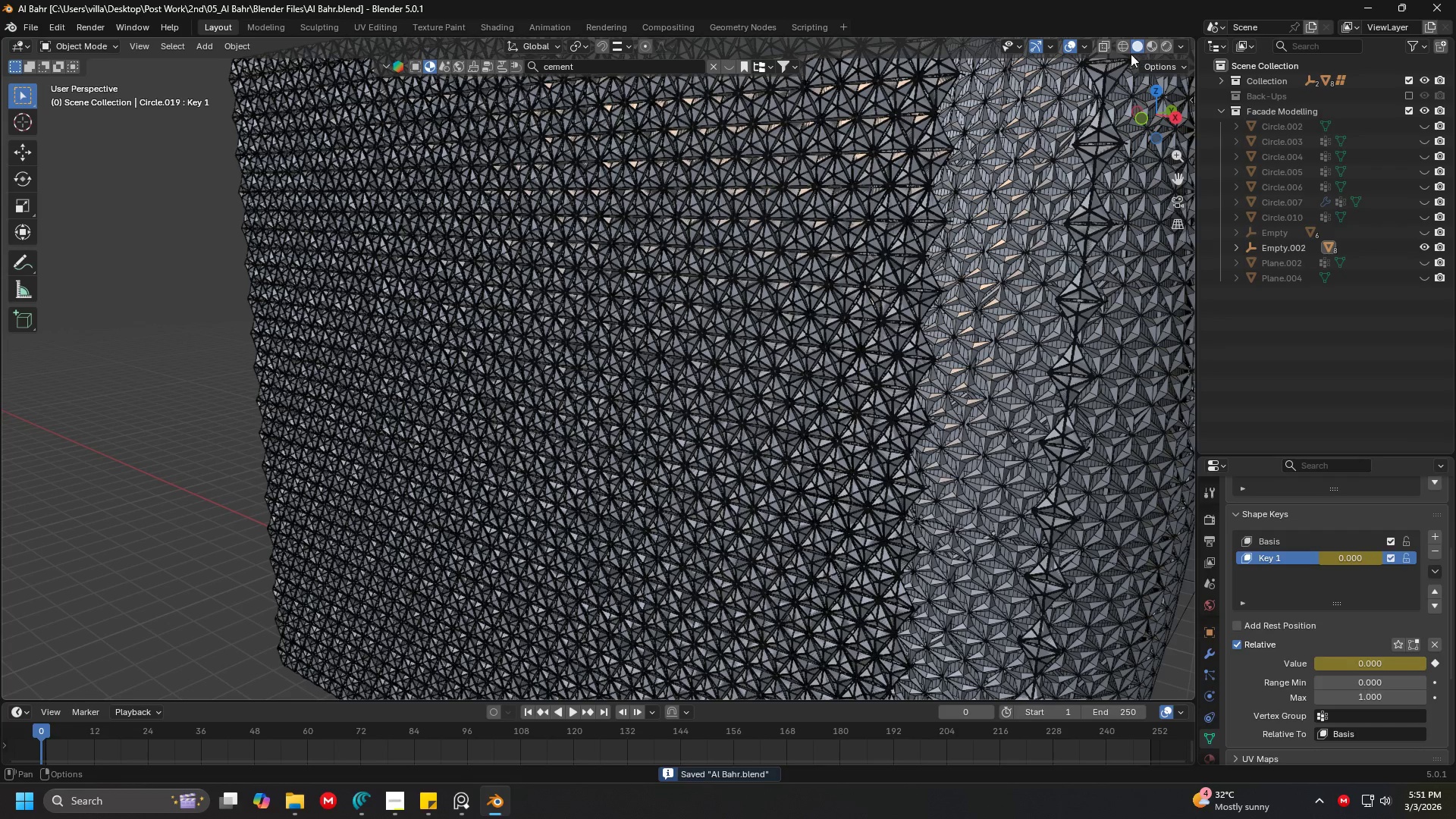 
key(Shift+ShiftLeft)
 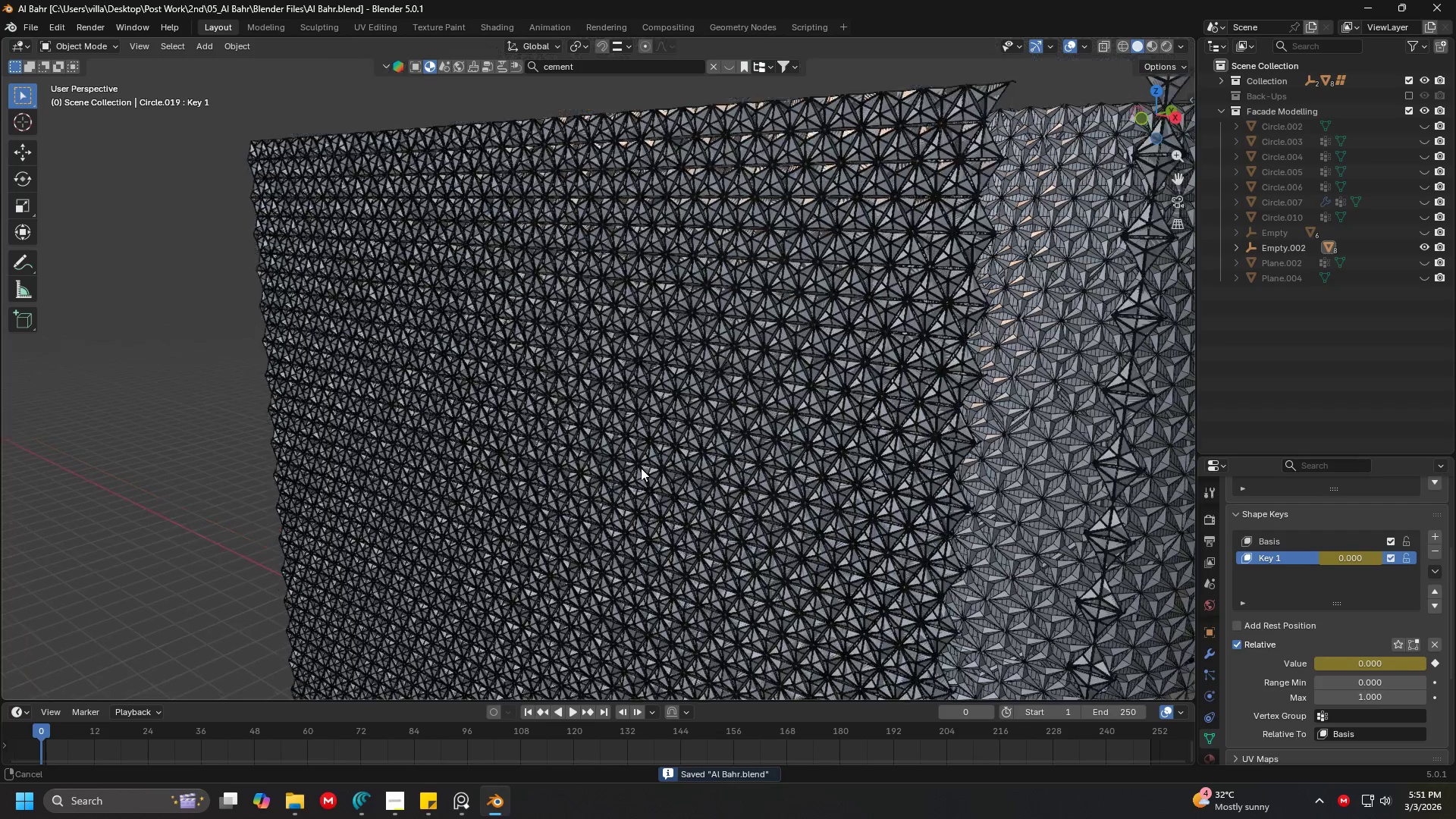 
scroll: coordinate [654, 480], scroll_direction: up, amount: 5.0
 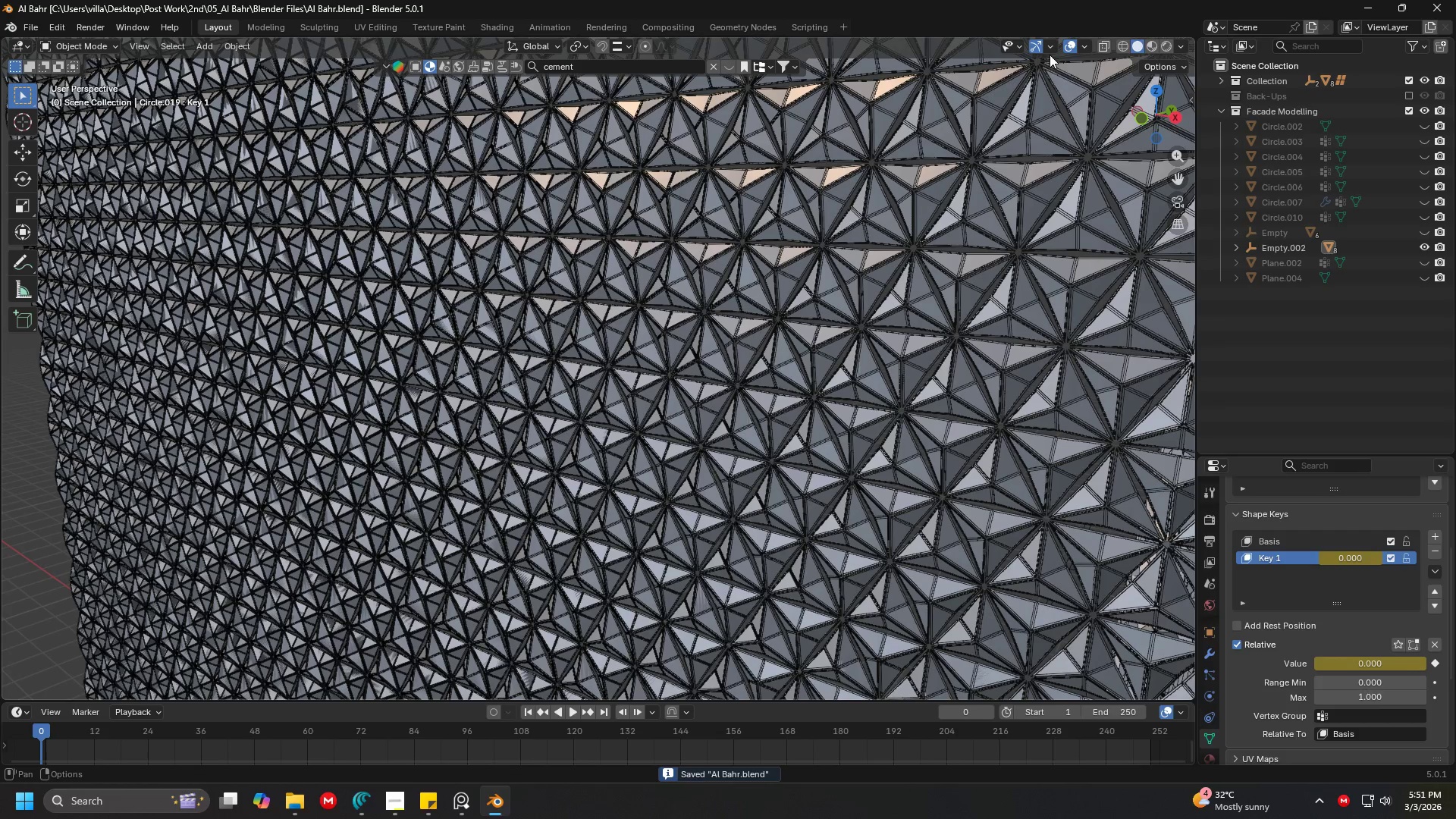 
left_click([1087, 49])
 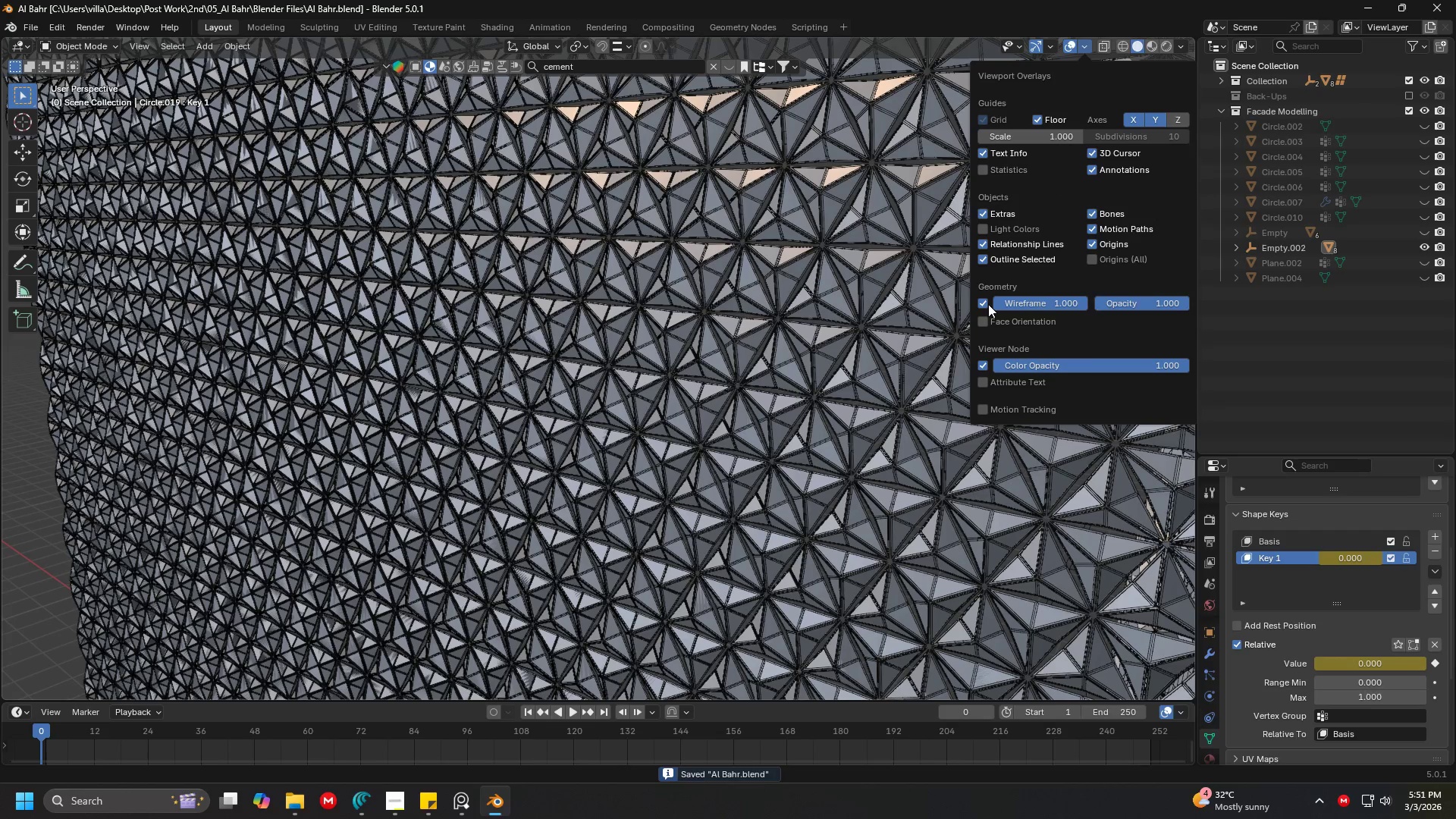 
left_click([987, 303])
 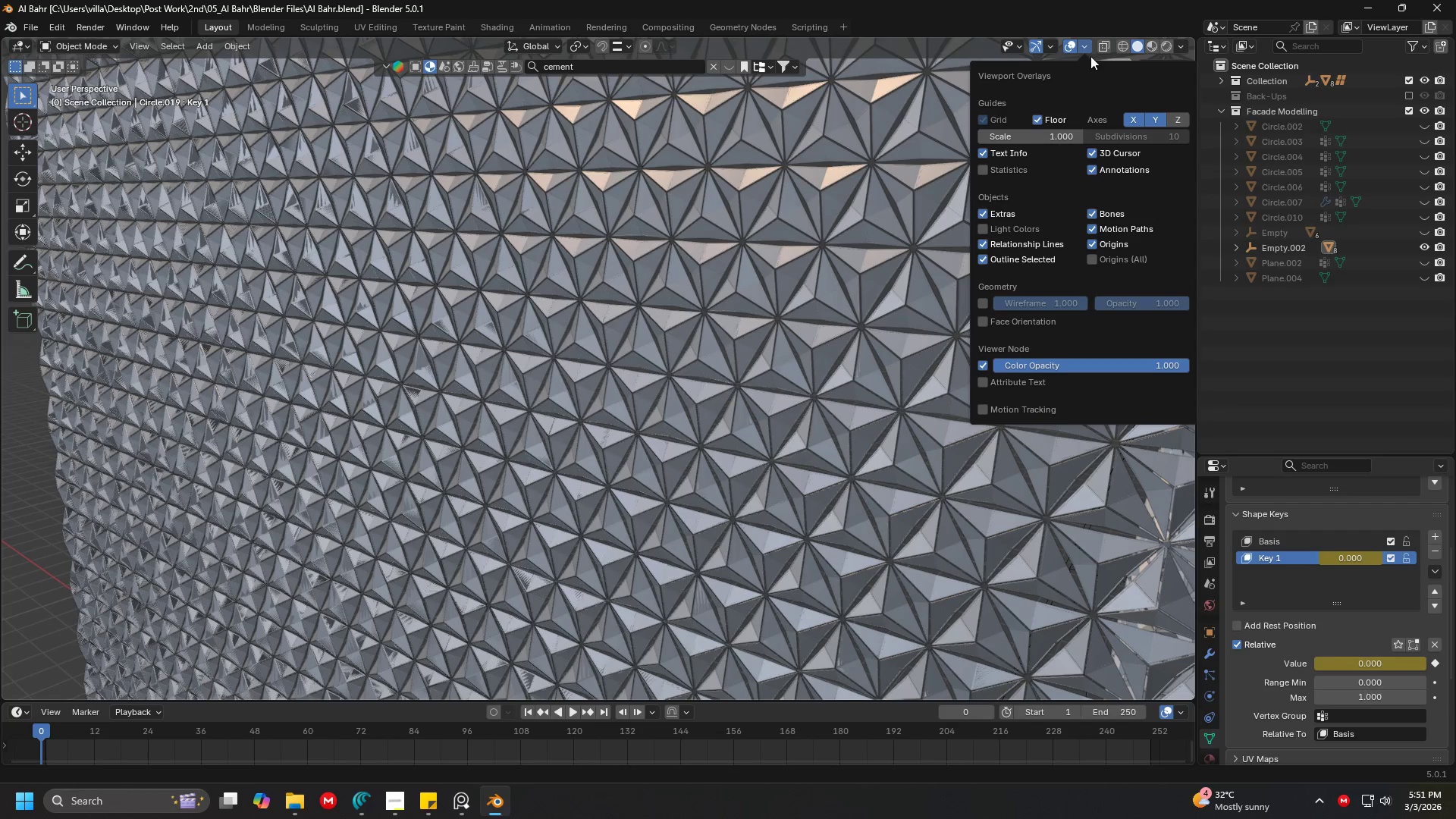 
left_click([1088, 46])
 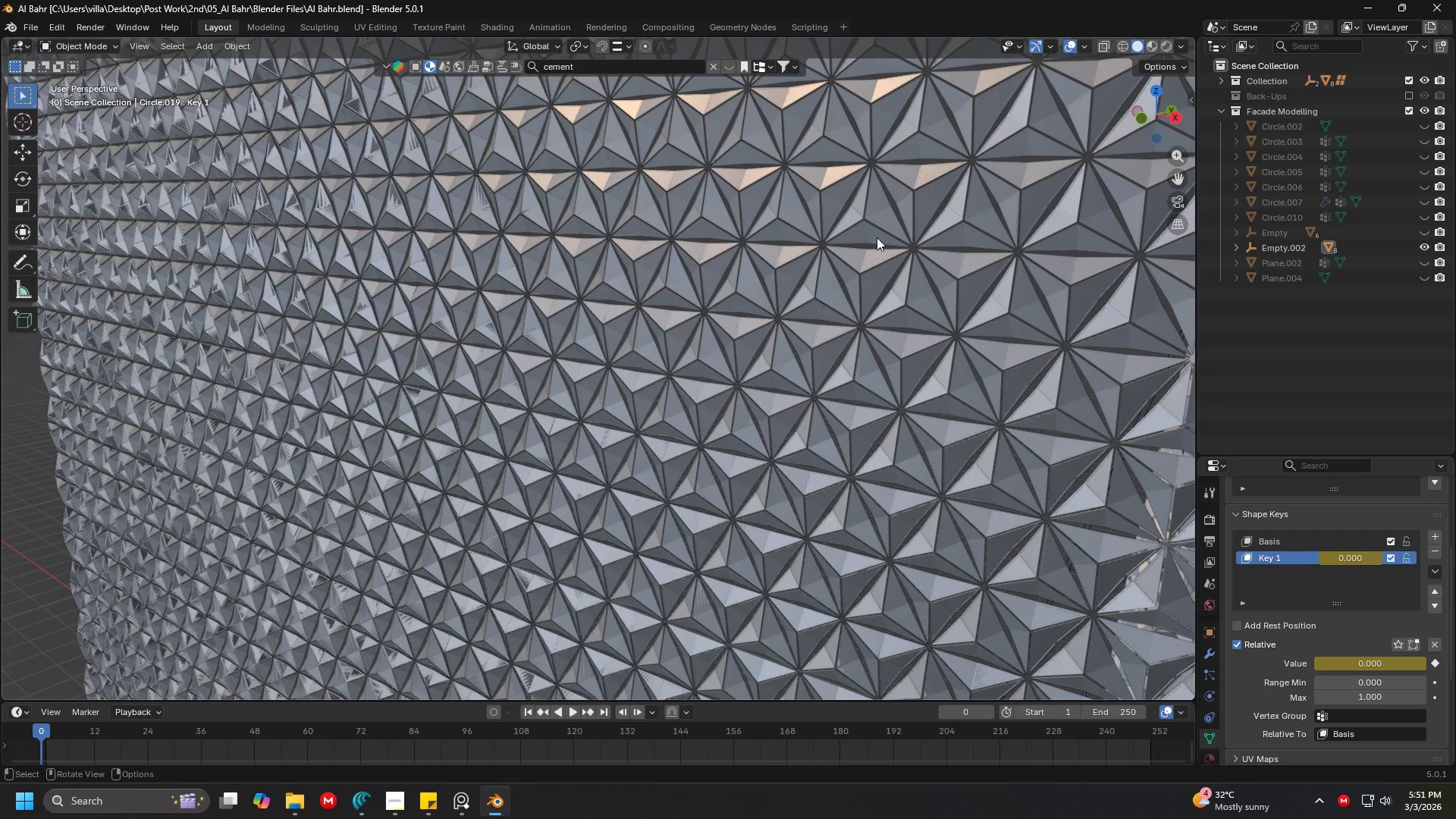 
key(Space)
 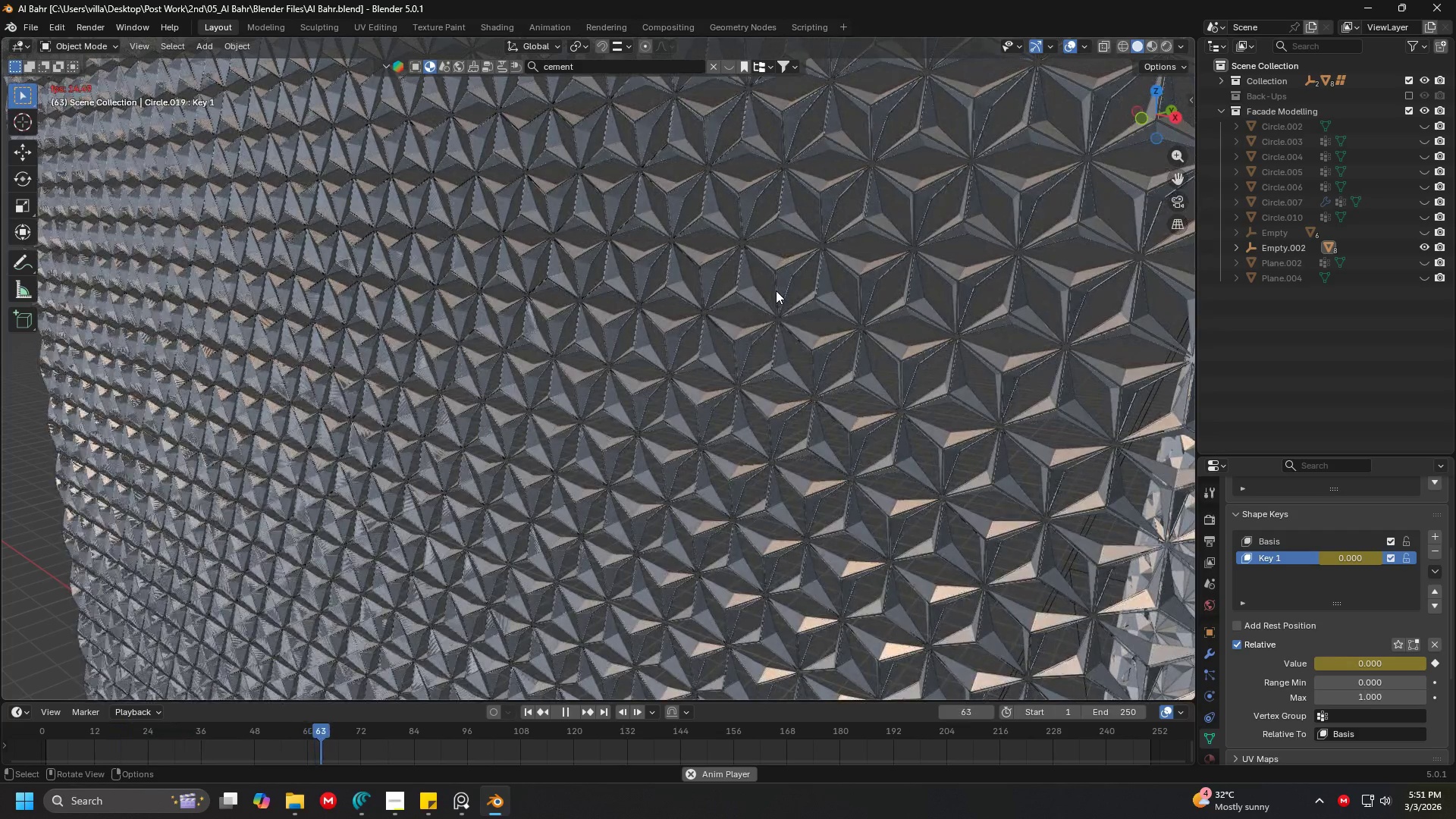 
wait(5.97)
 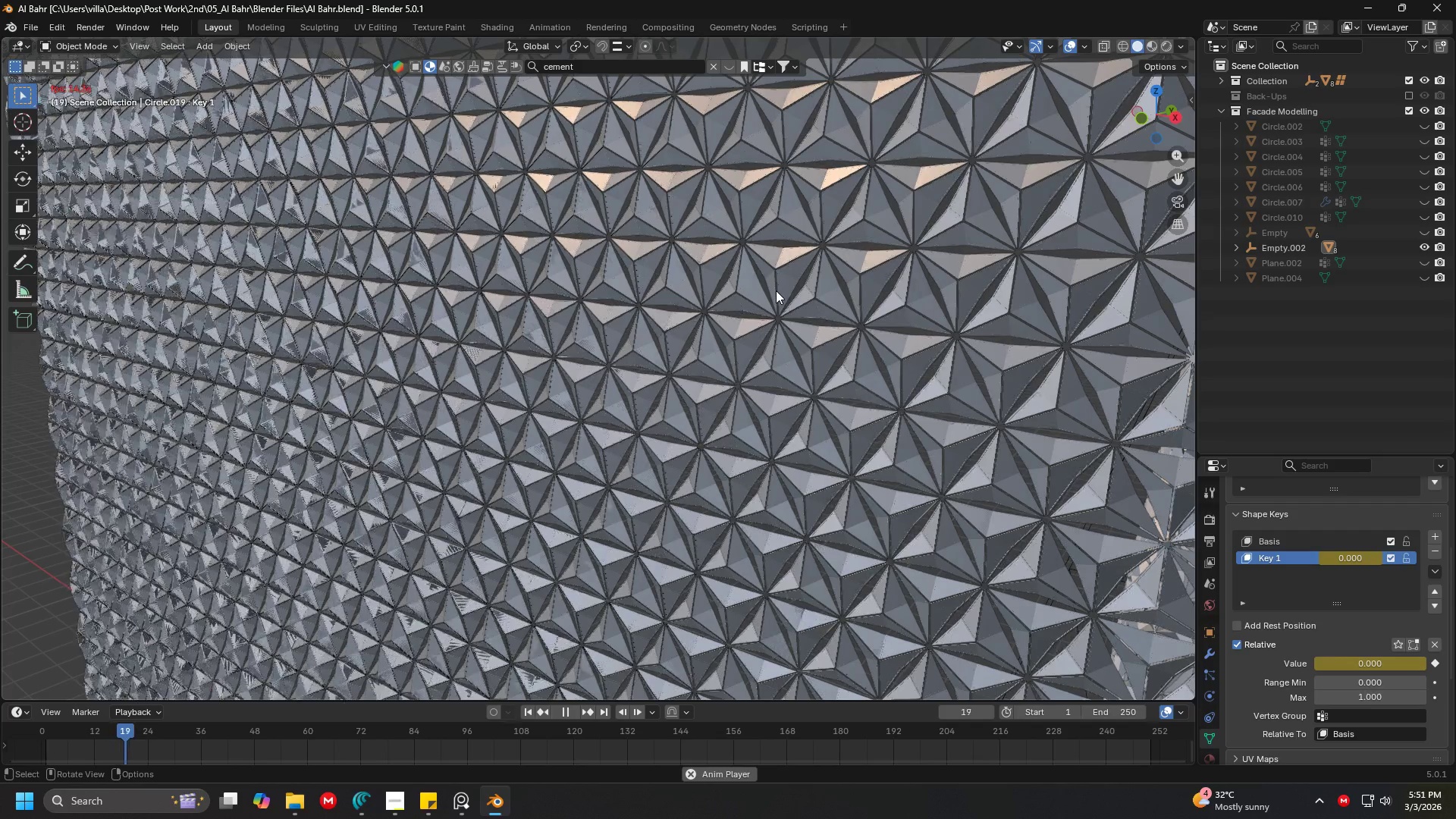 
scroll: coordinate [595, 328], scroll_direction: down, amount: 2.0
 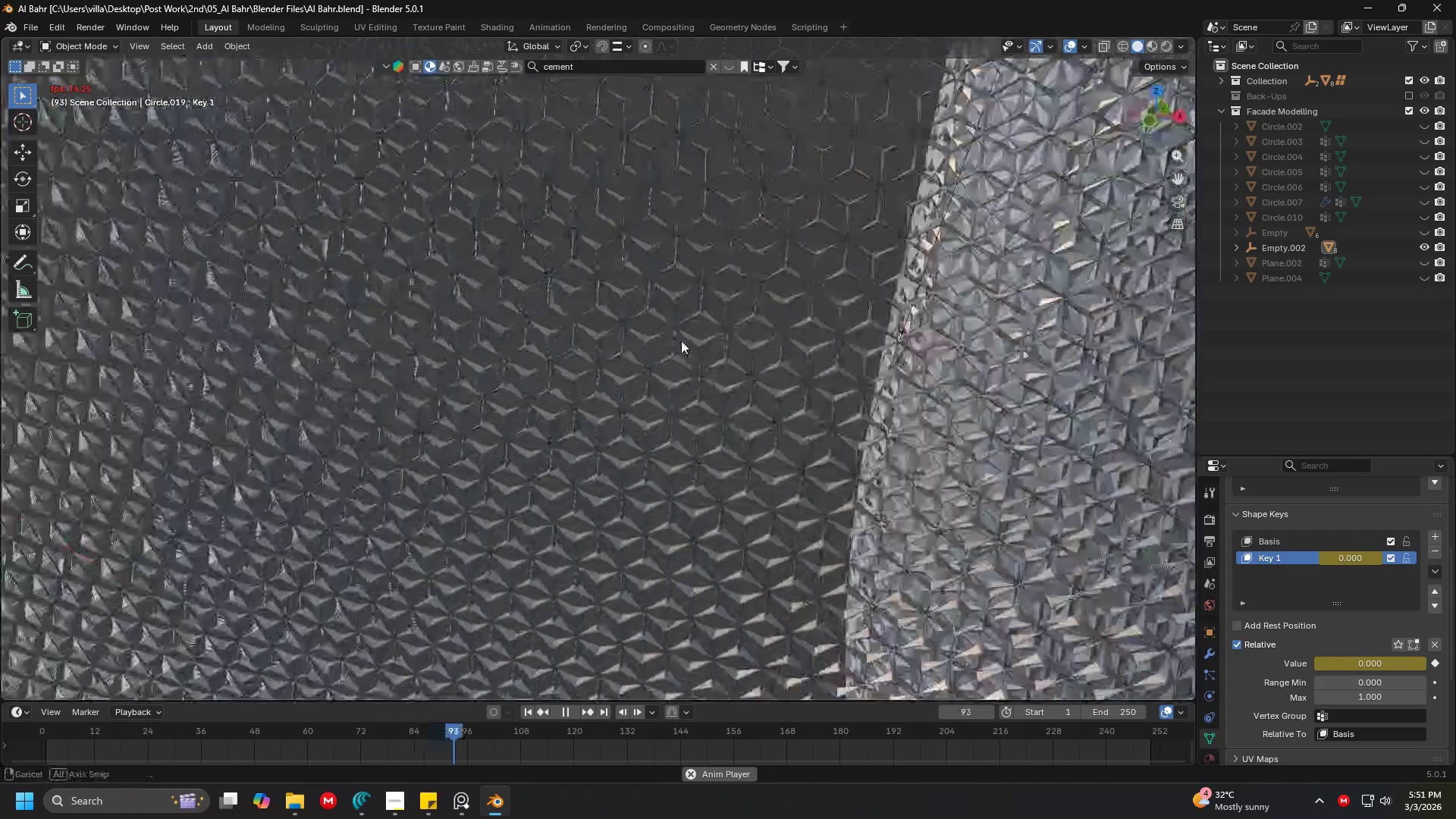 
scroll: coordinate [692, 340], scroll_direction: up, amount: 3.0
 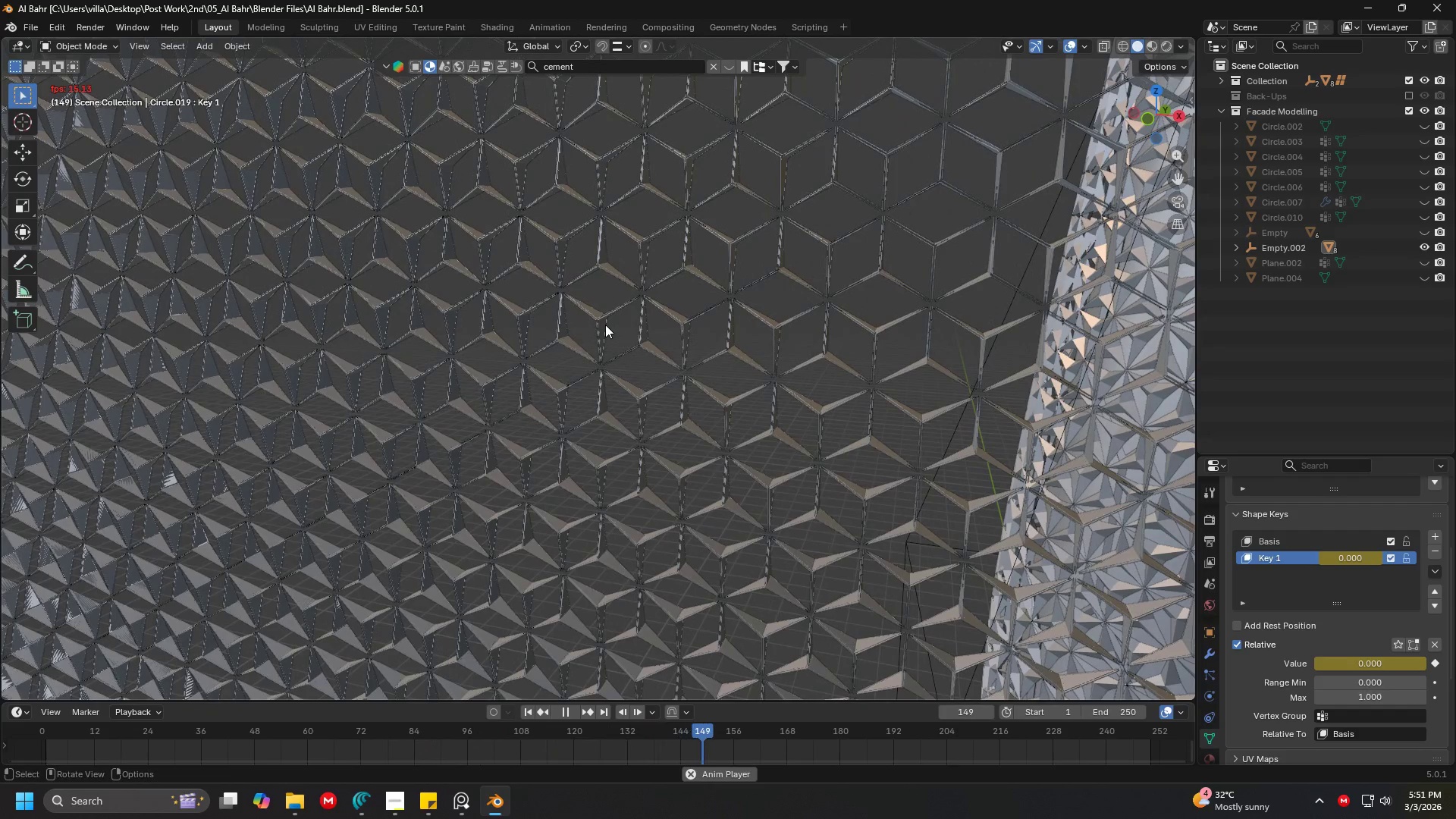 
key(Space)
 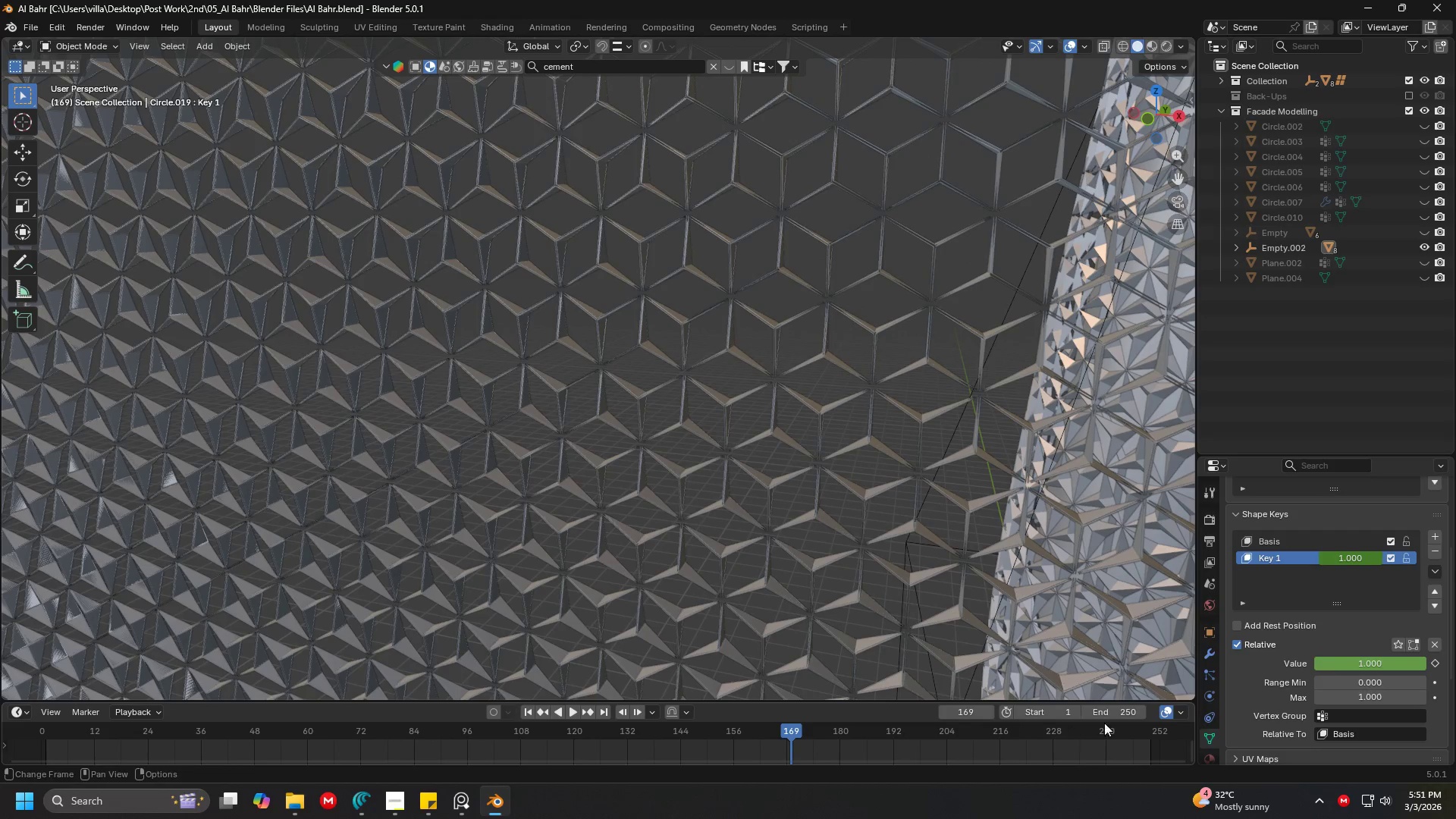 
left_click([1114, 717])
 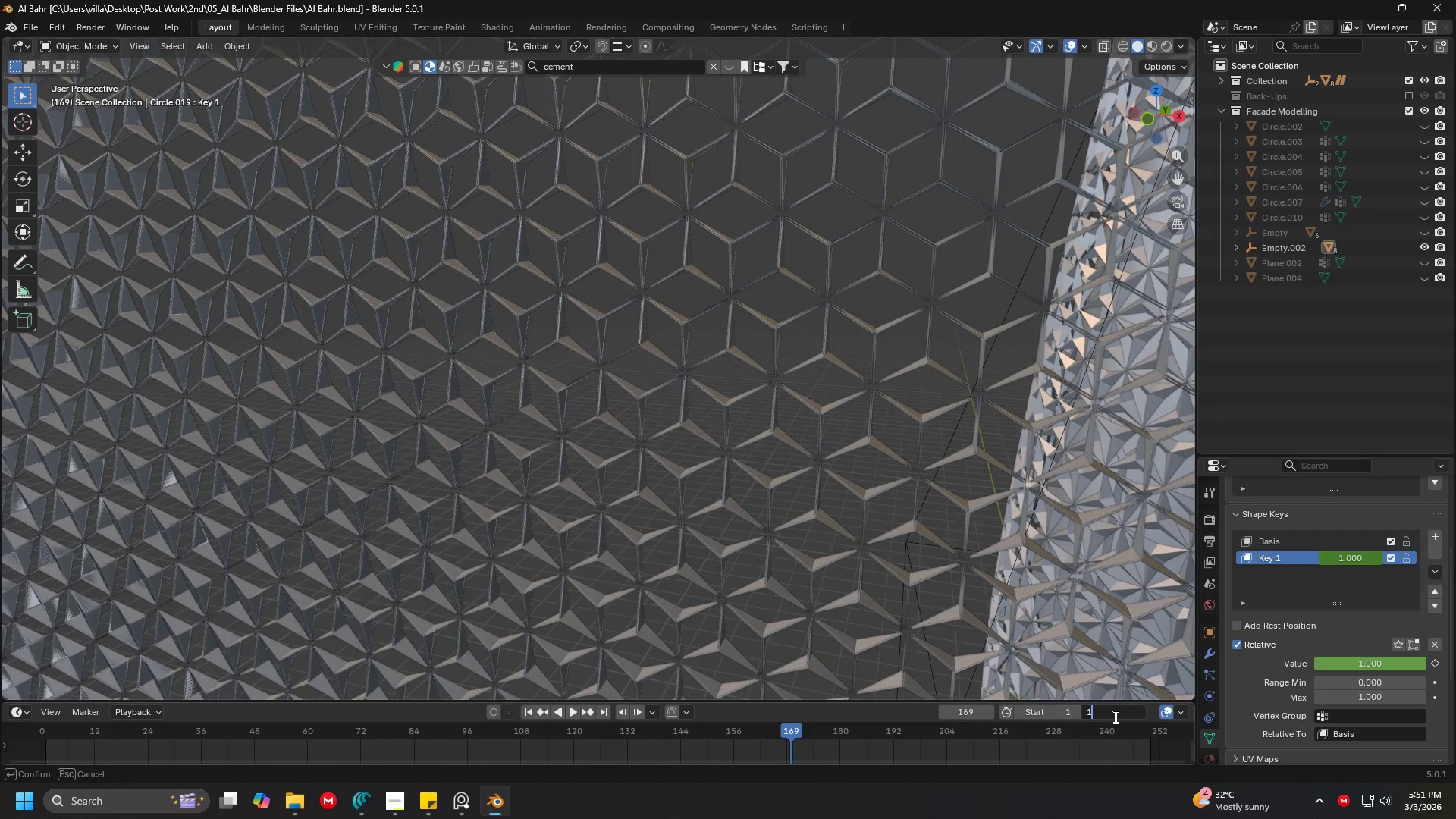 
type(150)
 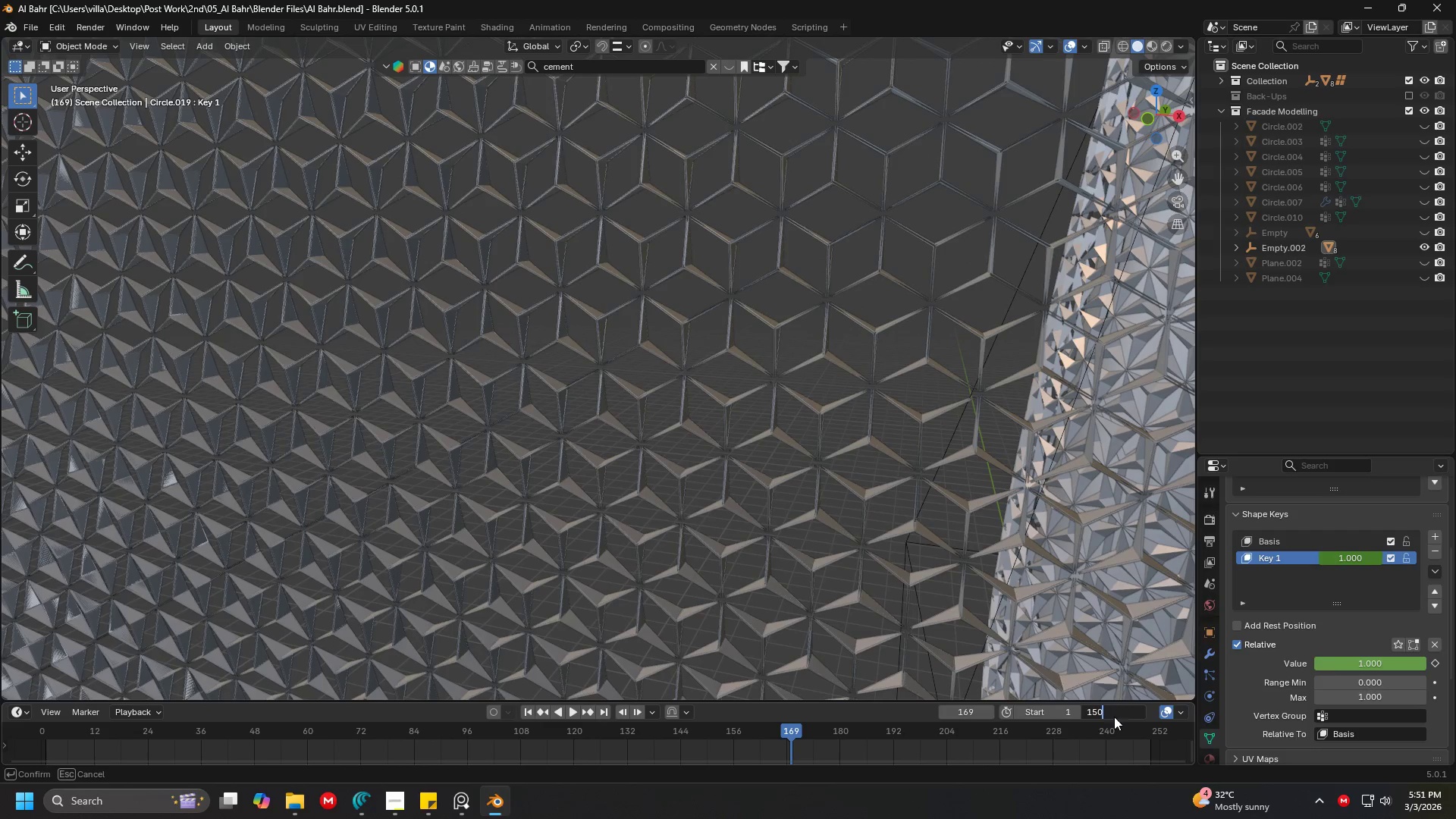 
key(Enter)
 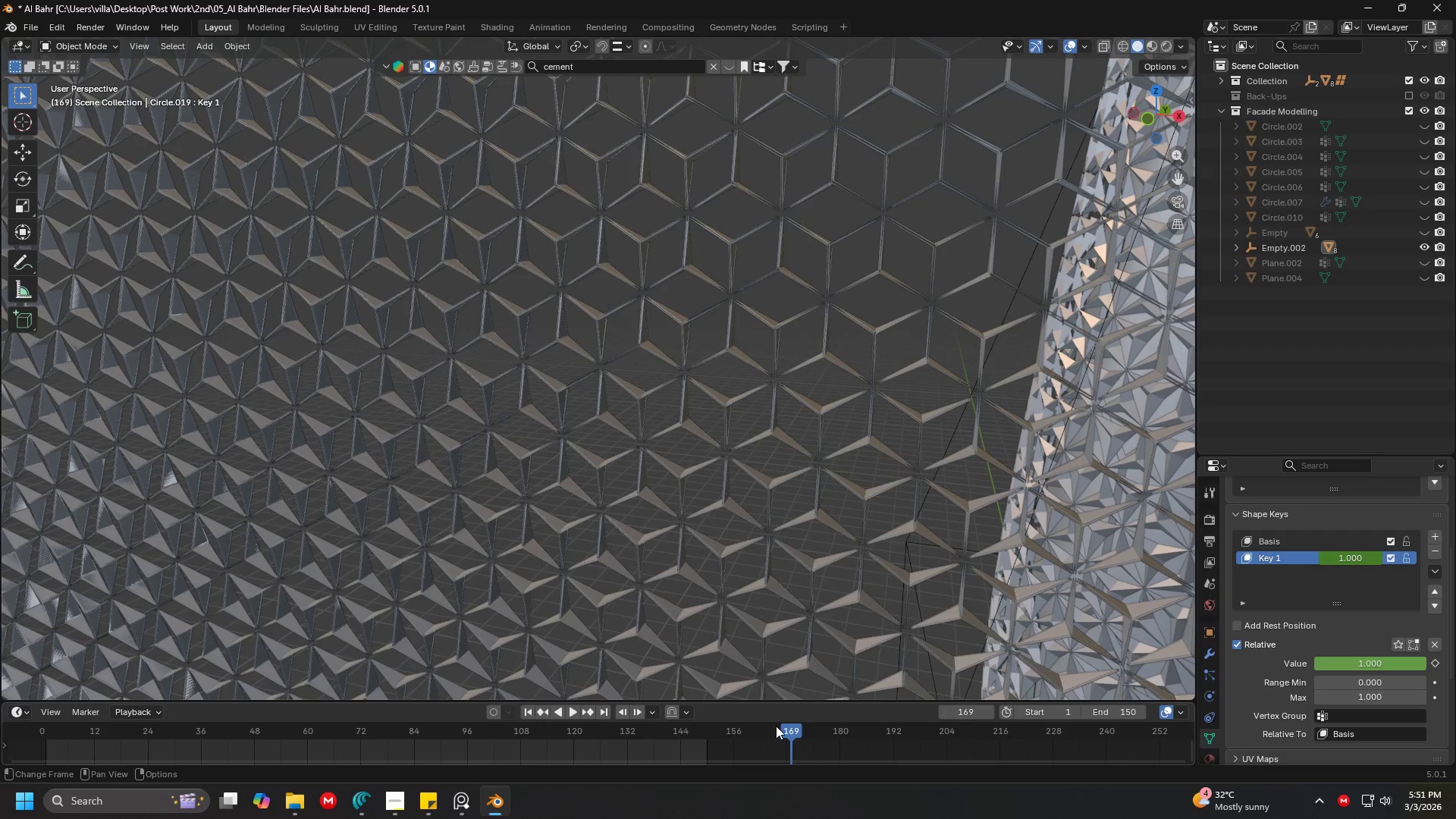 
left_click_drag(start_coordinate=[782, 726], to_coordinate=[356, 736])
 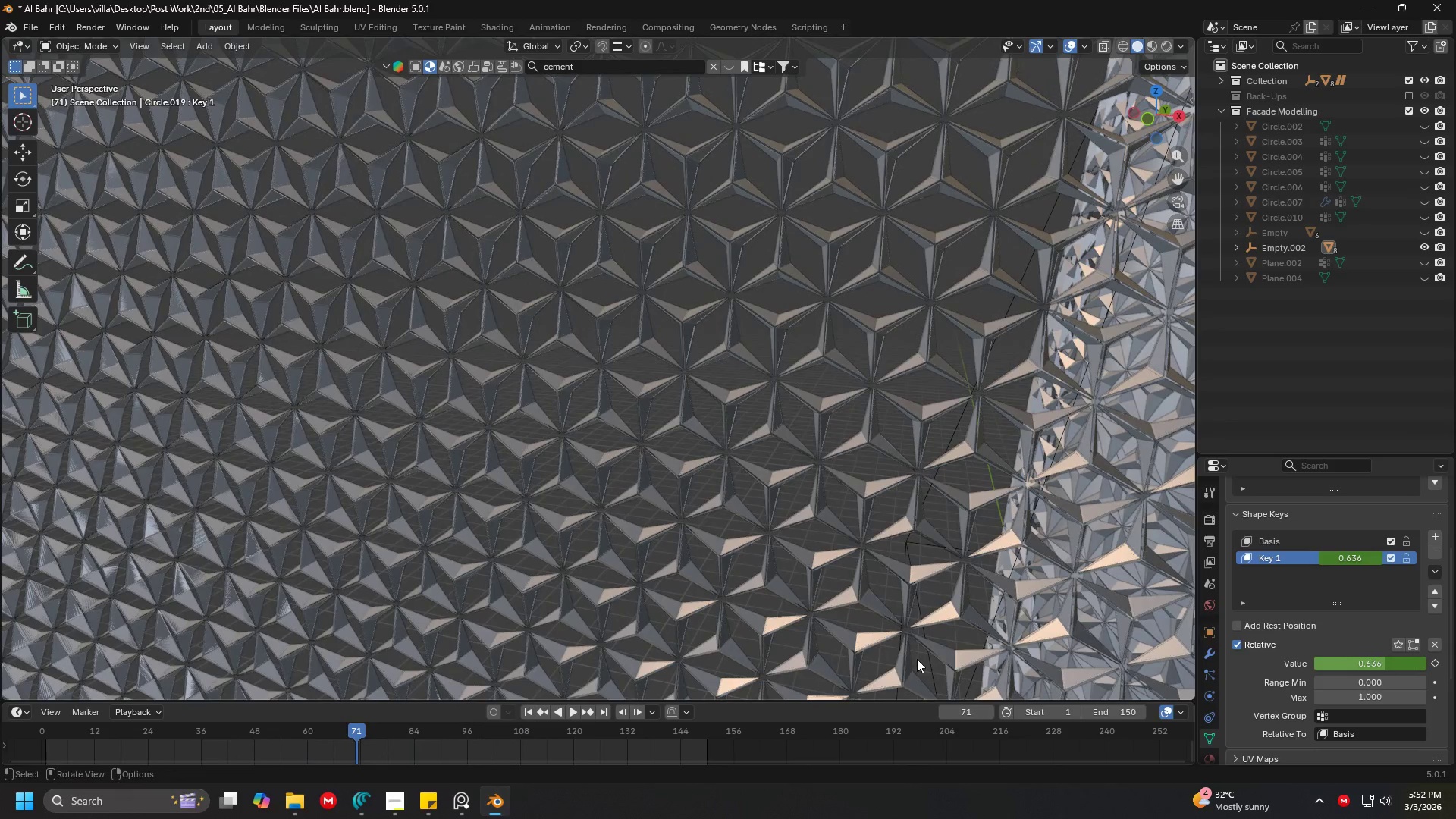 
left_click([921, 539])
 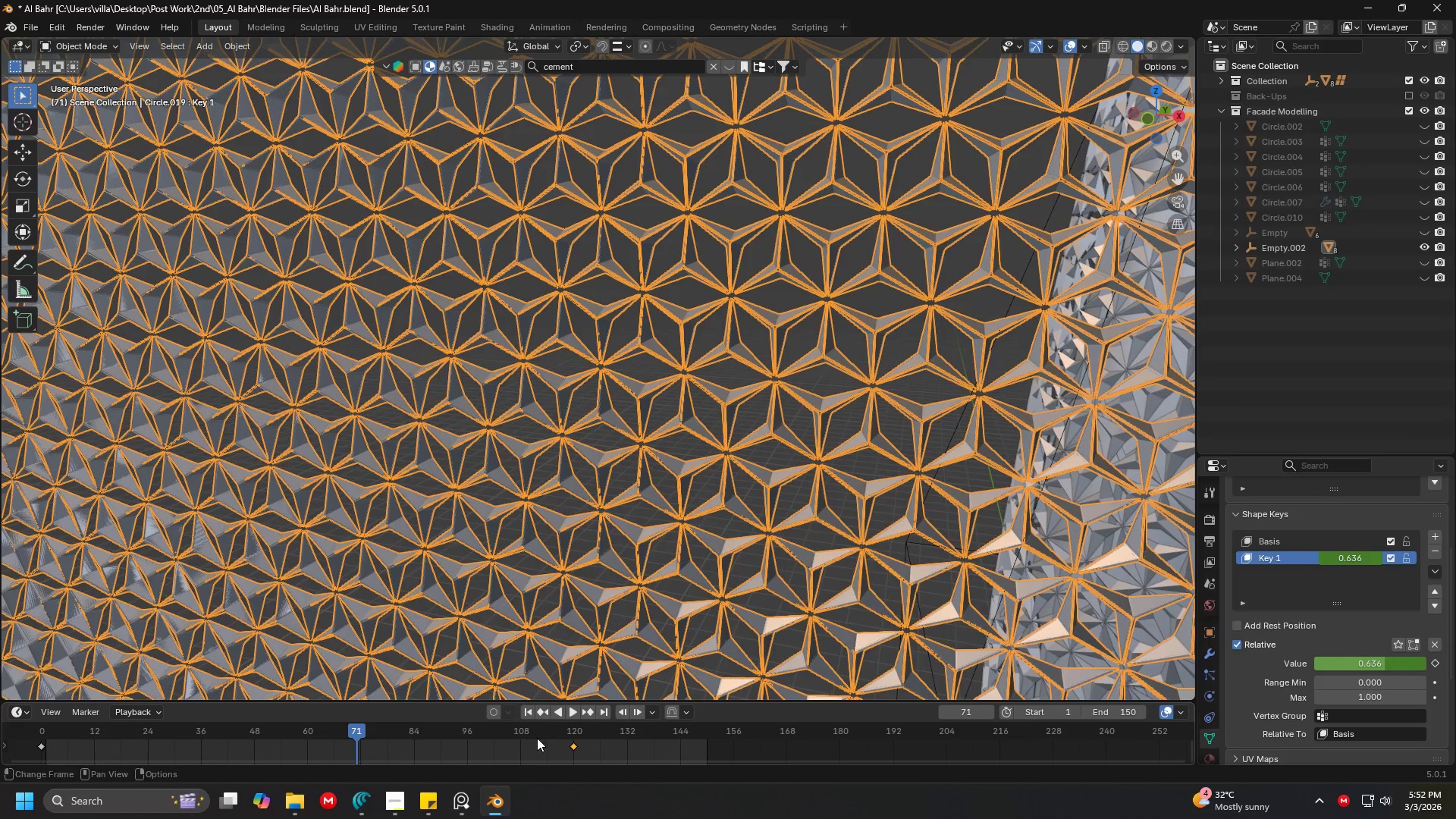 
left_click([575, 746])
 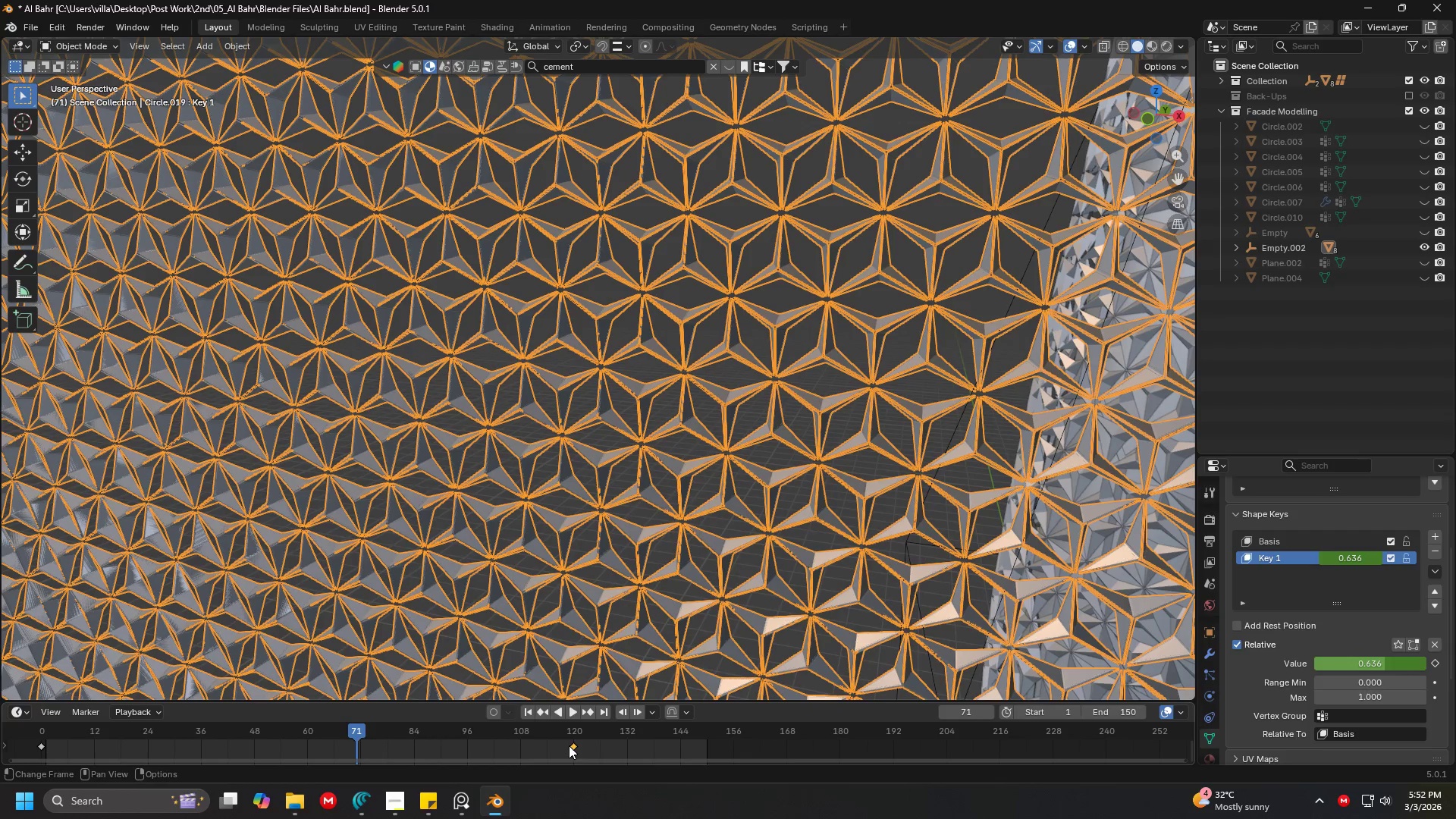 
left_click_drag(start_coordinate=[570, 745], to_coordinate=[381, 757])
 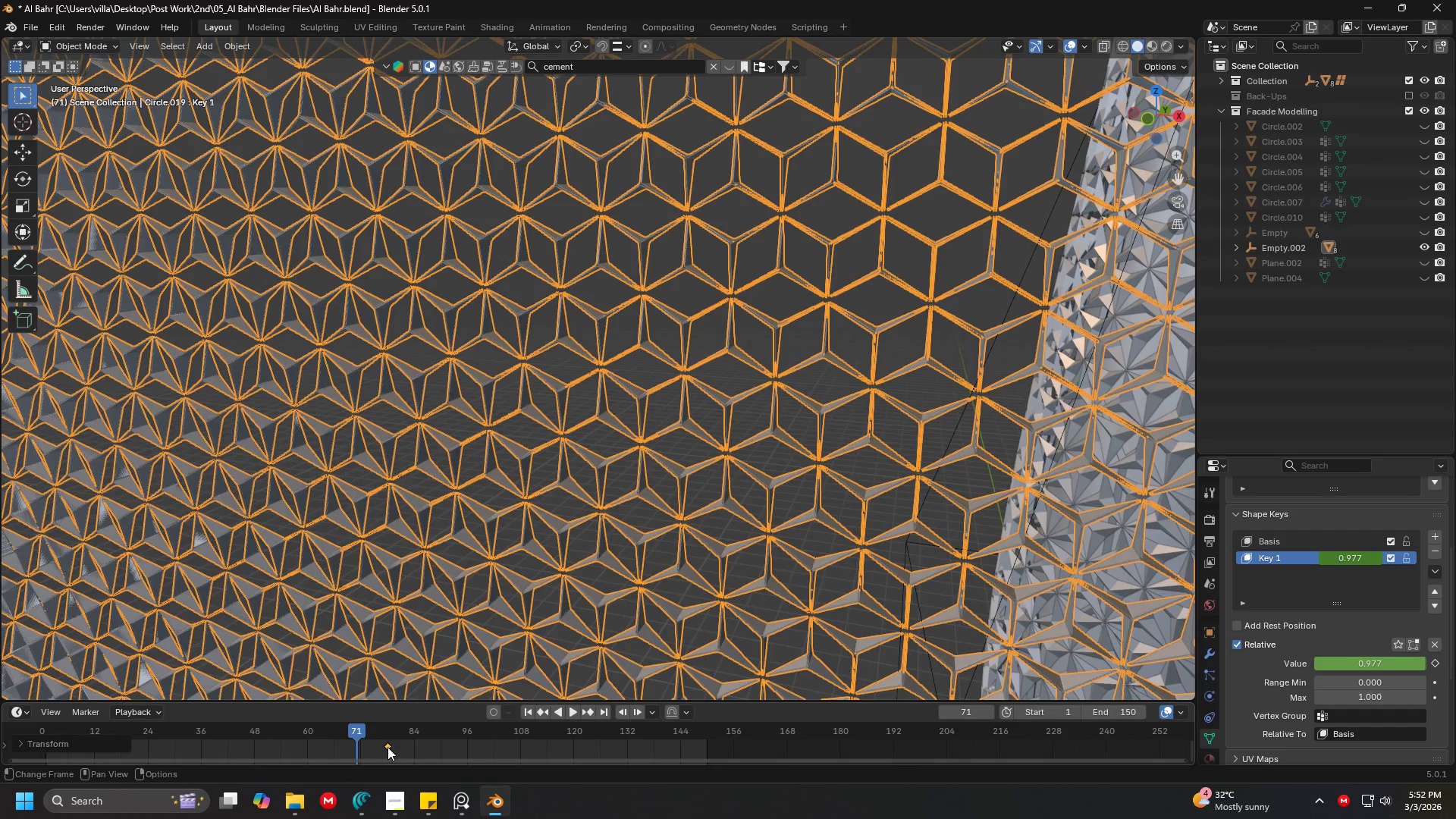 
left_click([388, 746])
 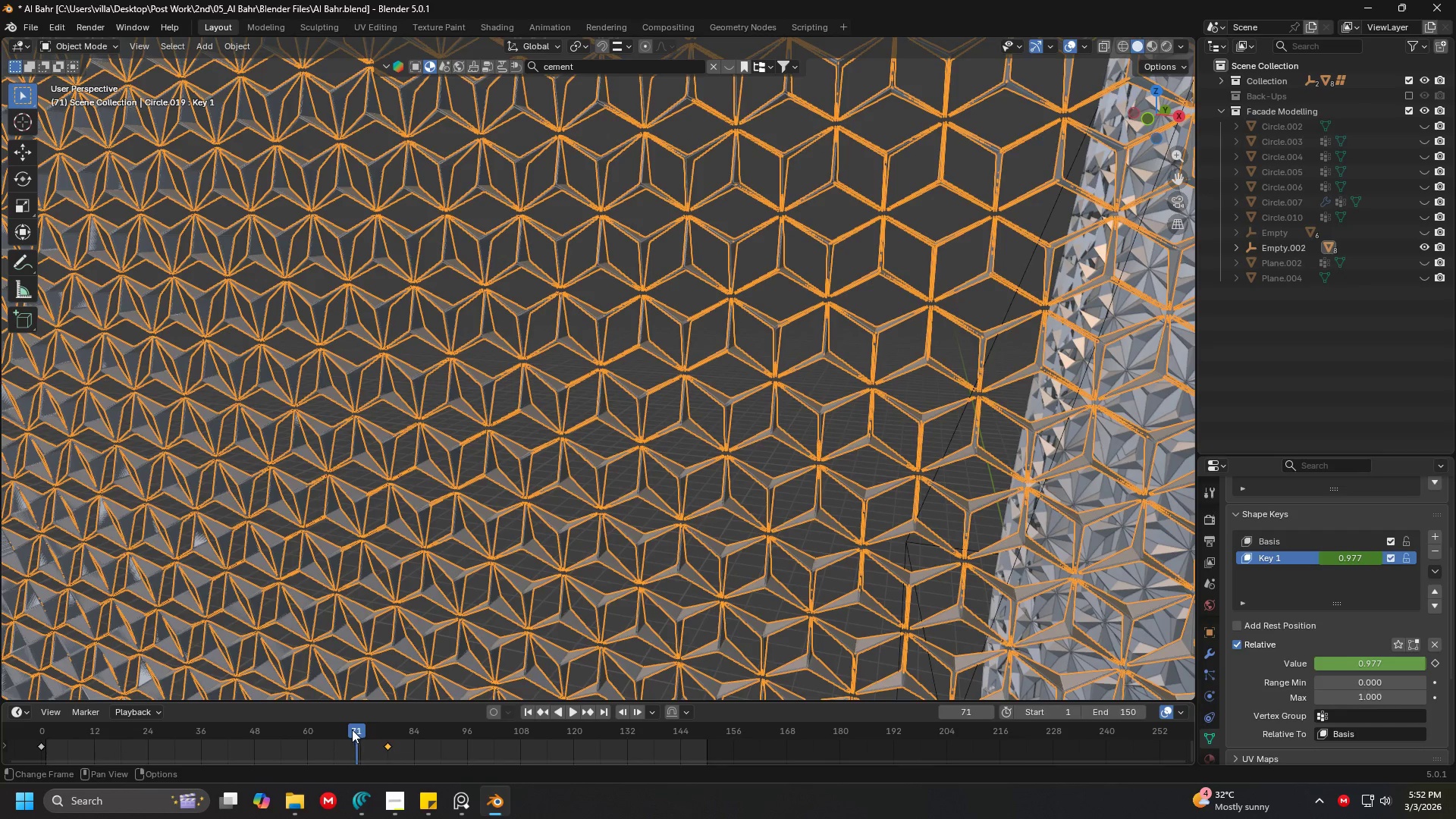 
left_click_drag(start_coordinate=[352, 730], to_coordinate=[389, 724])
 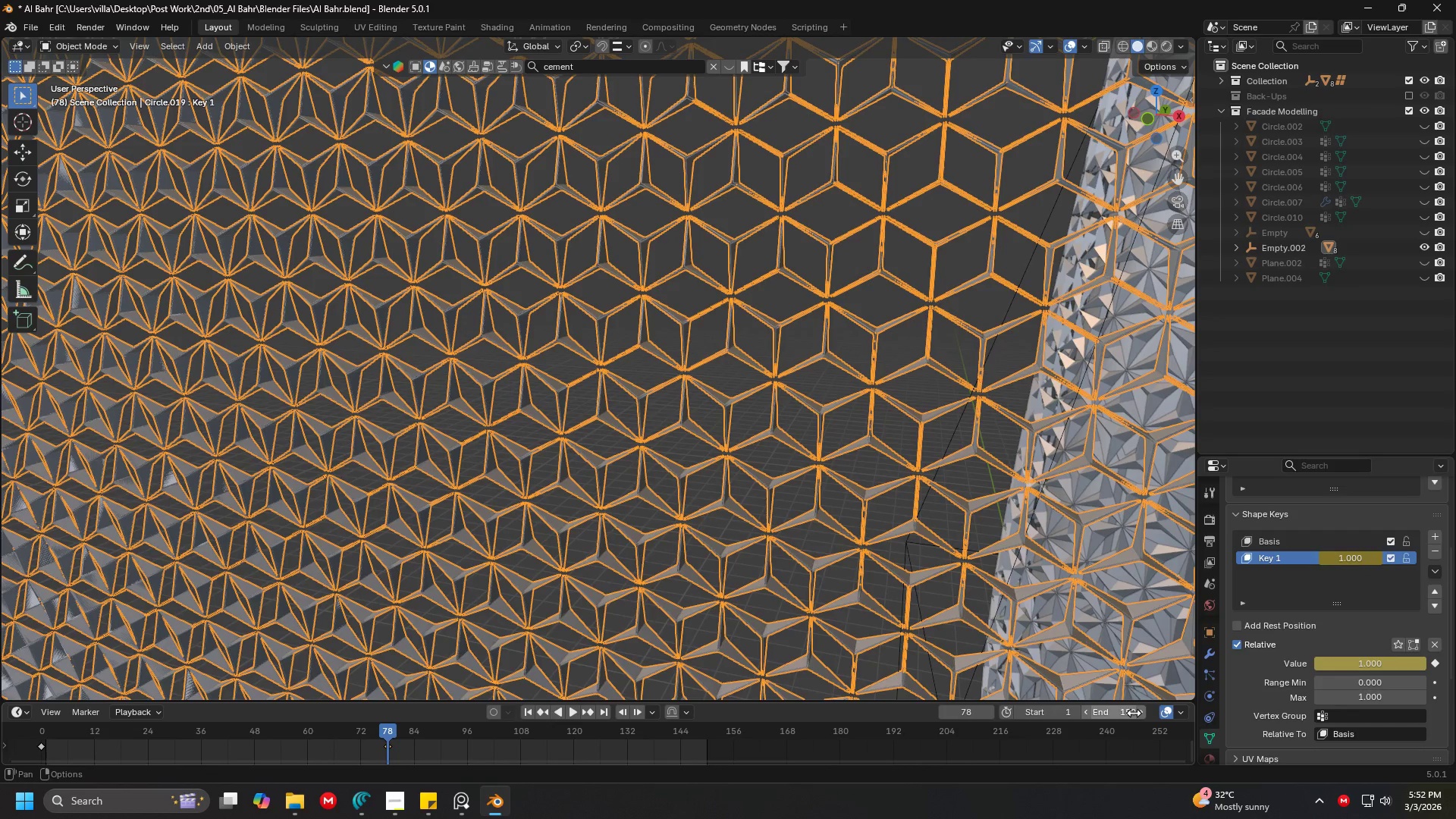 
left_click([1120, 713])
 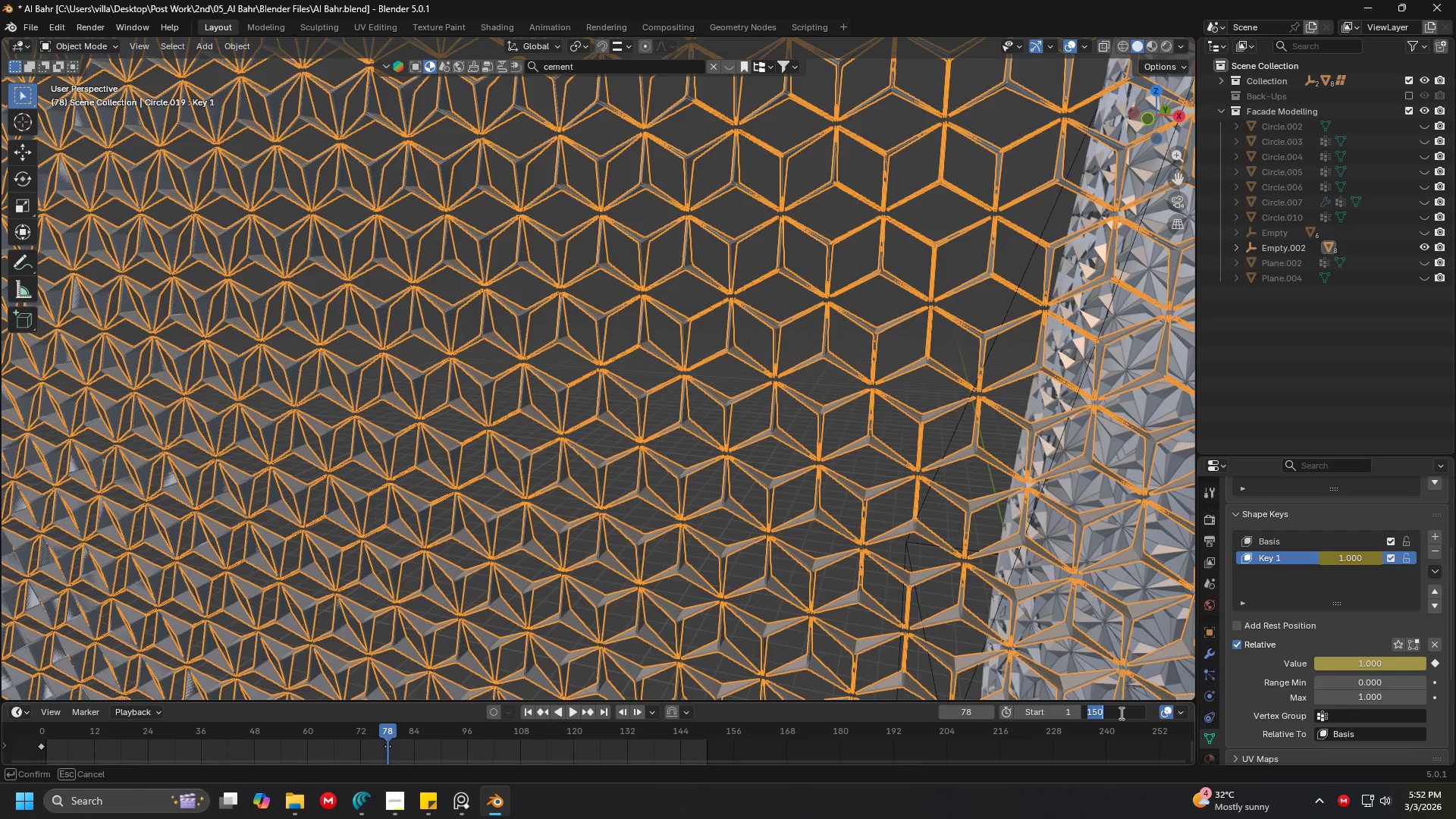 
type(78)
 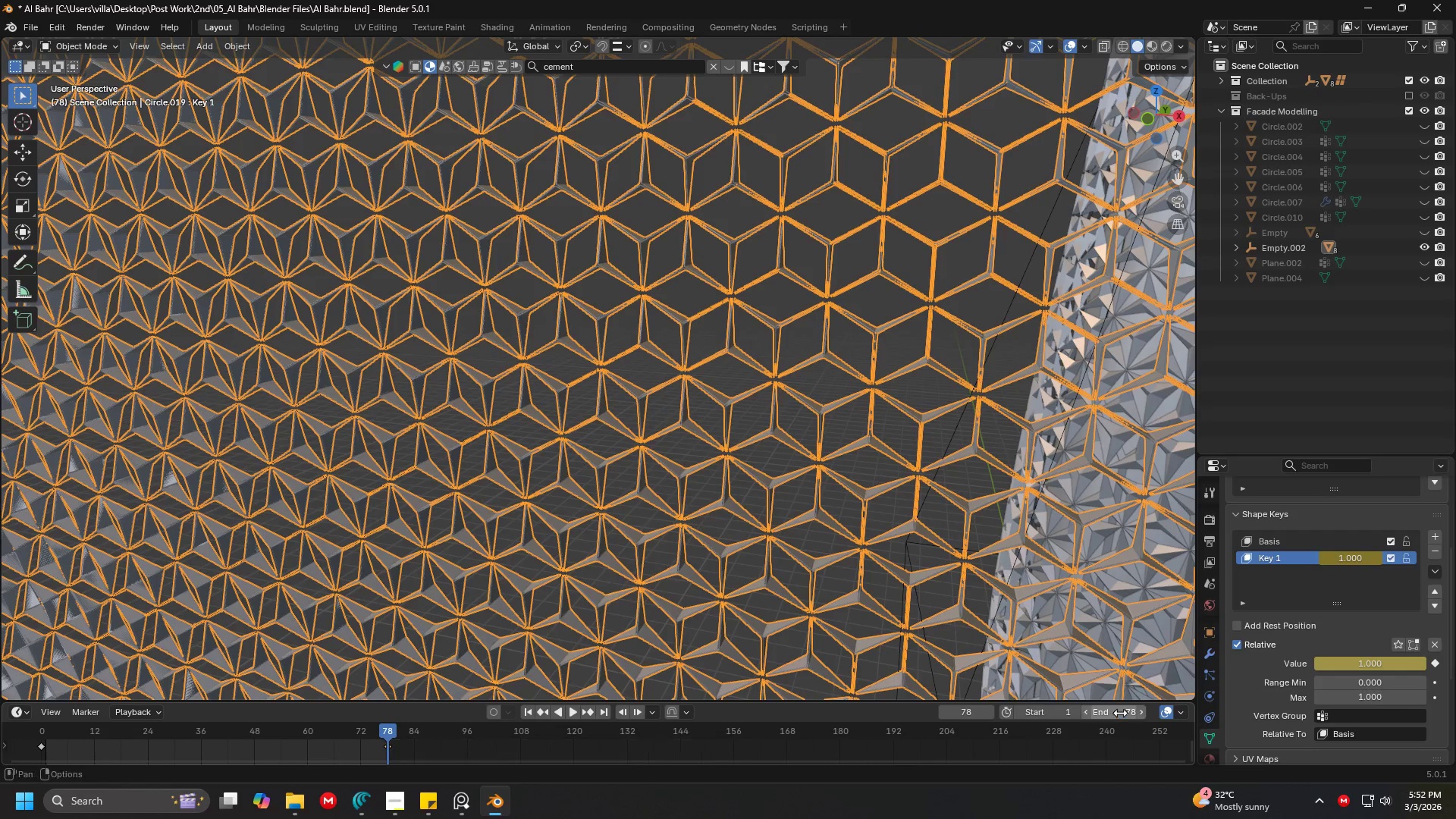 
key(Enter)
 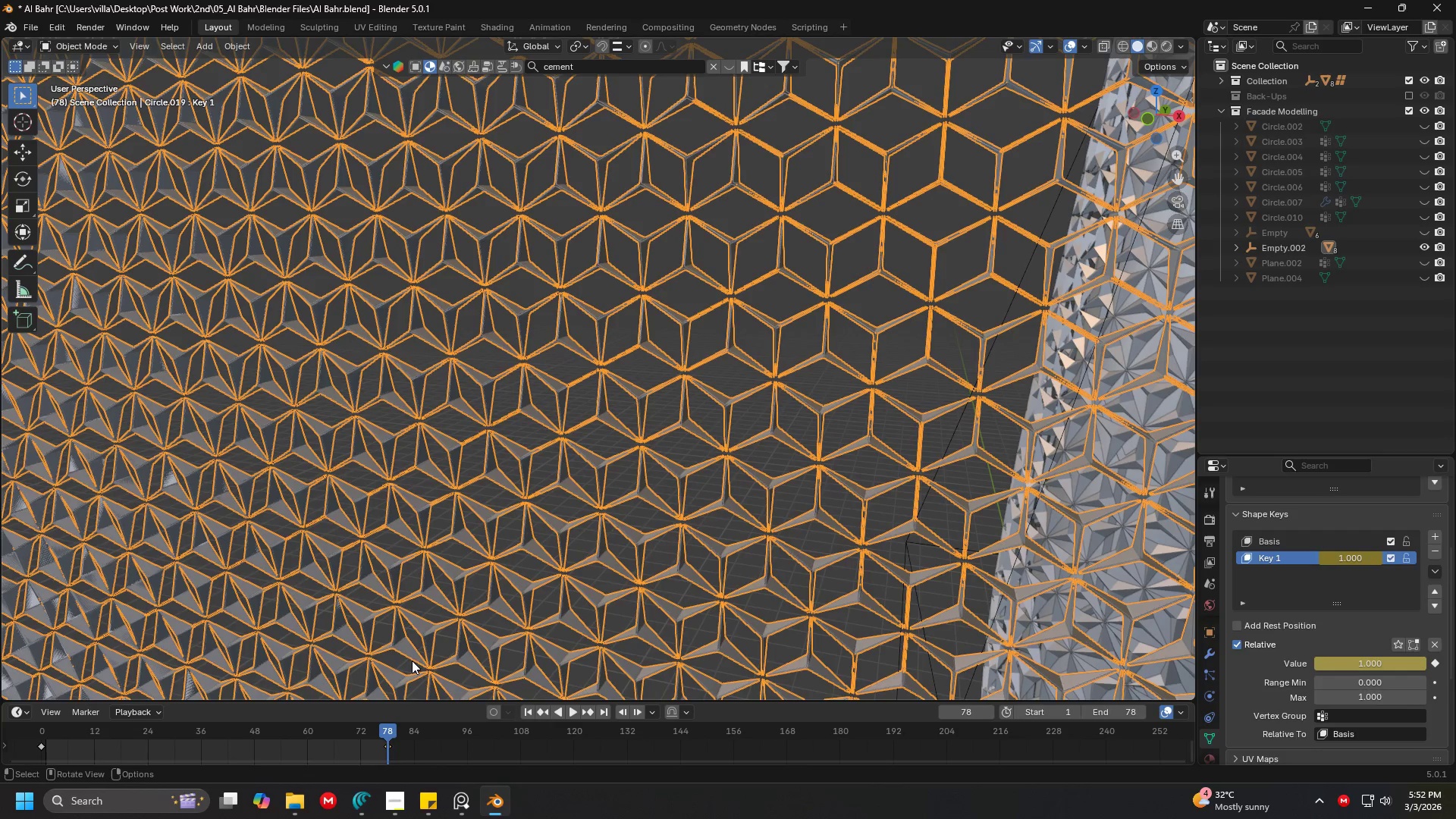 
key(Control+ControlLeft)
 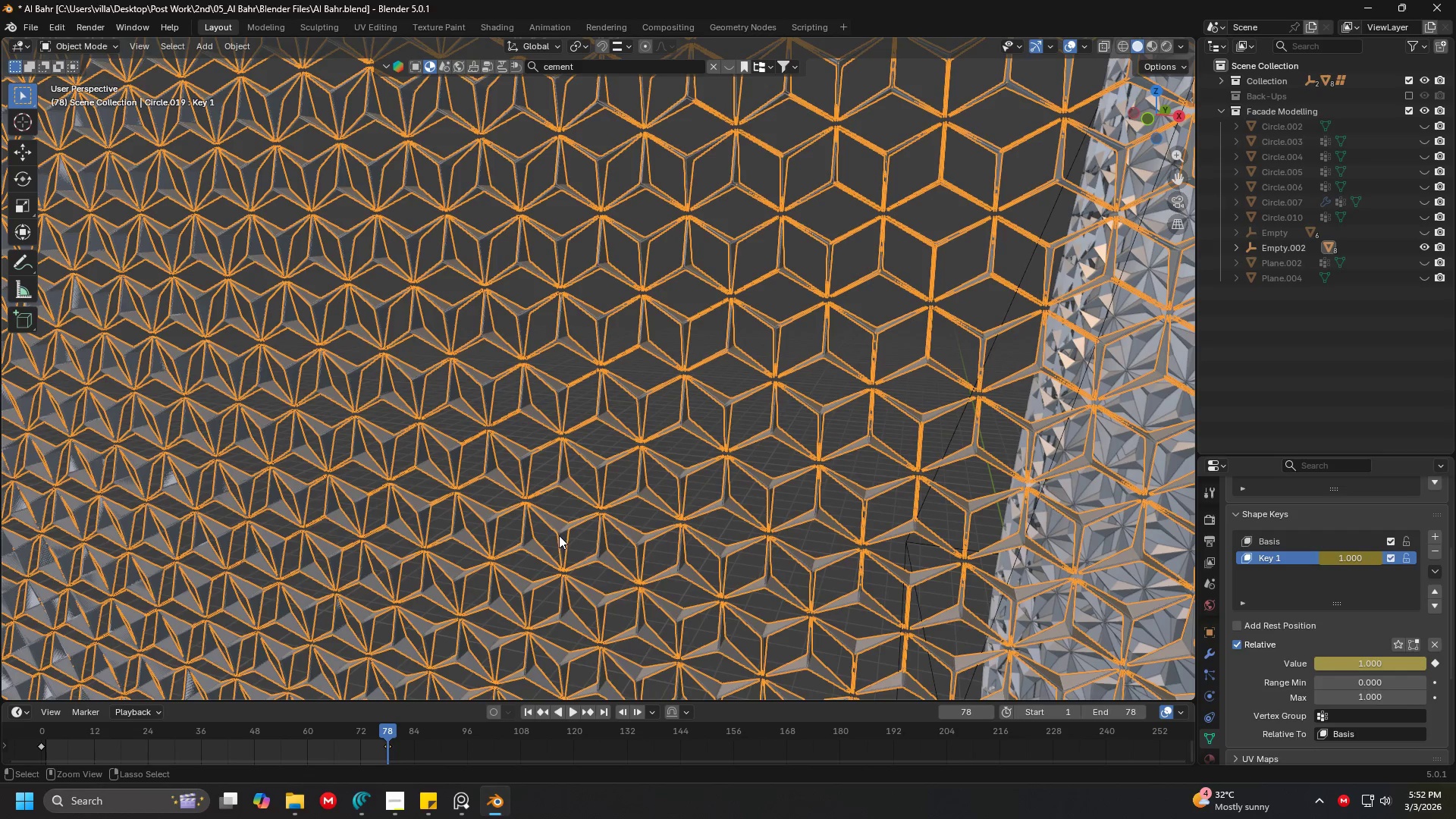 
key(Control+S)
 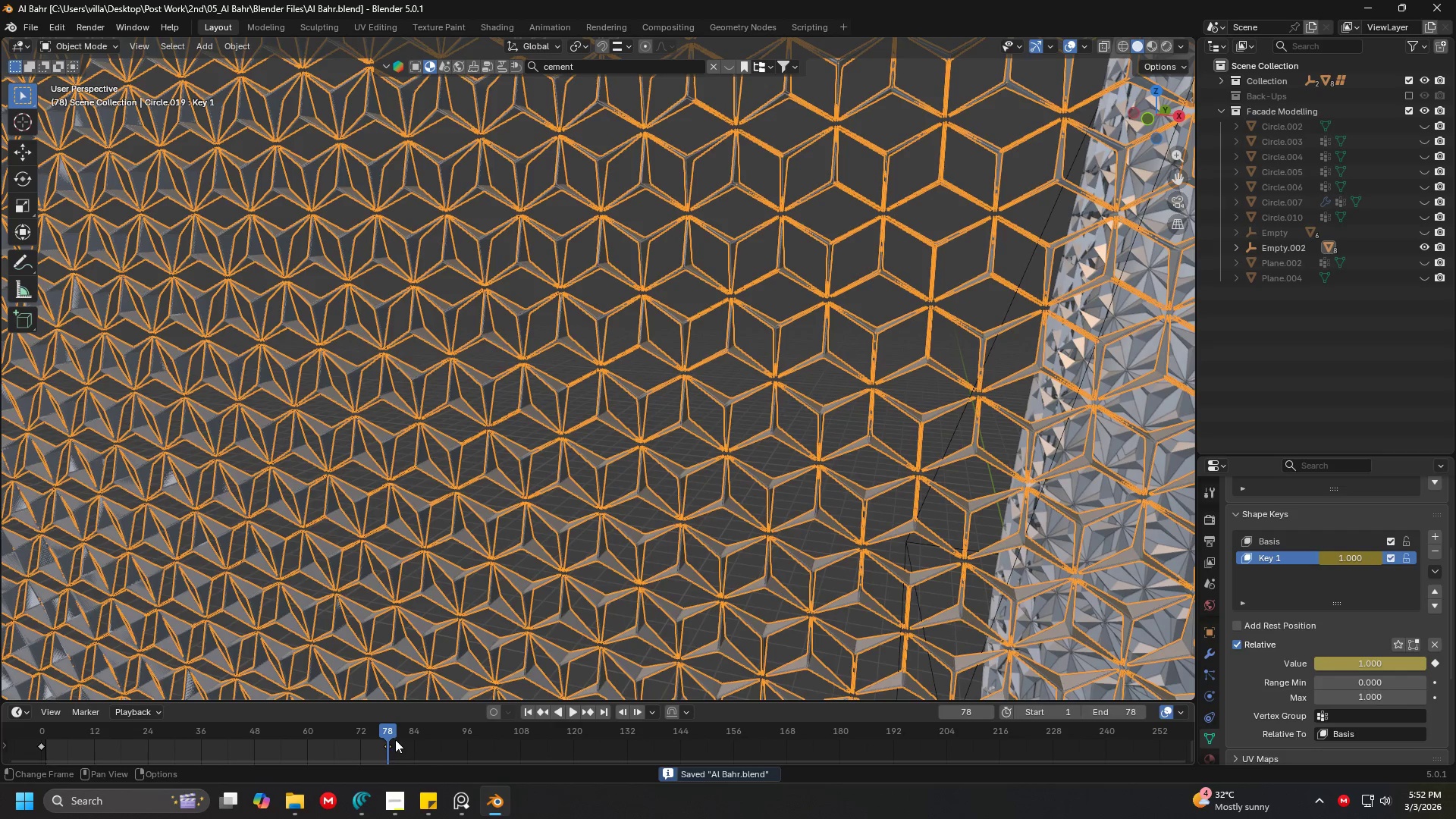 
left_click_drag(start_coordinate=[382, 732], to_coordinate=[42, 736])
 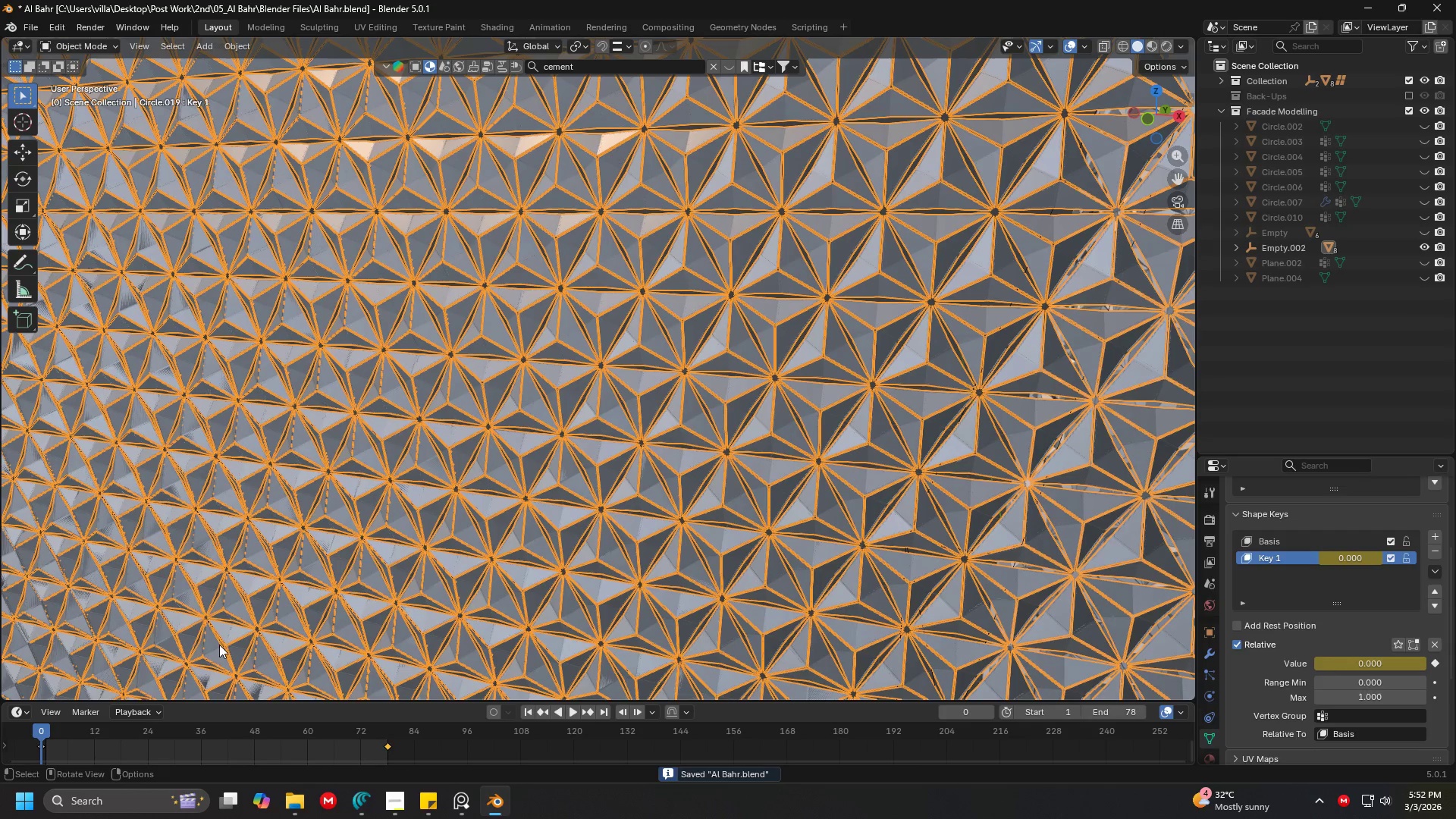 
key(Space)
 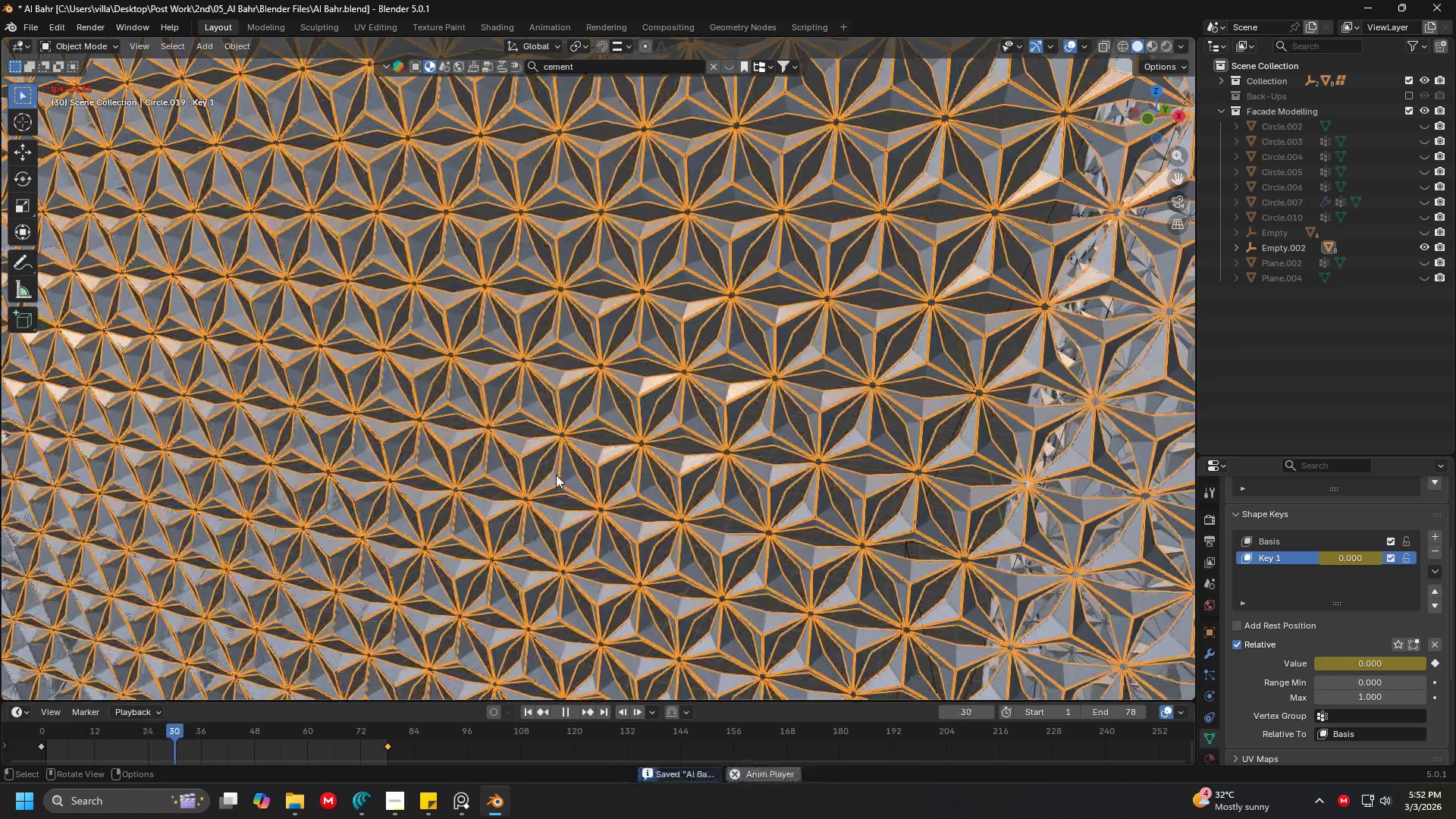 
hold_key(key=ShiftLeft, duration=0.42)
 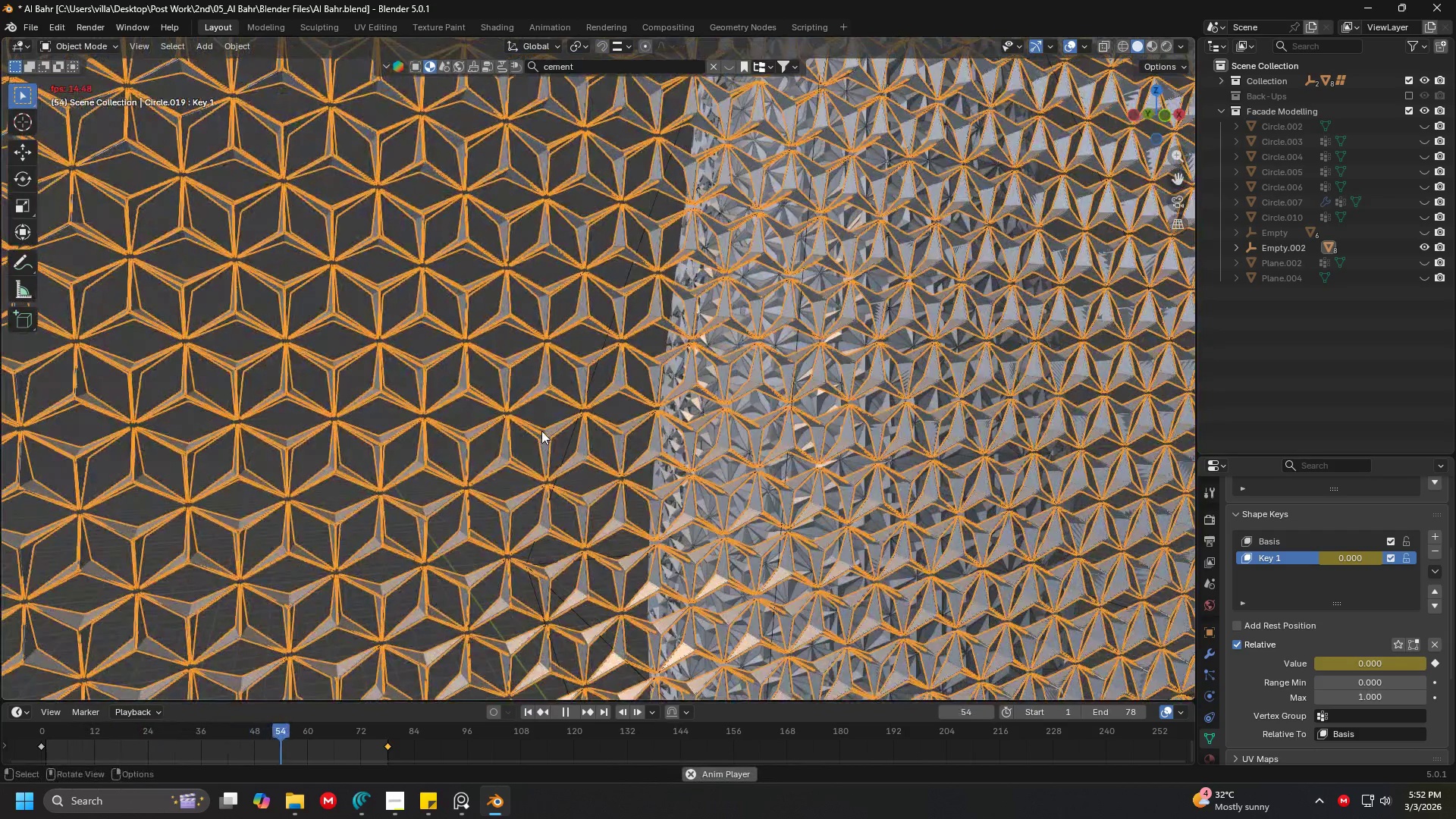 
hold_key(key=ShiftLeft, duration=0.41)
 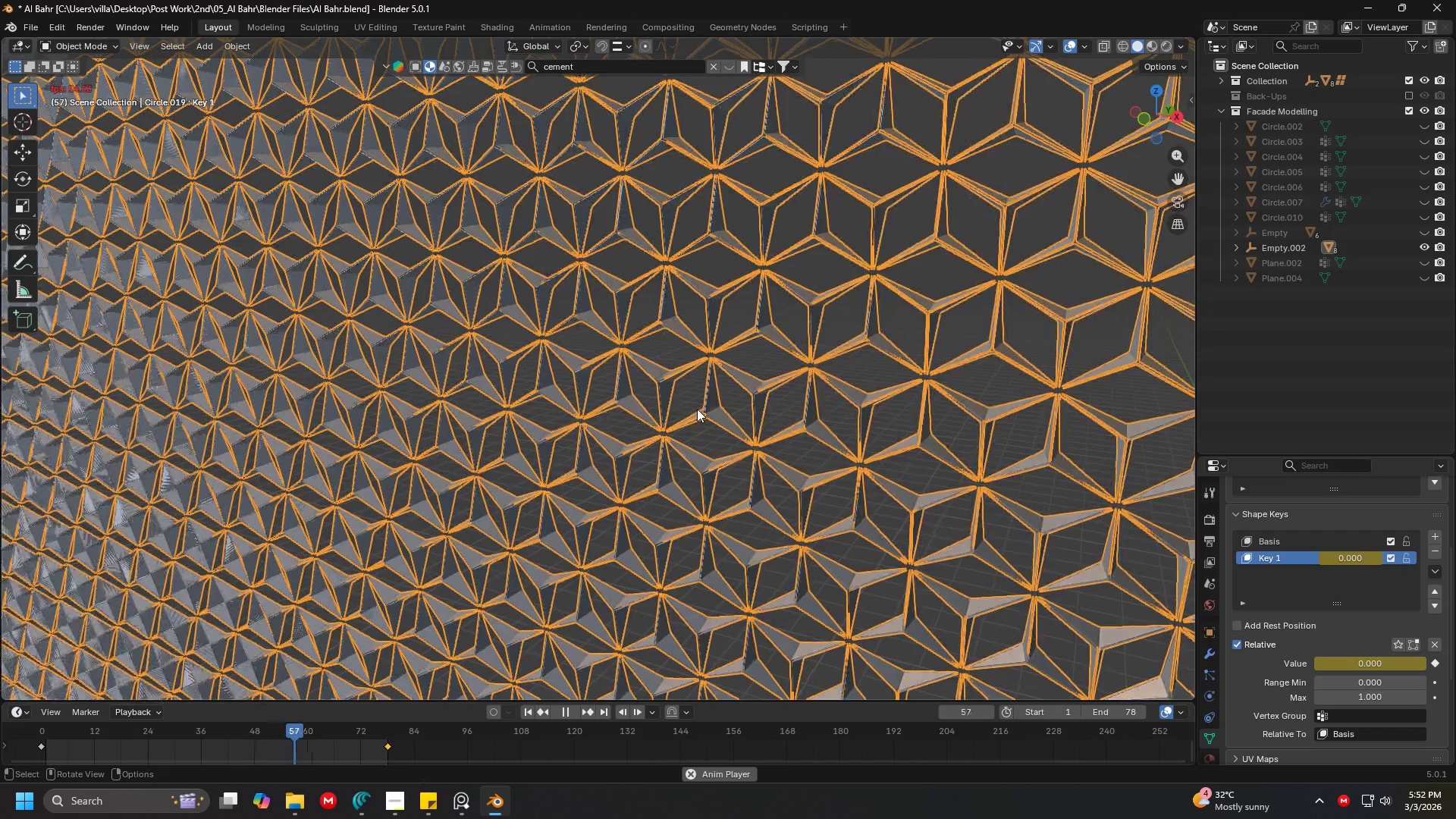 
wait(10.67)
 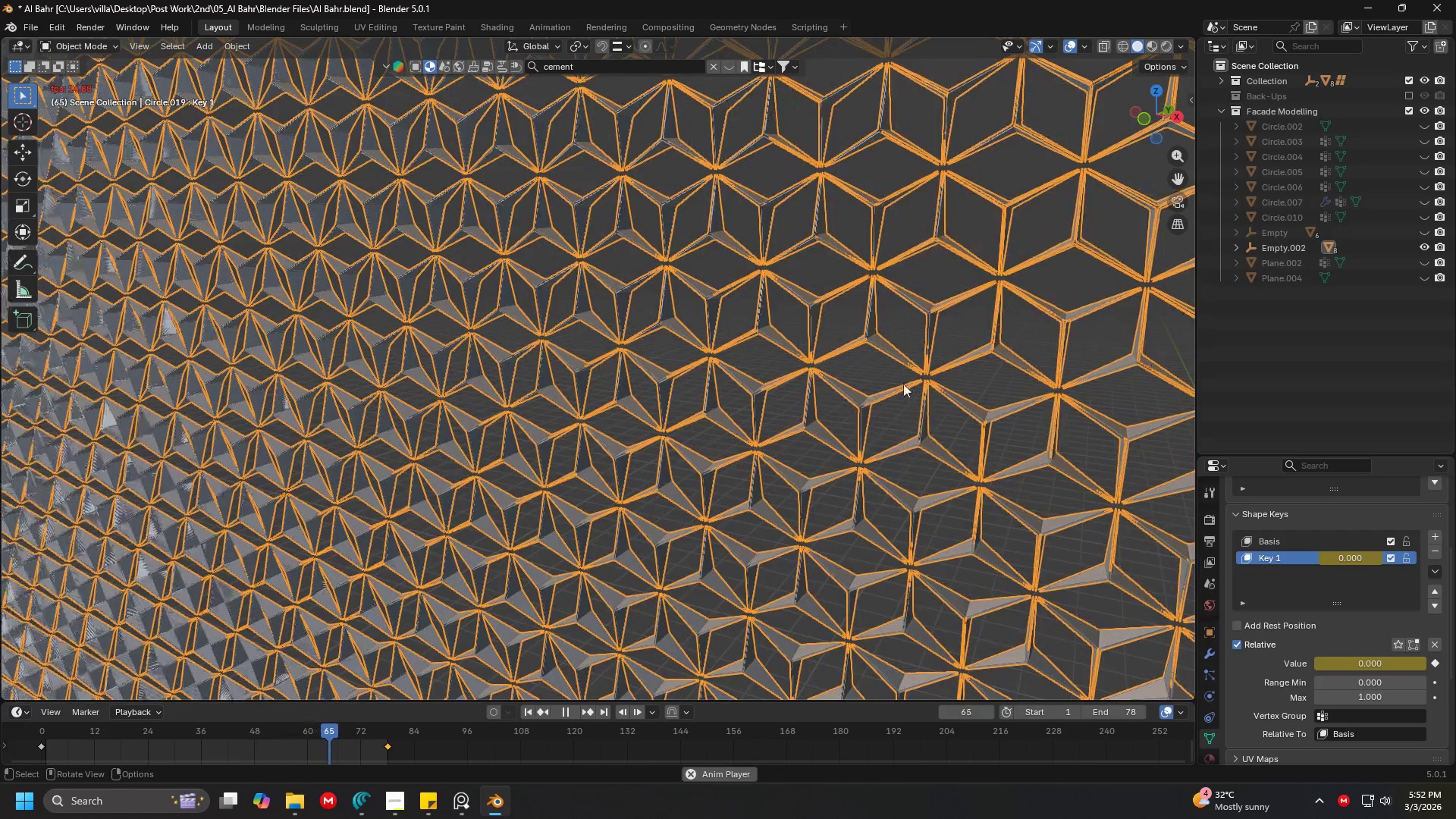 
key(Control+S)
 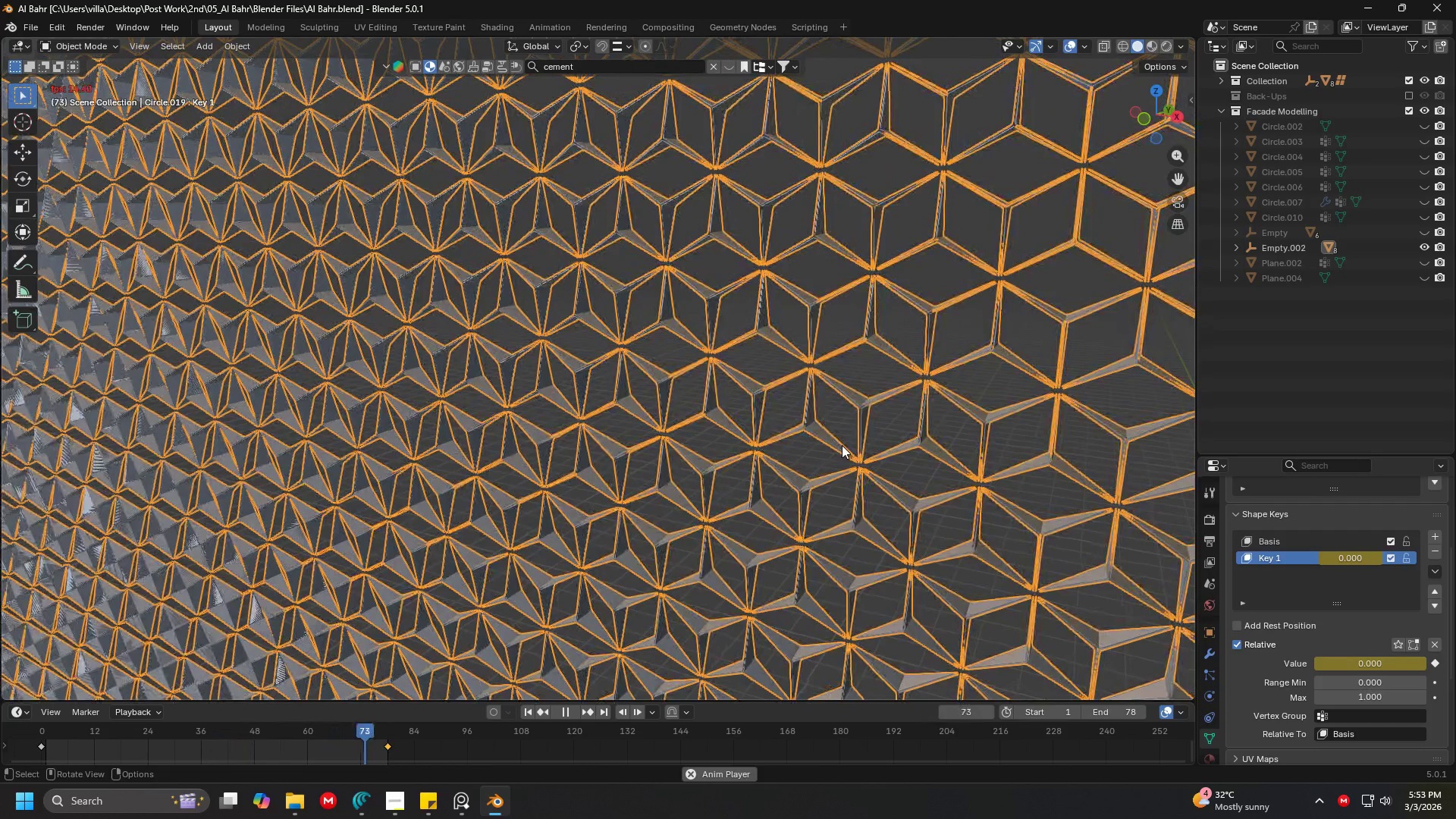 
wait(54.16)
 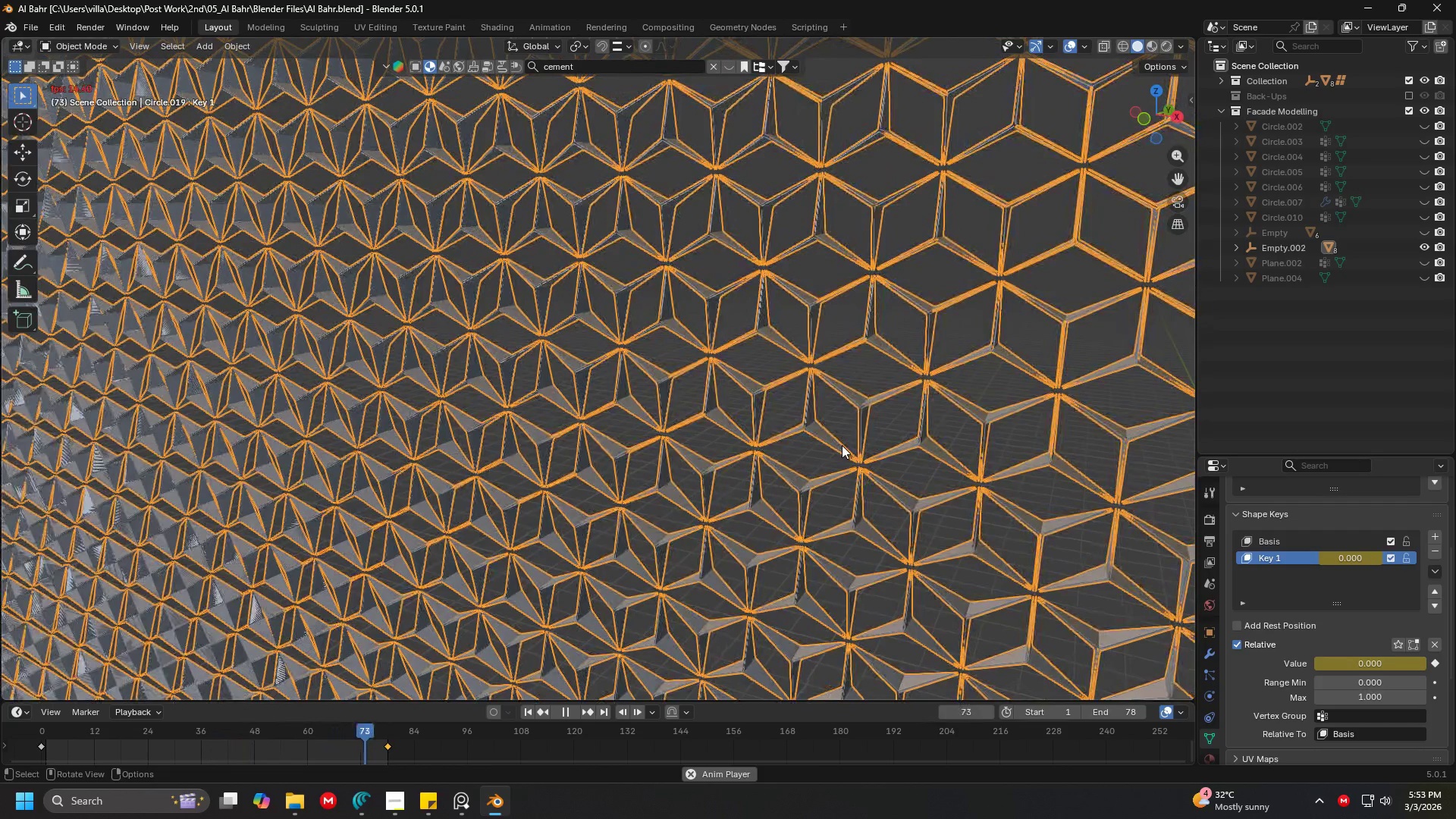 
key(Space)
 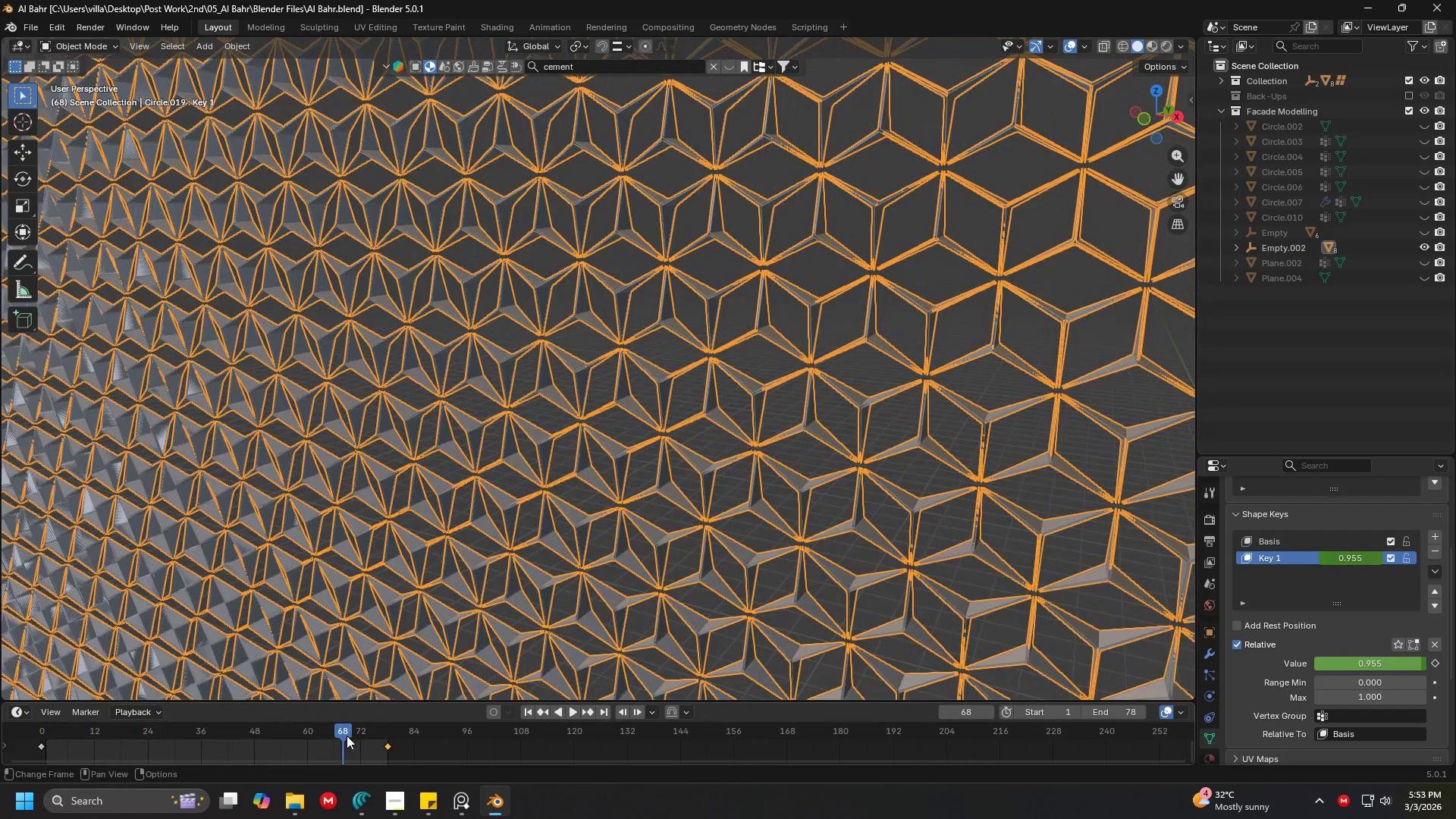 
left_click_drag(start_coordinate=[337, 732], to_coordinate=[45, 745])
 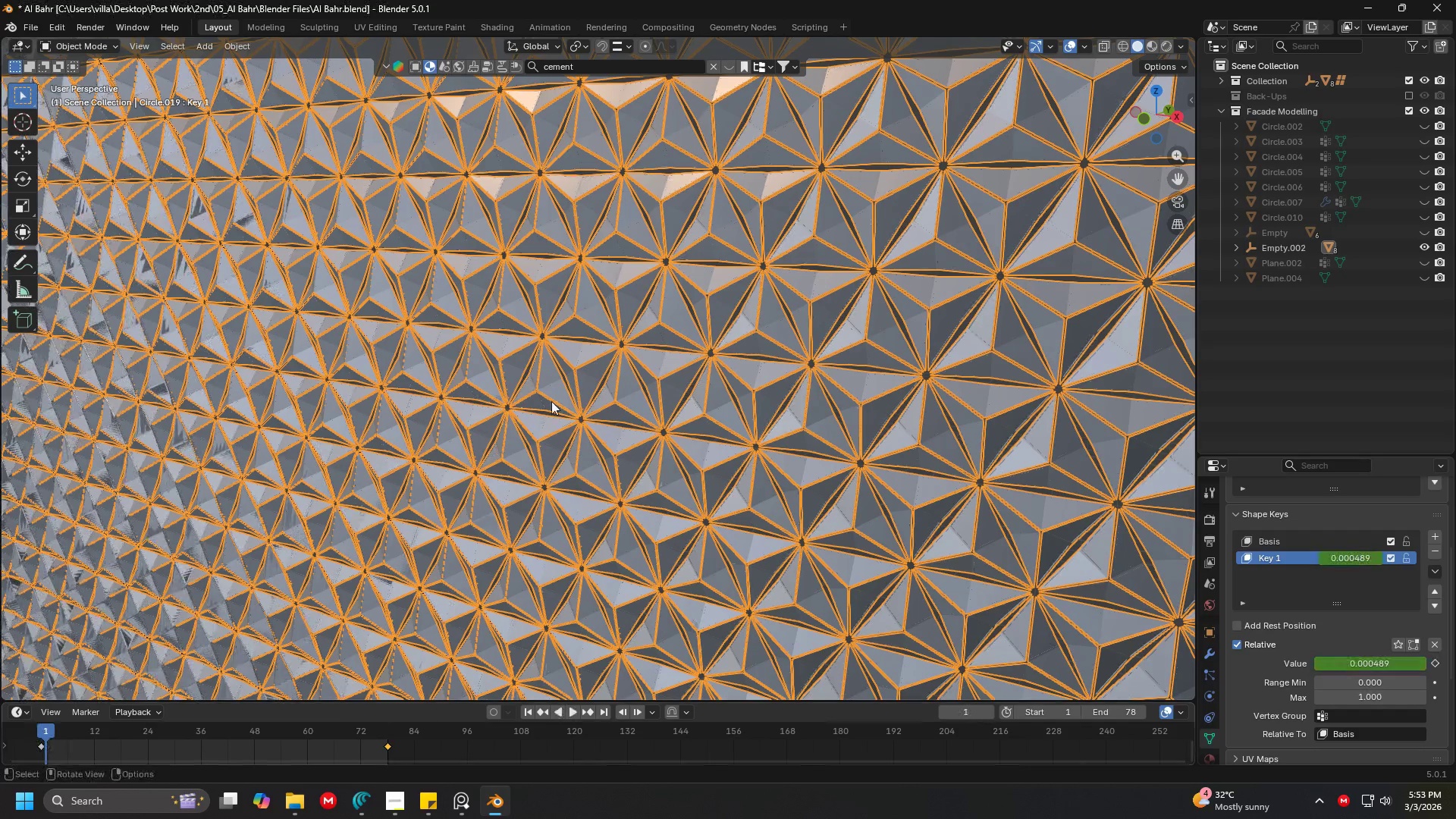 
hold_key(key=ShiftLeft, duration=0.36)
scroll: coordinate [629, 553], scroll_direction: down, amount: 8.0
 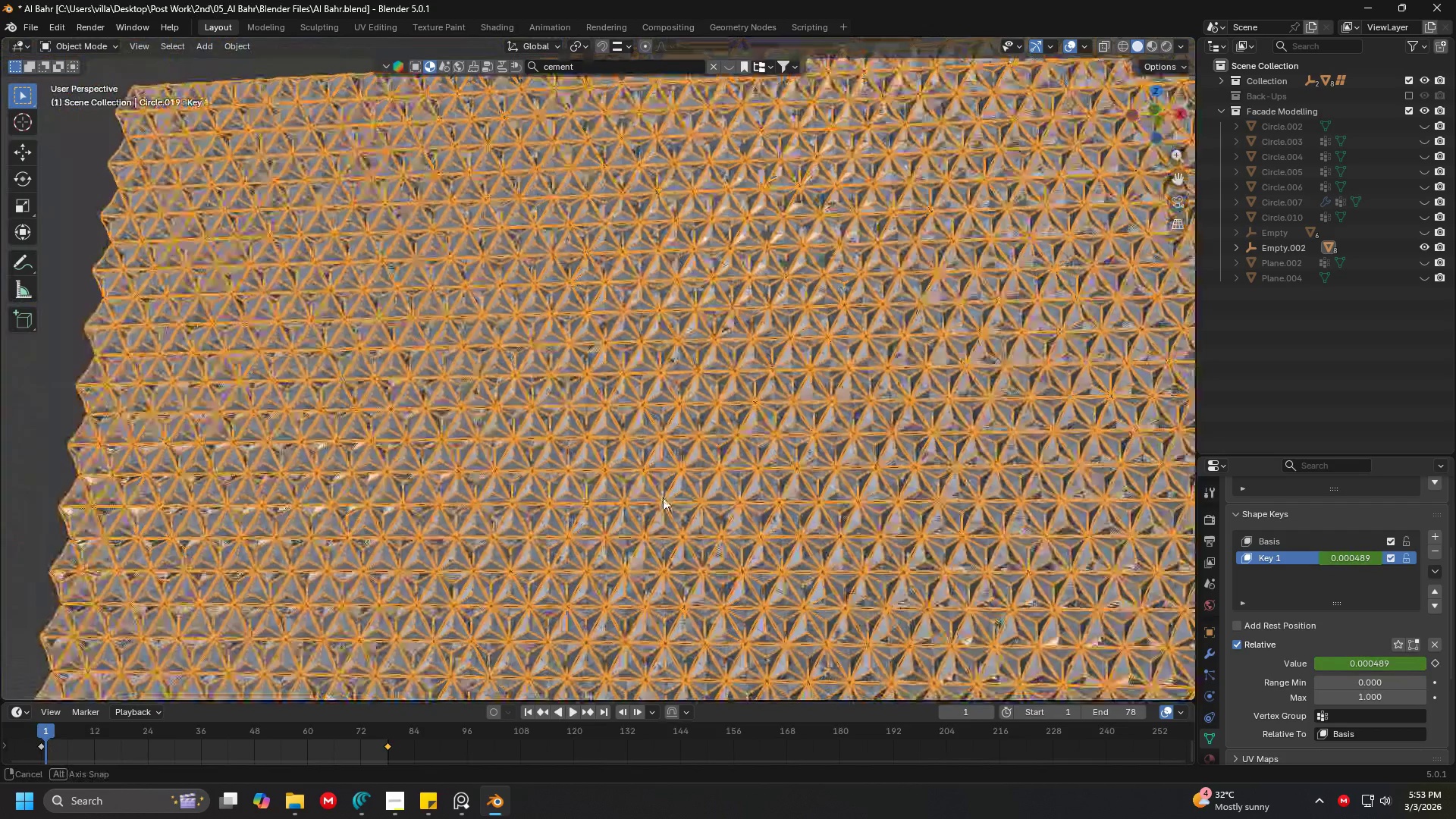 
key(Shift+ShiftLeft)
 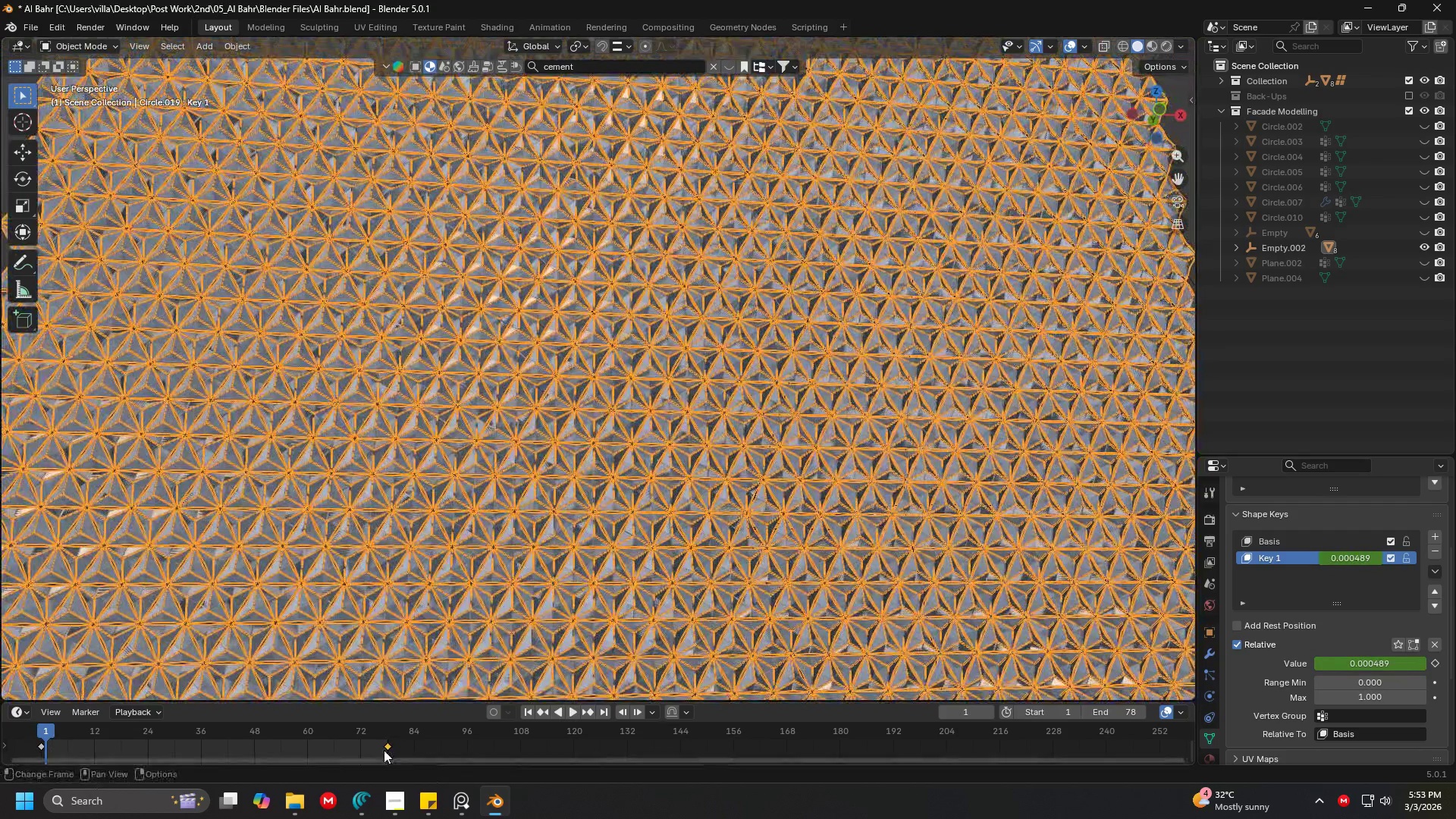 
left_click([384, 748])
 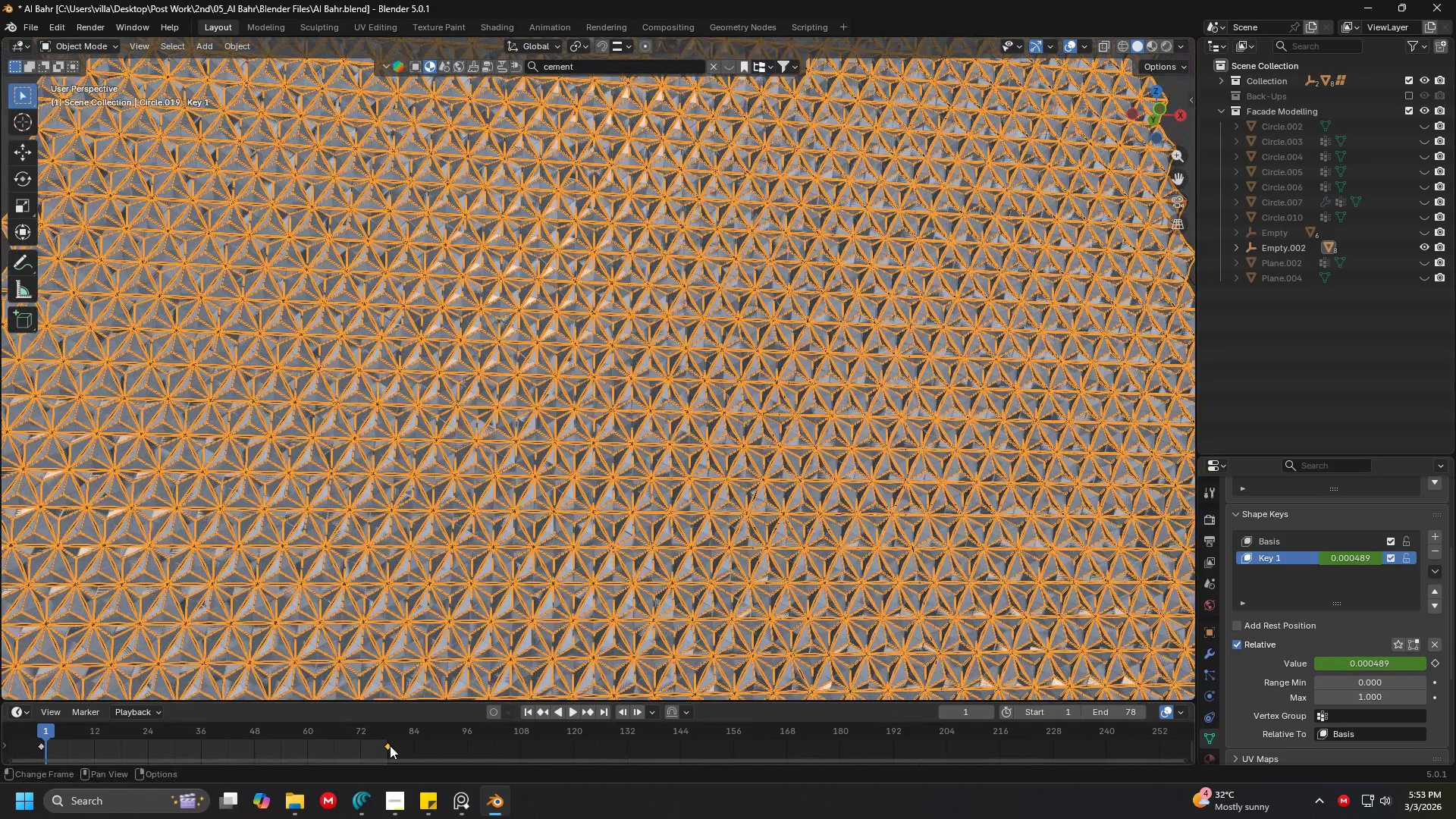 
key(Delete)
 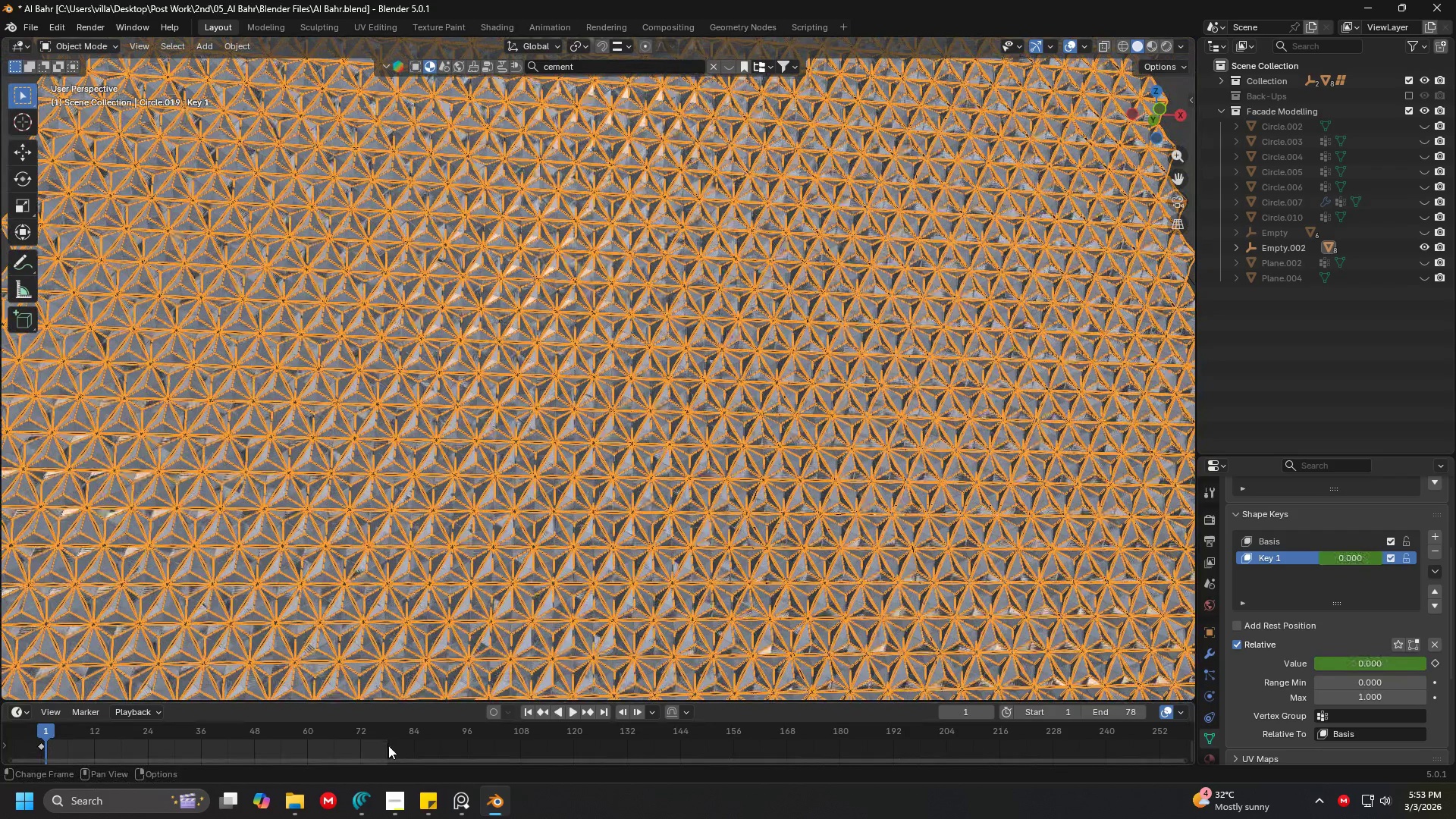 
key(Backspace)
 